 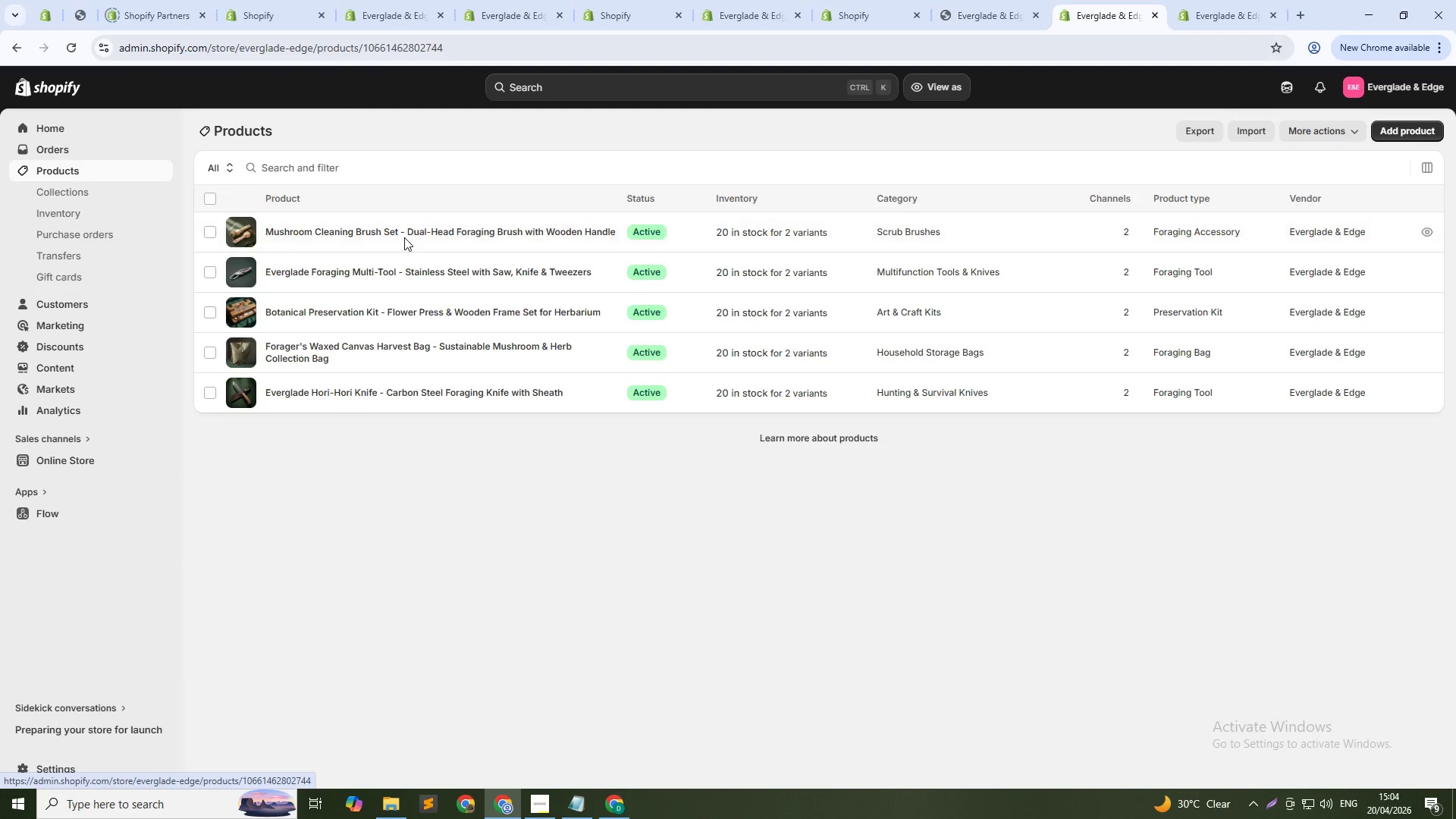 
scroll: coordinate [730, 591], scroll_direction: down, amount: 19.0
 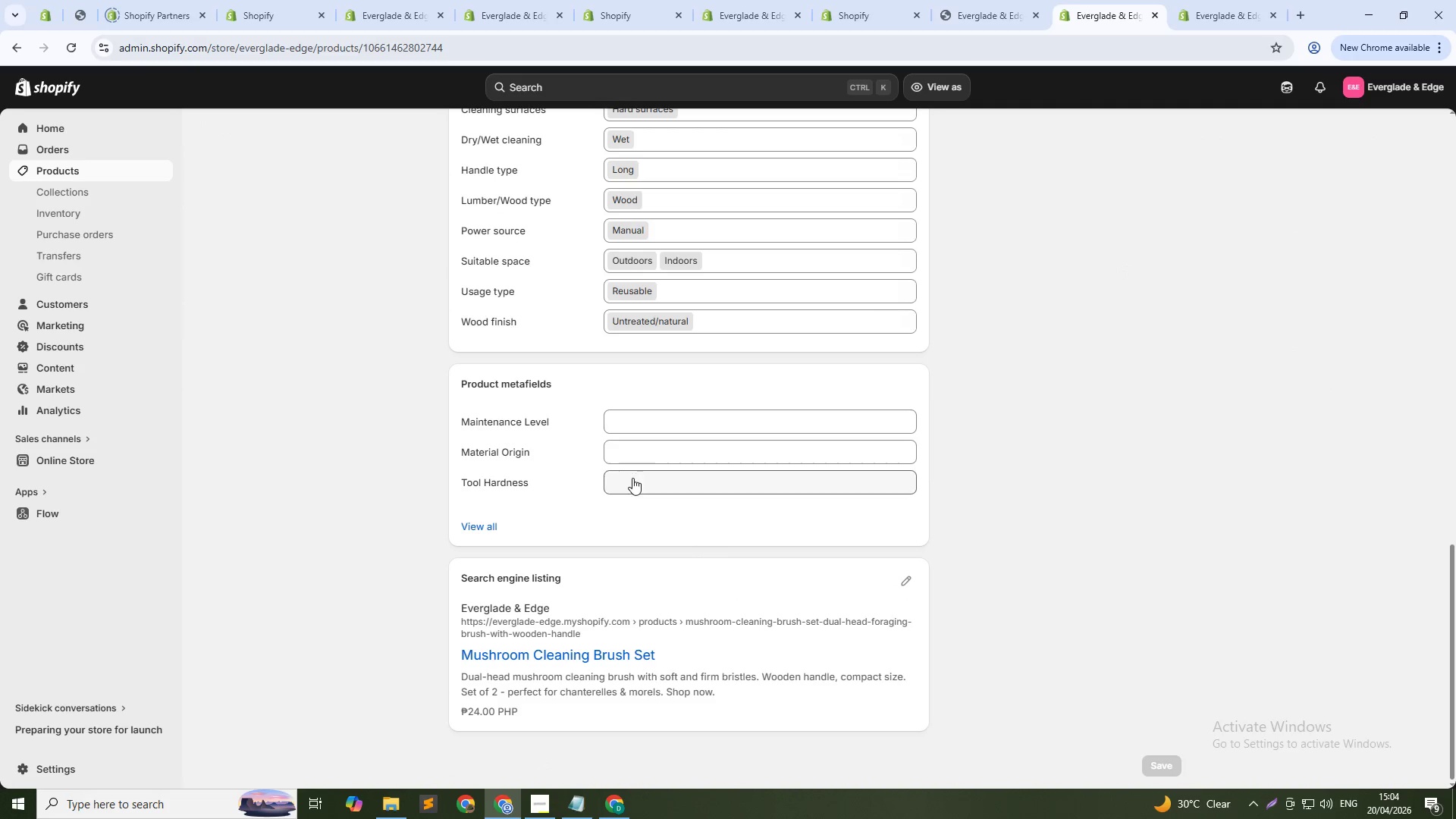 
left_click([632, 478])
 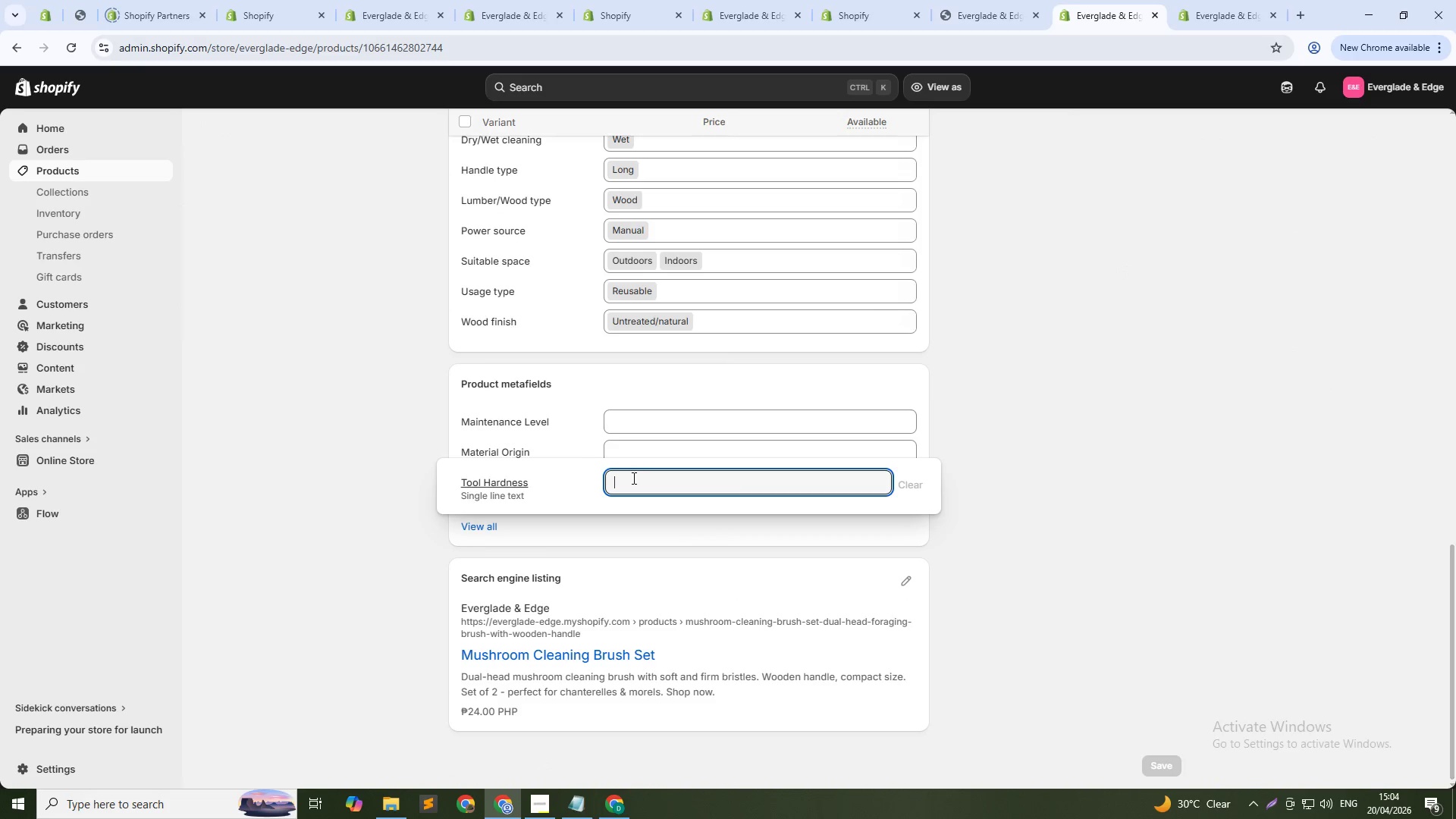 
key(Shift+N)
 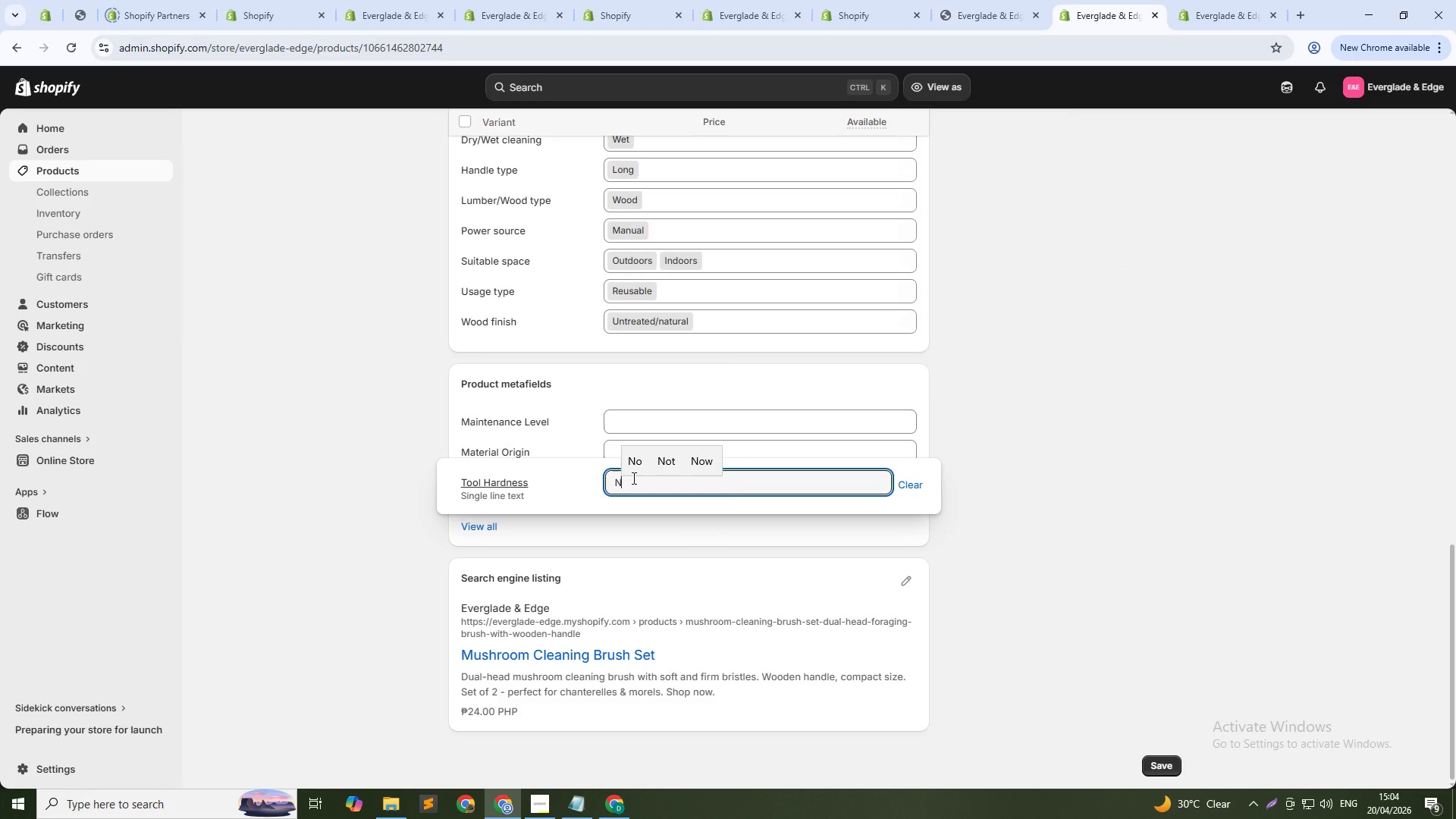 
key(NumpadDivide)
 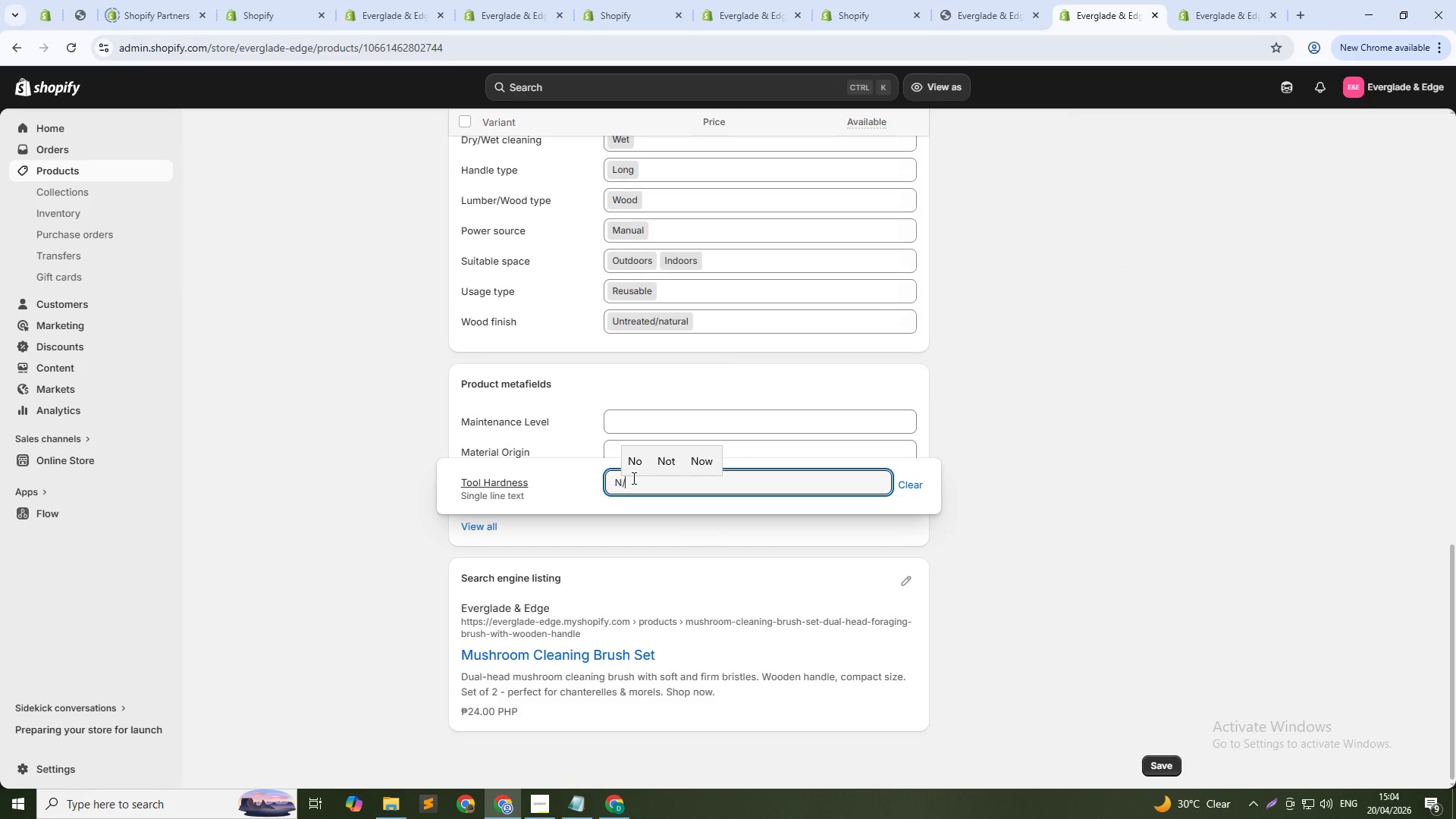 
key(Shift+A)
 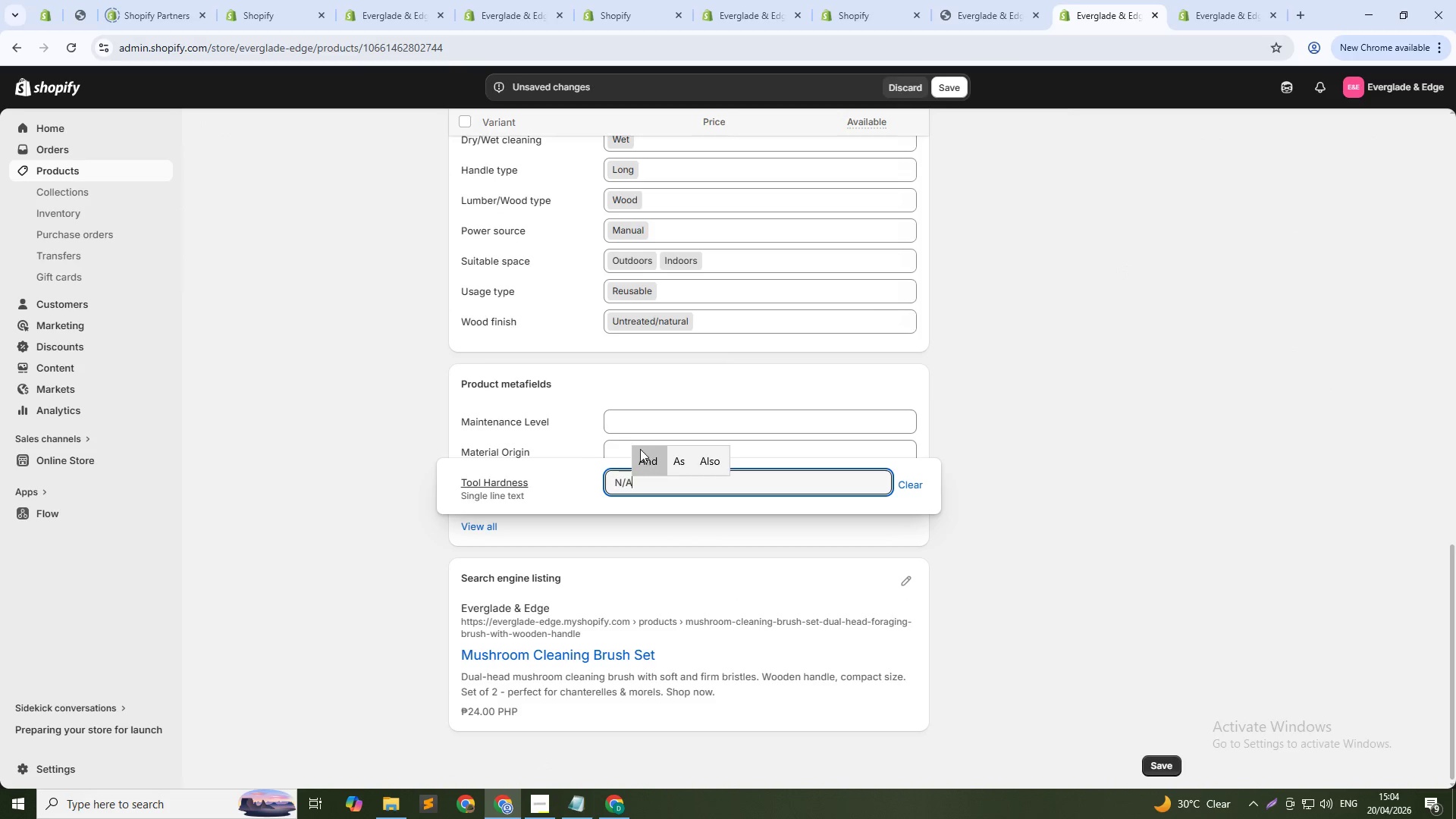 
left_click([622, 449])
 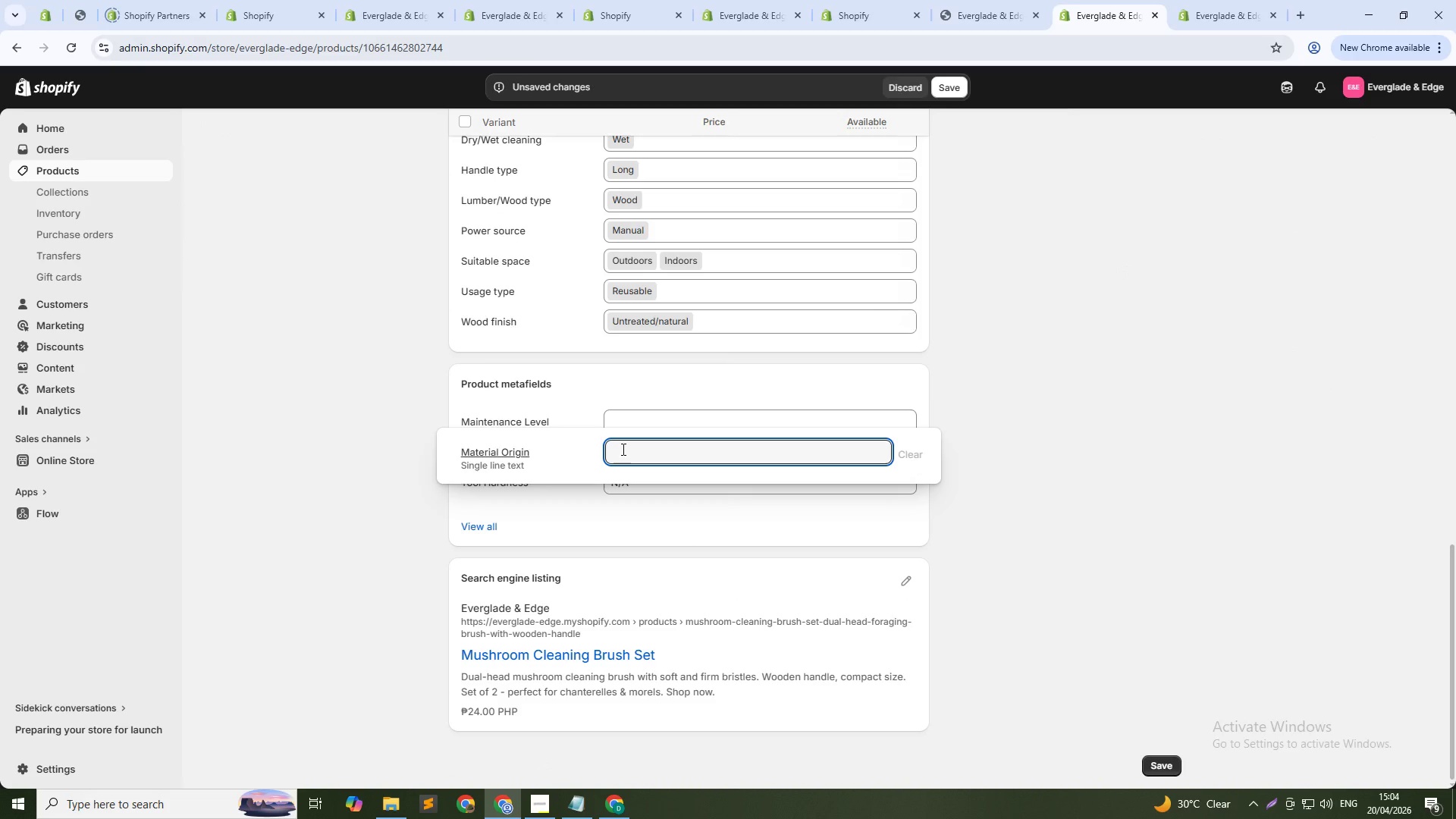 
type(Germany ())
 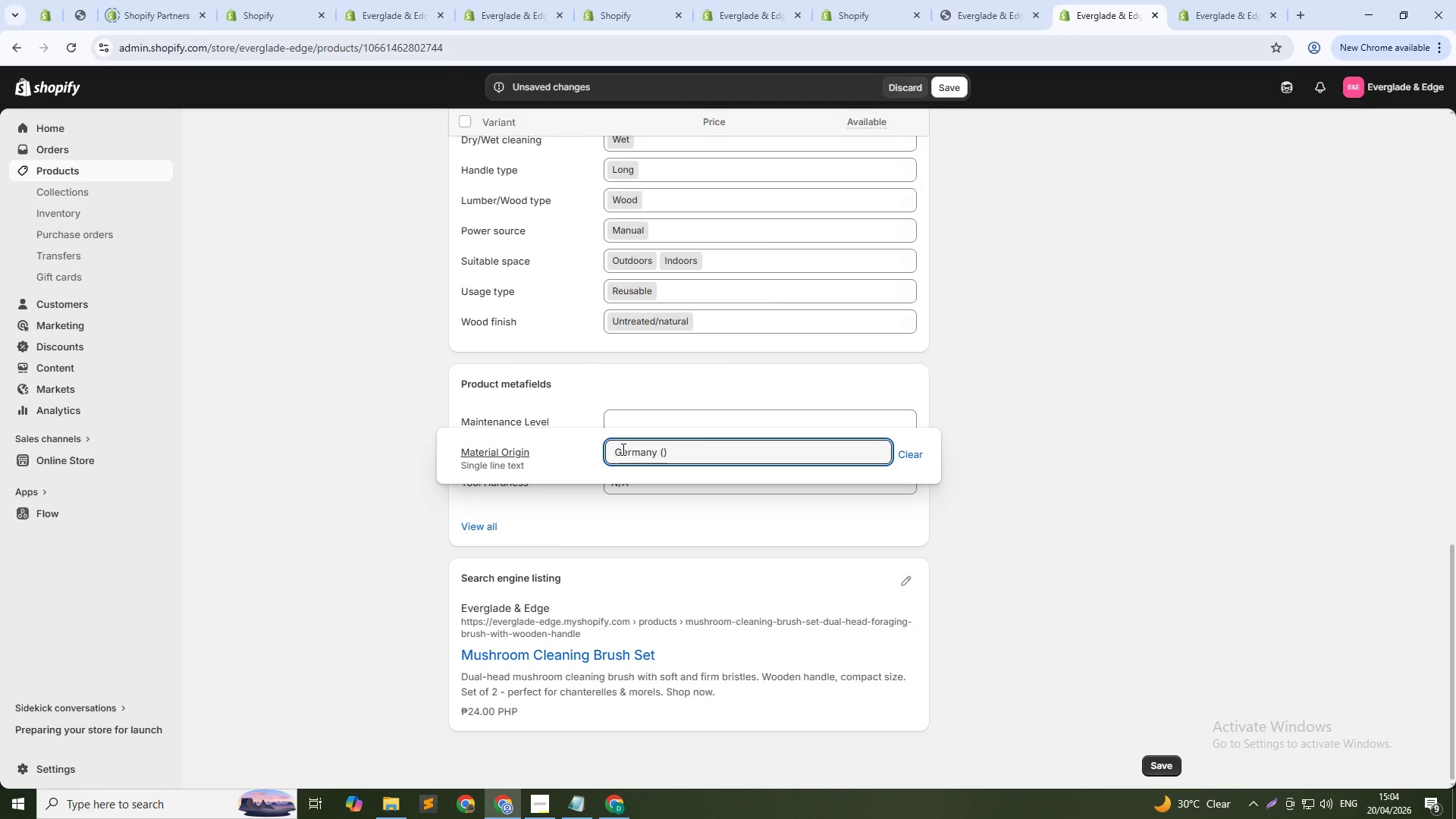 
key(ArrowLeft)
 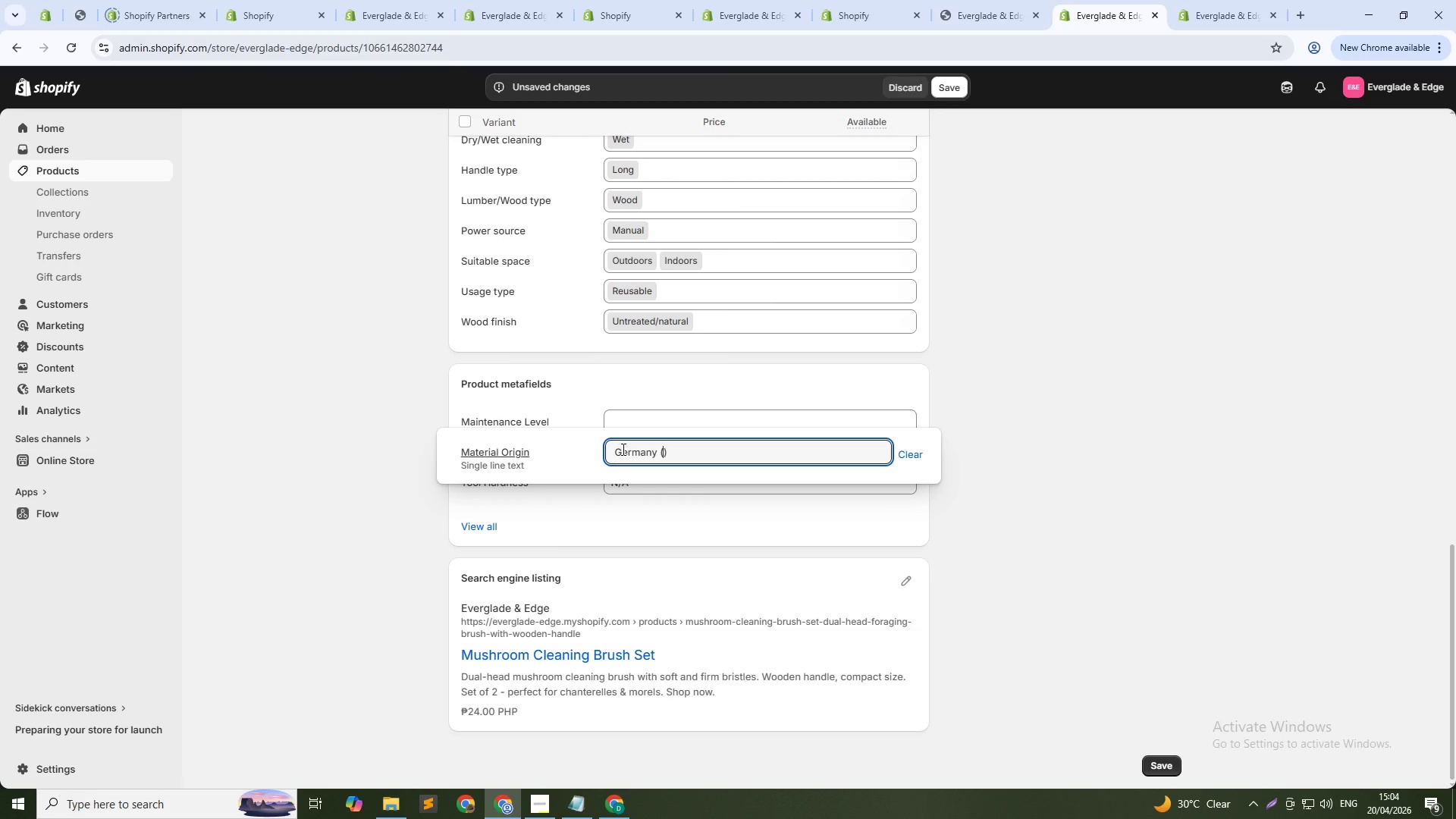 
type(Bristles)
 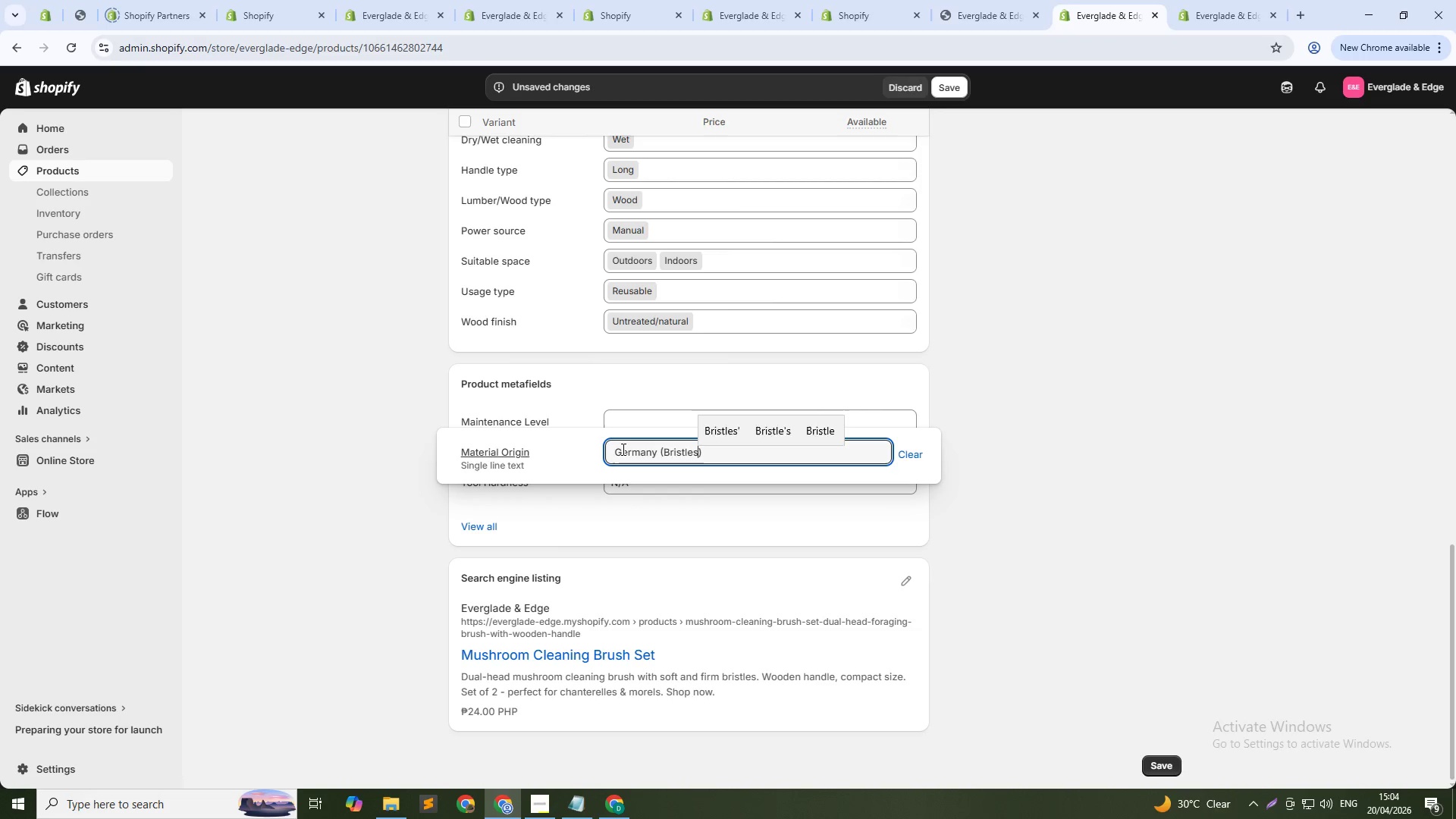 
key(ArrowDown)
 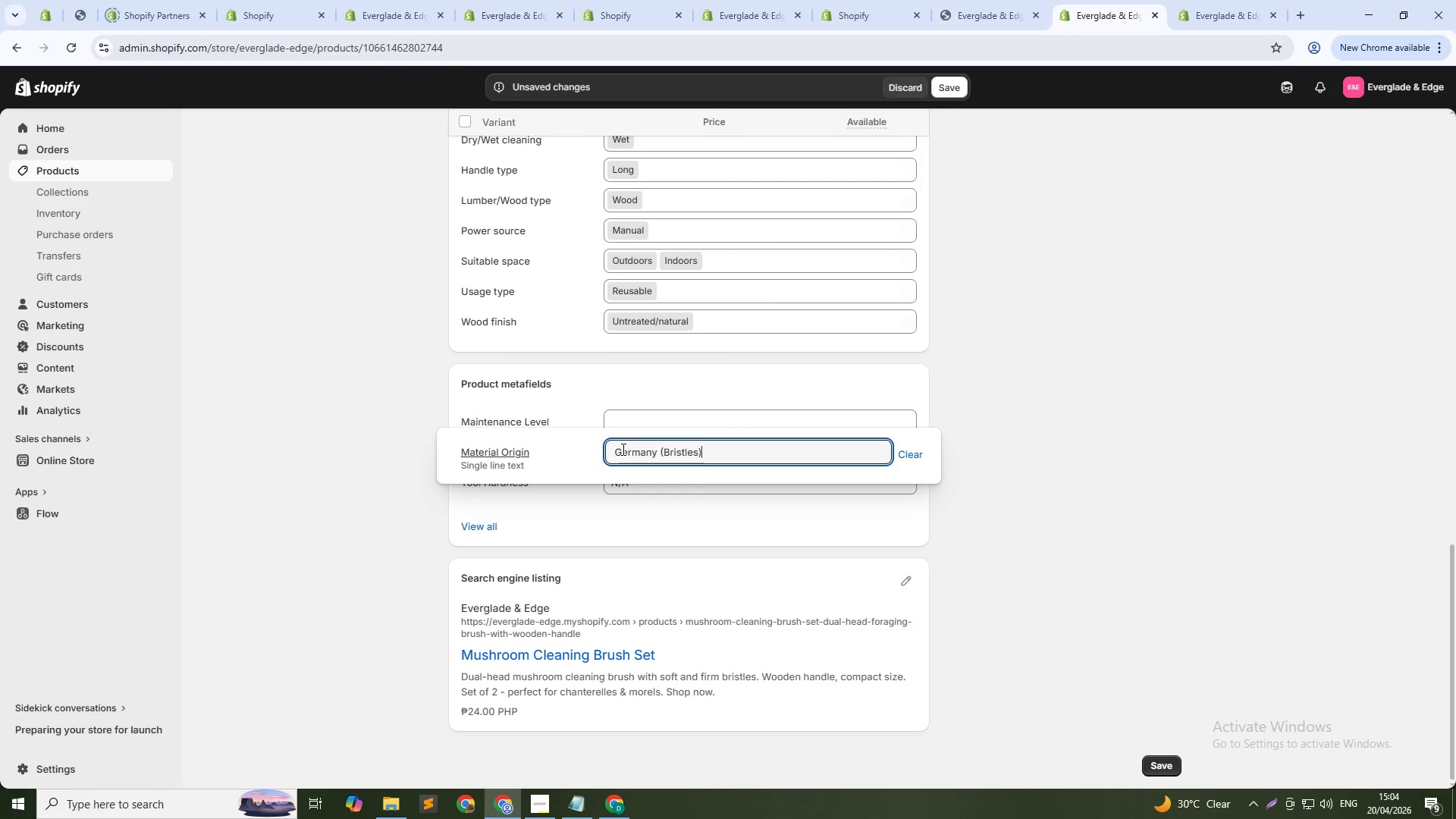 
type( / USA ())
 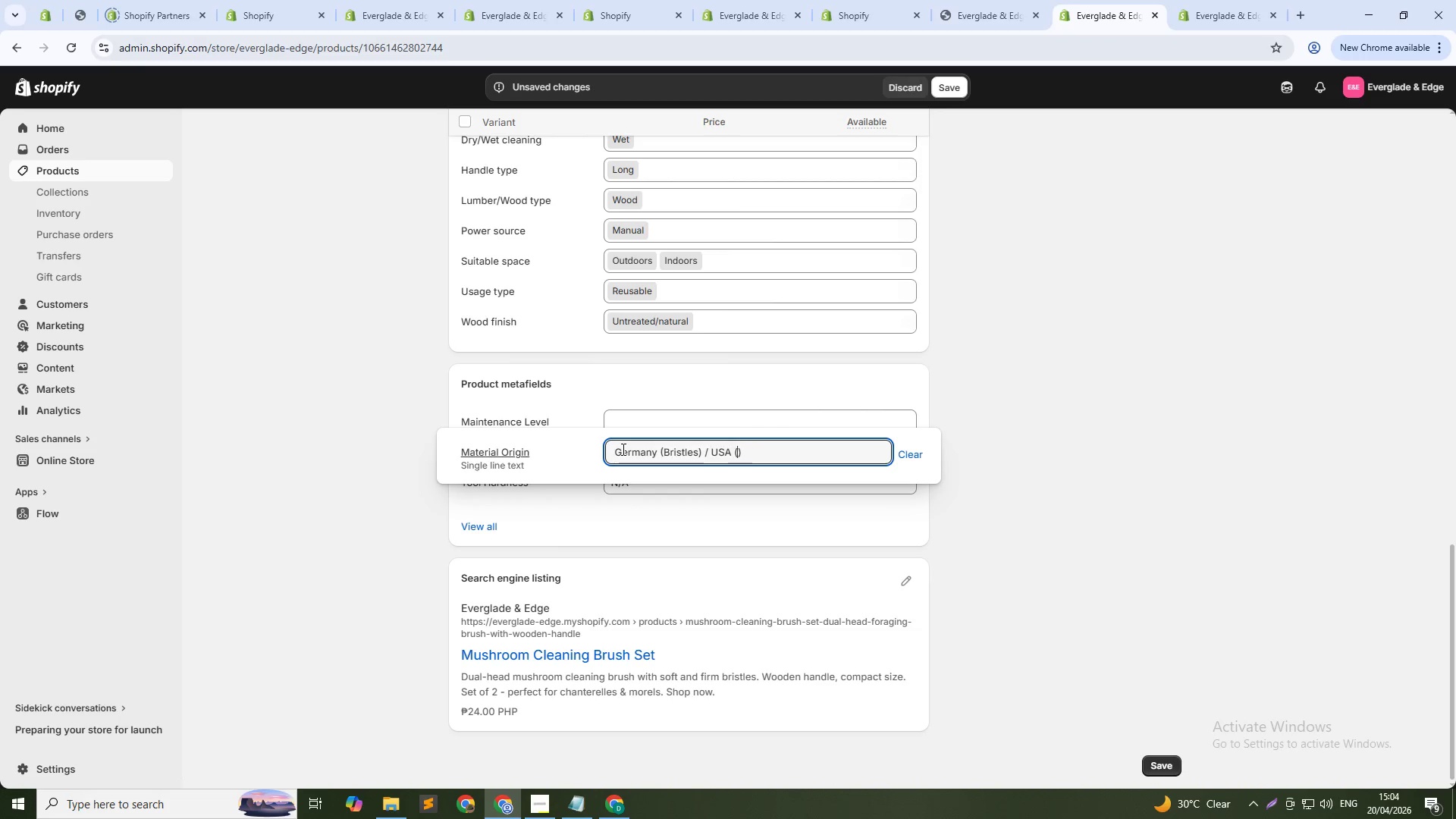 
 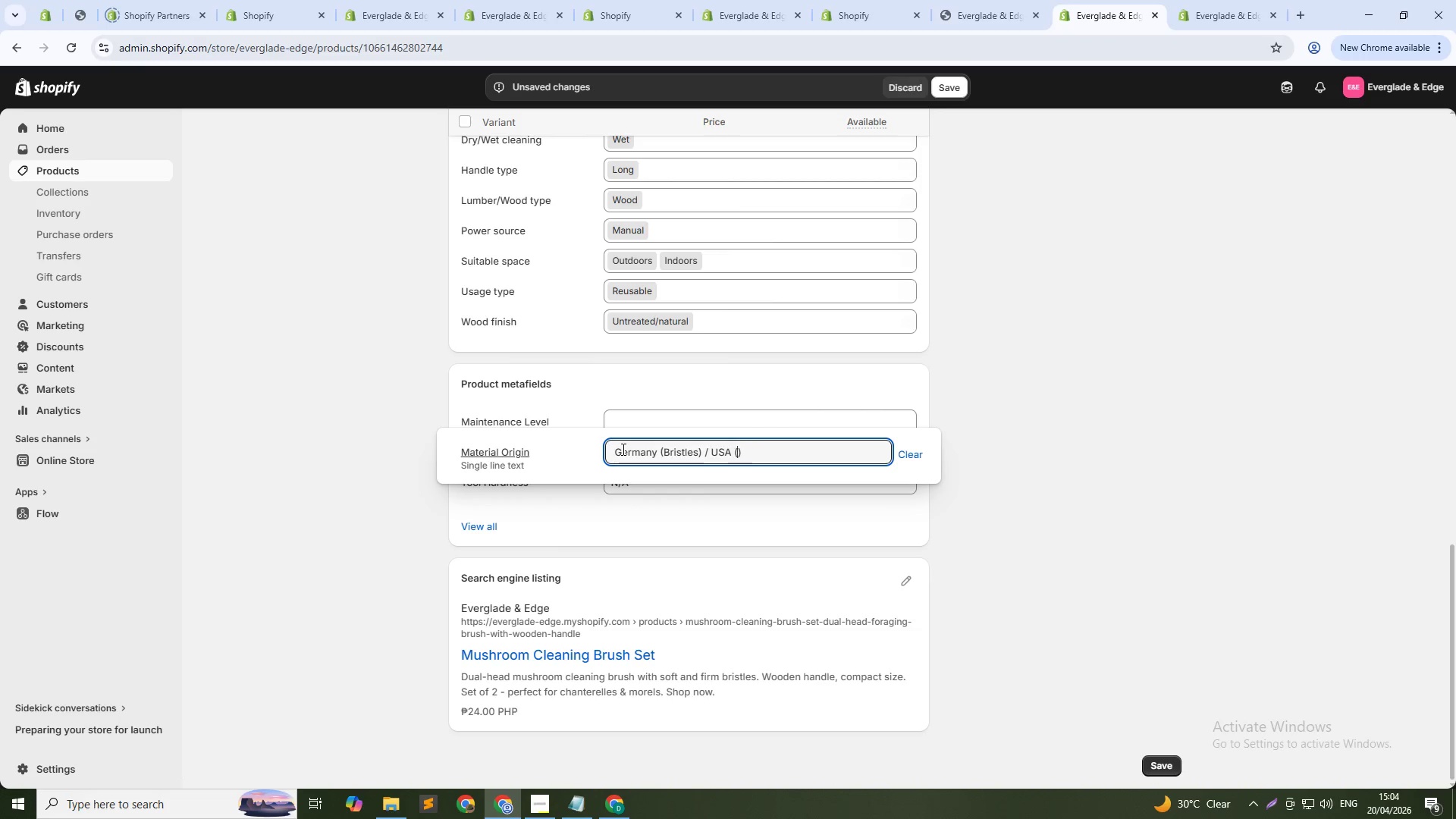 
key(ArrowLeft)
 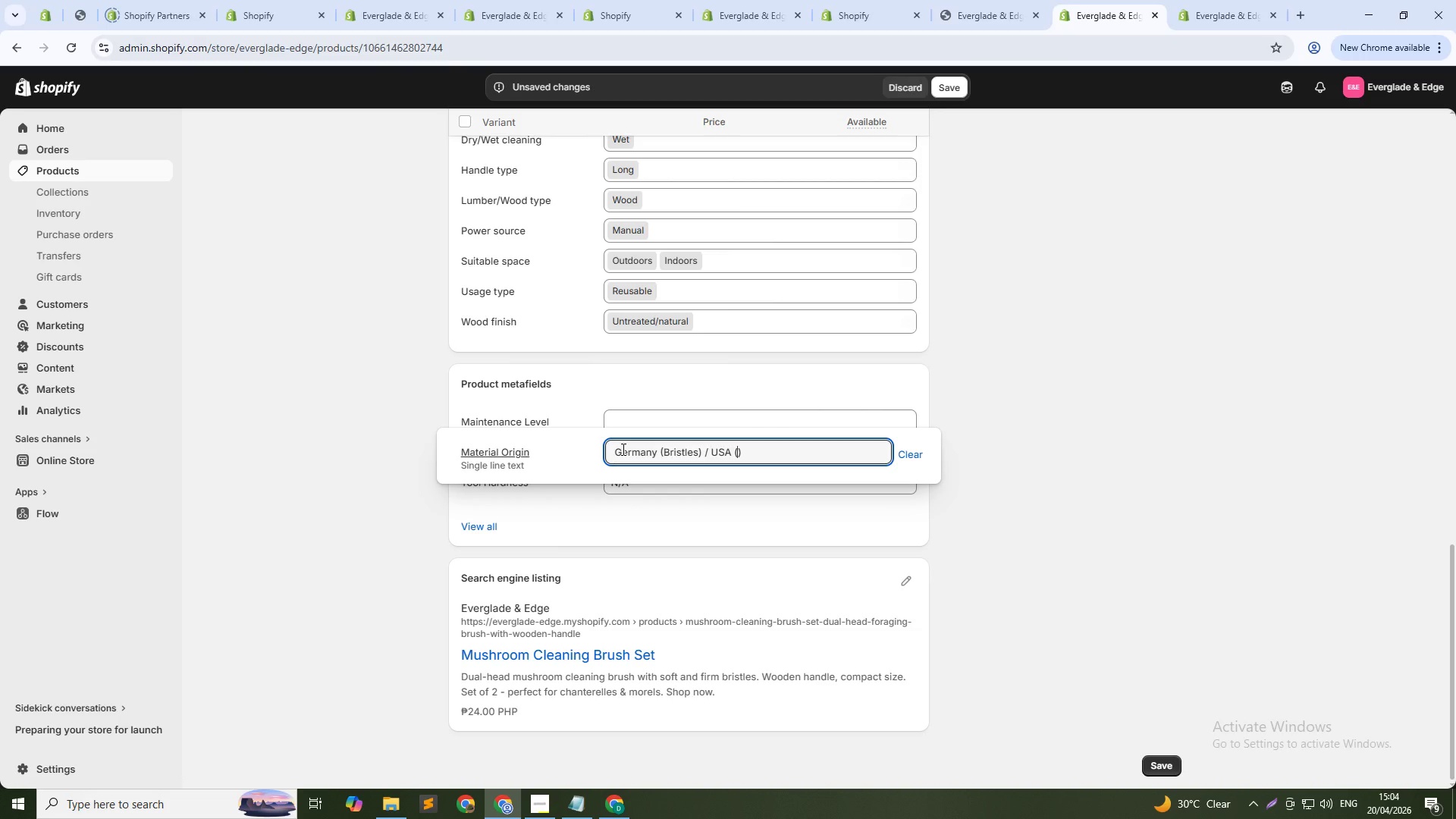 
type(Handle)
 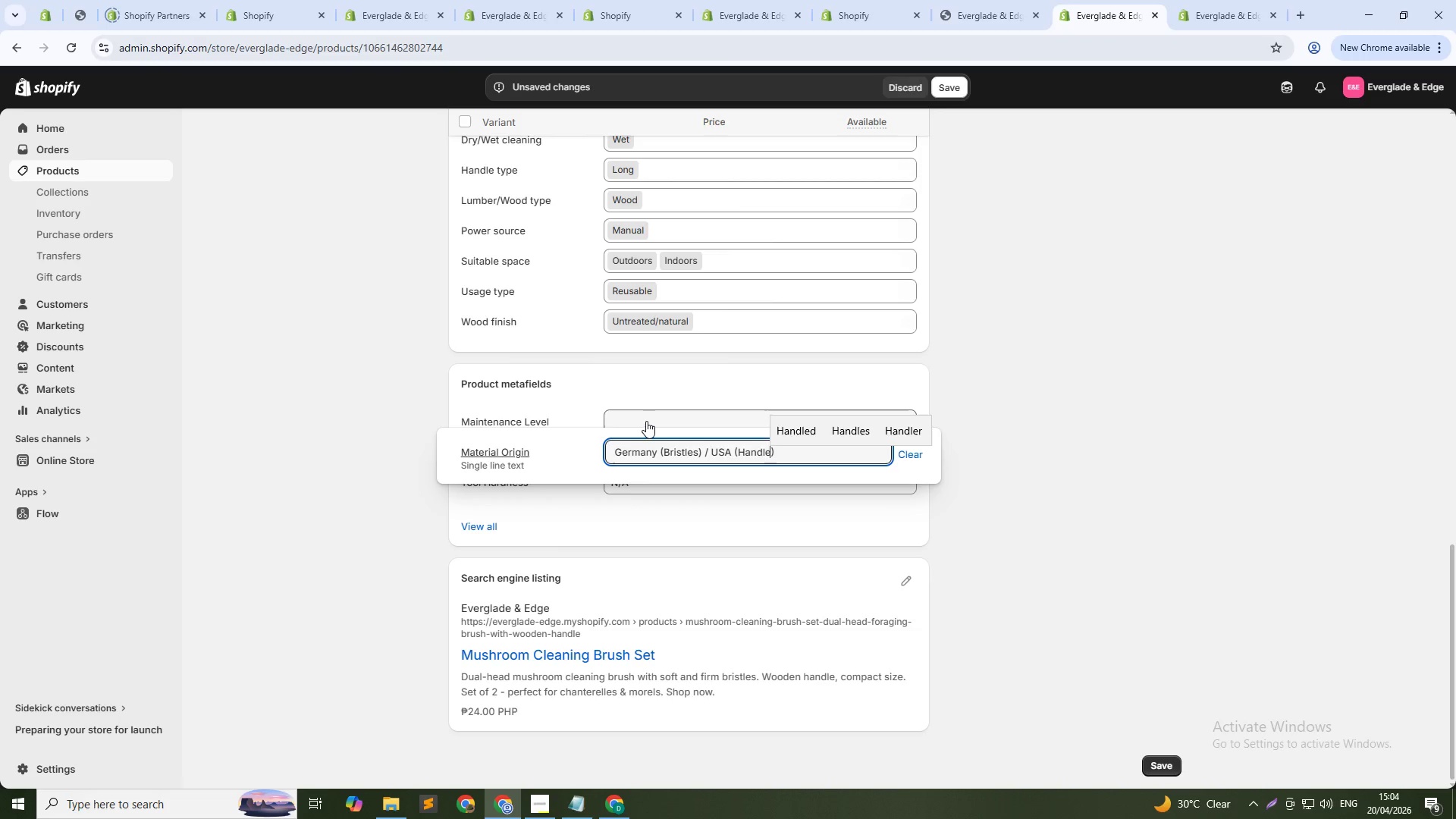 
left_click([645, 419])
 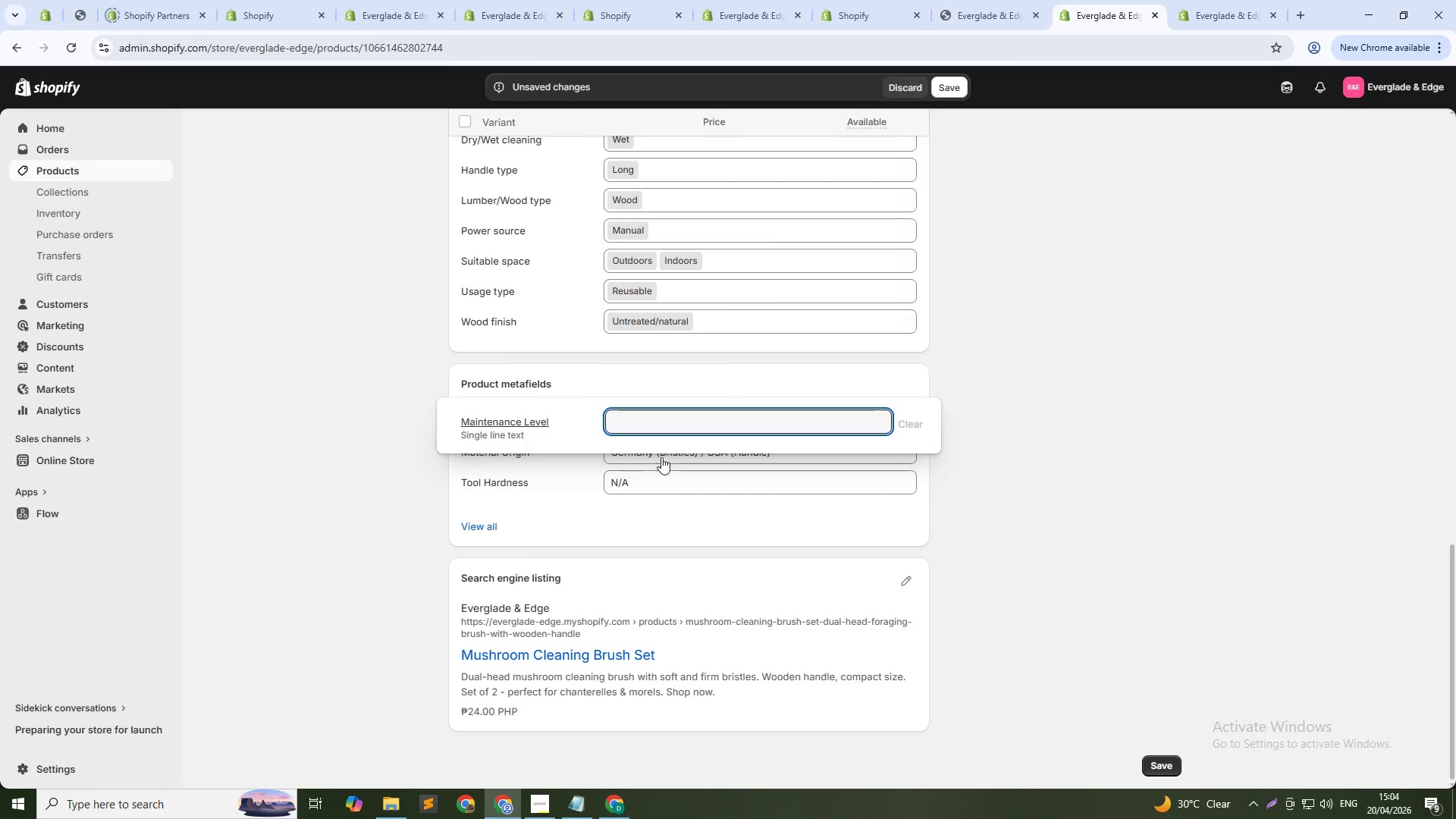 
type(Very LOw)
 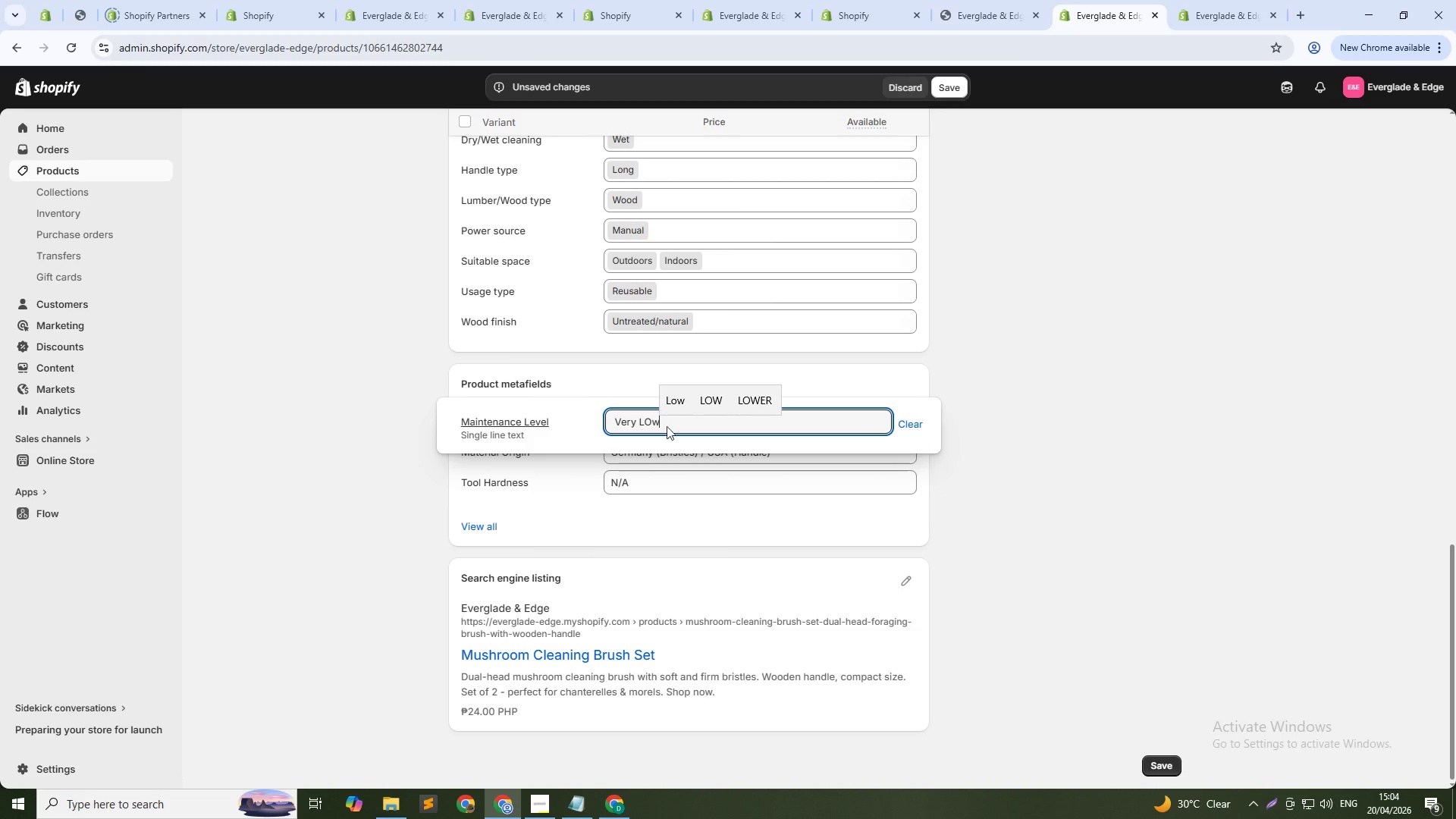 
key(ArrowLeft)
 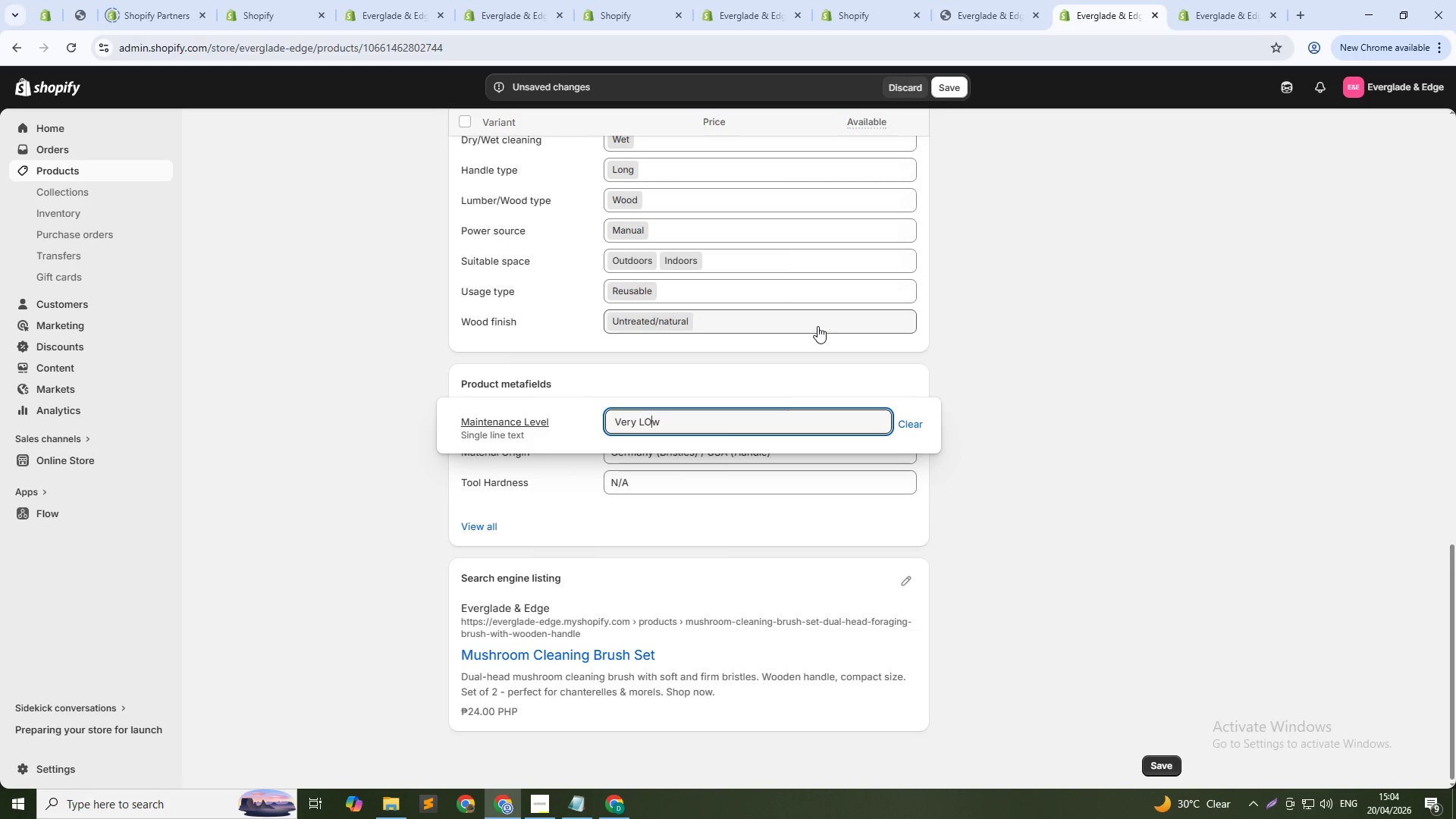 
key(Backspace)
 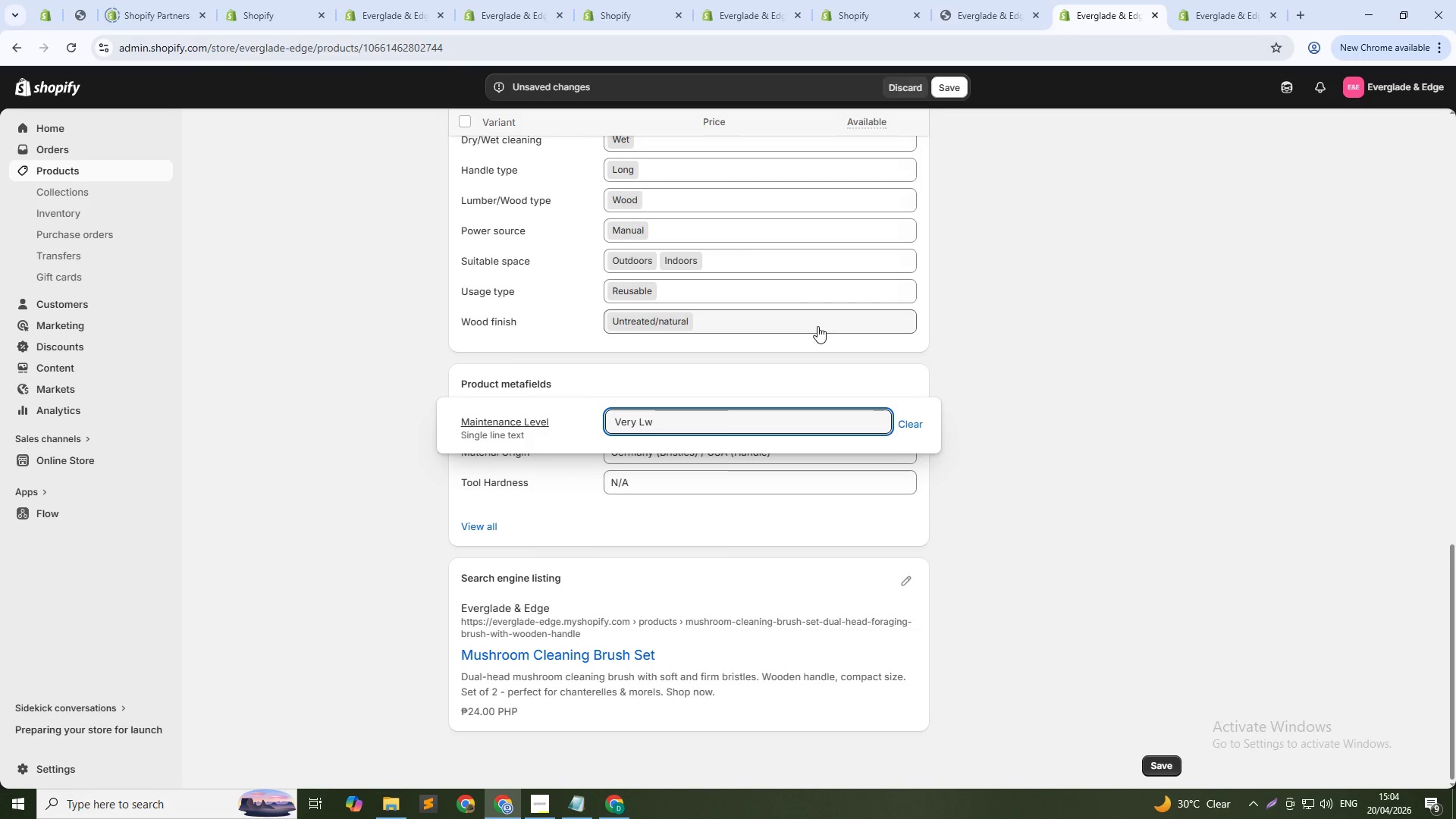 
key(O)
 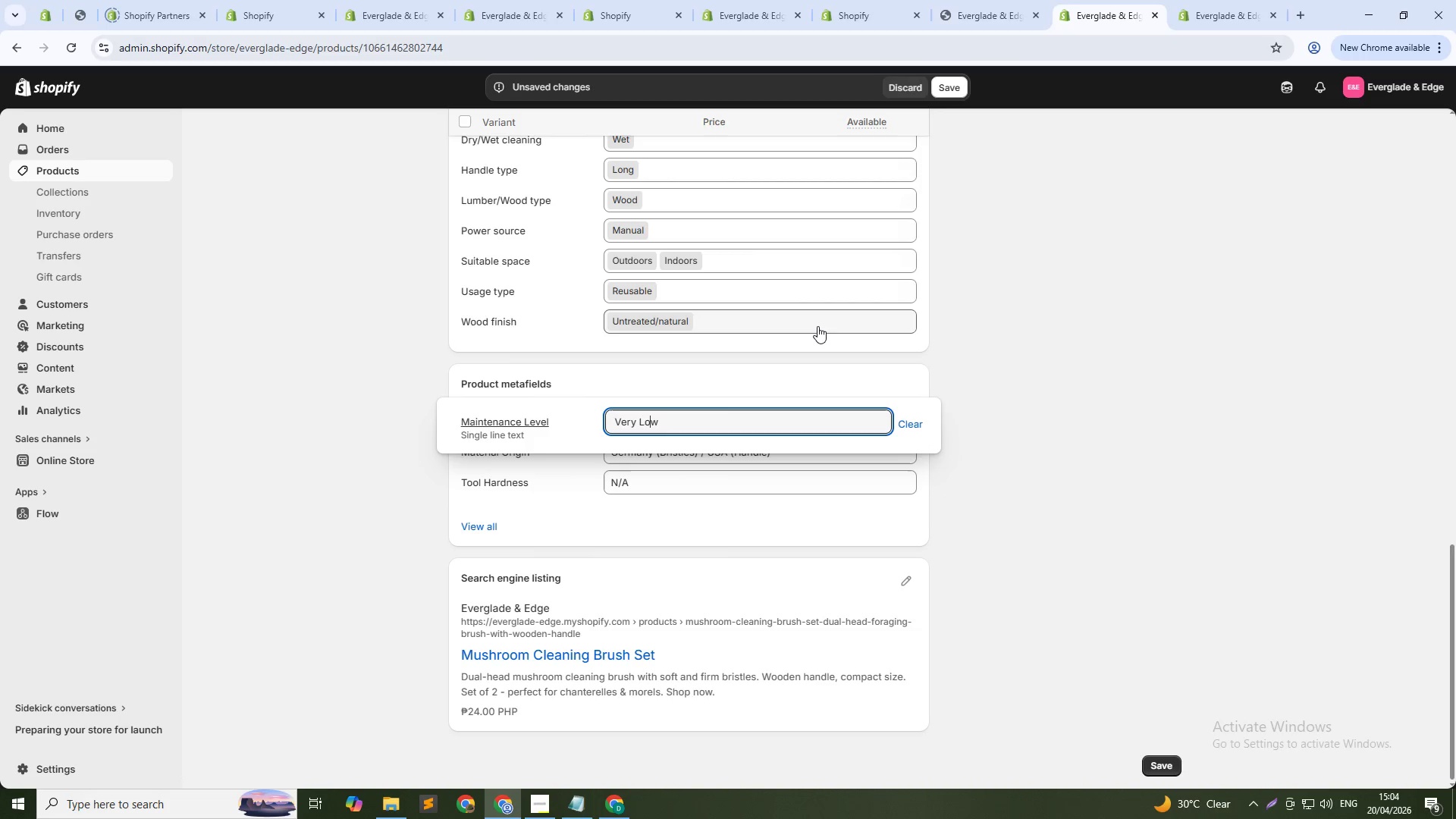 
key(ArrowDown)
 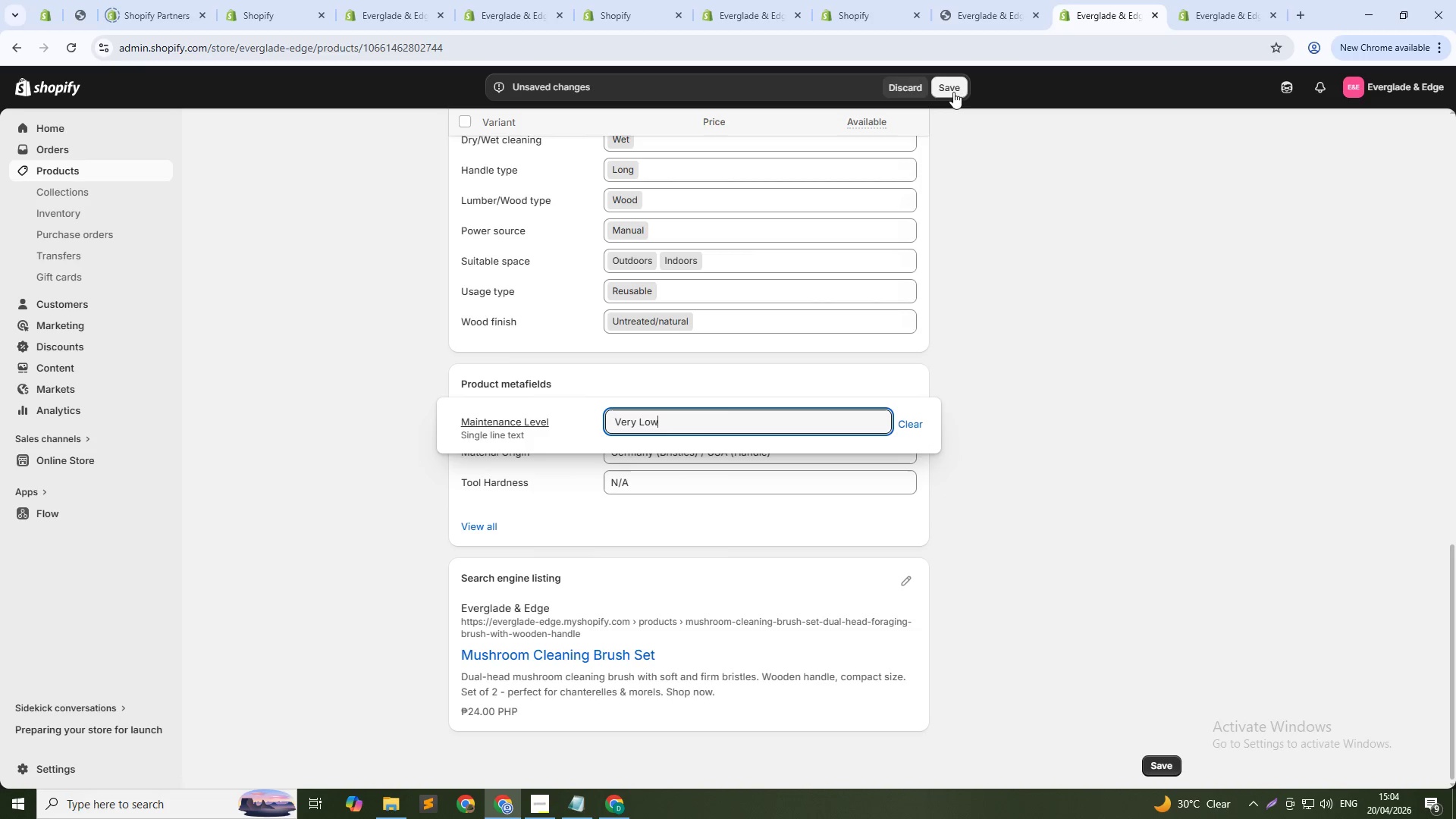 
left_click([948, 93])
 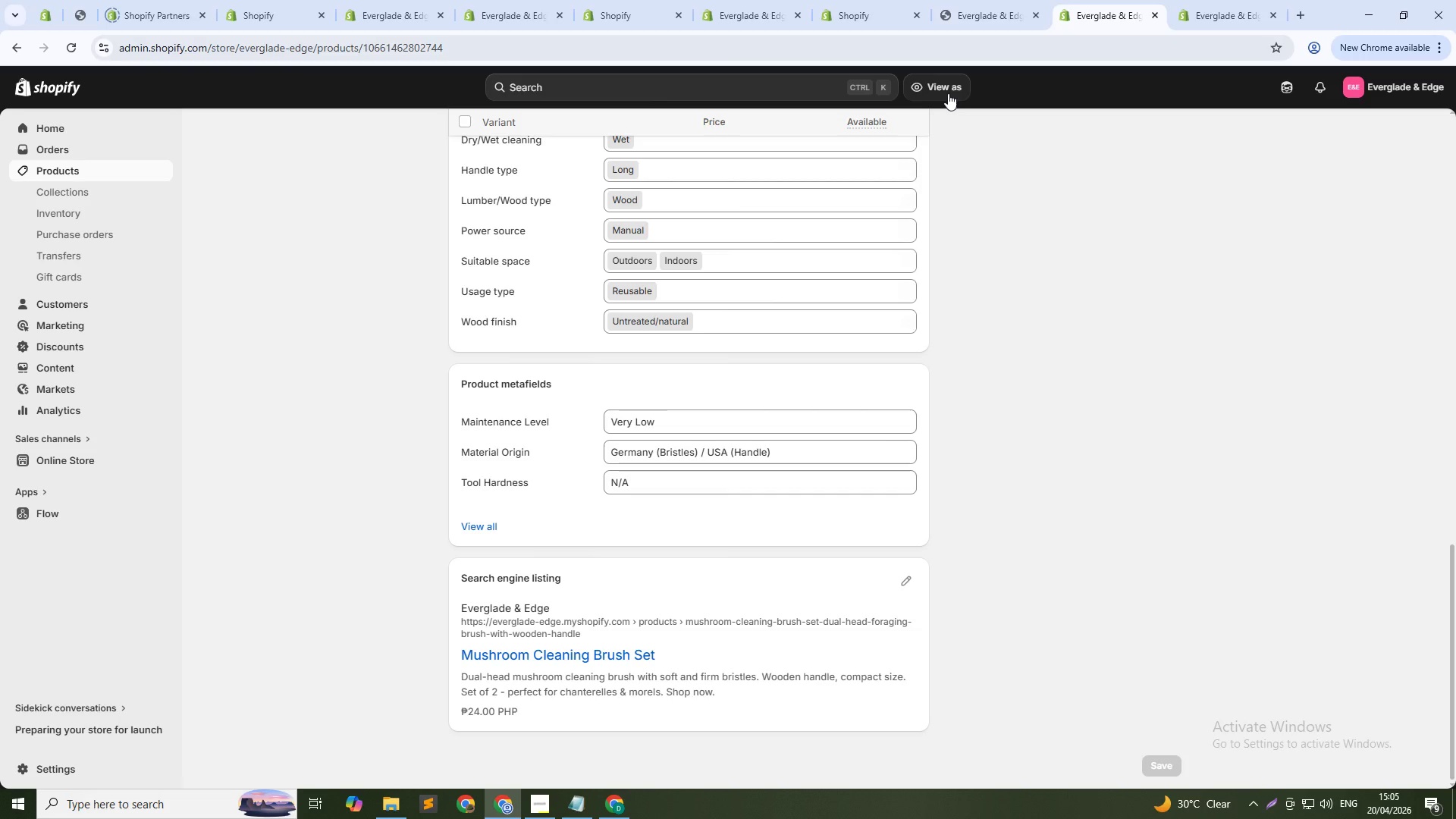 
wait(78.51)
 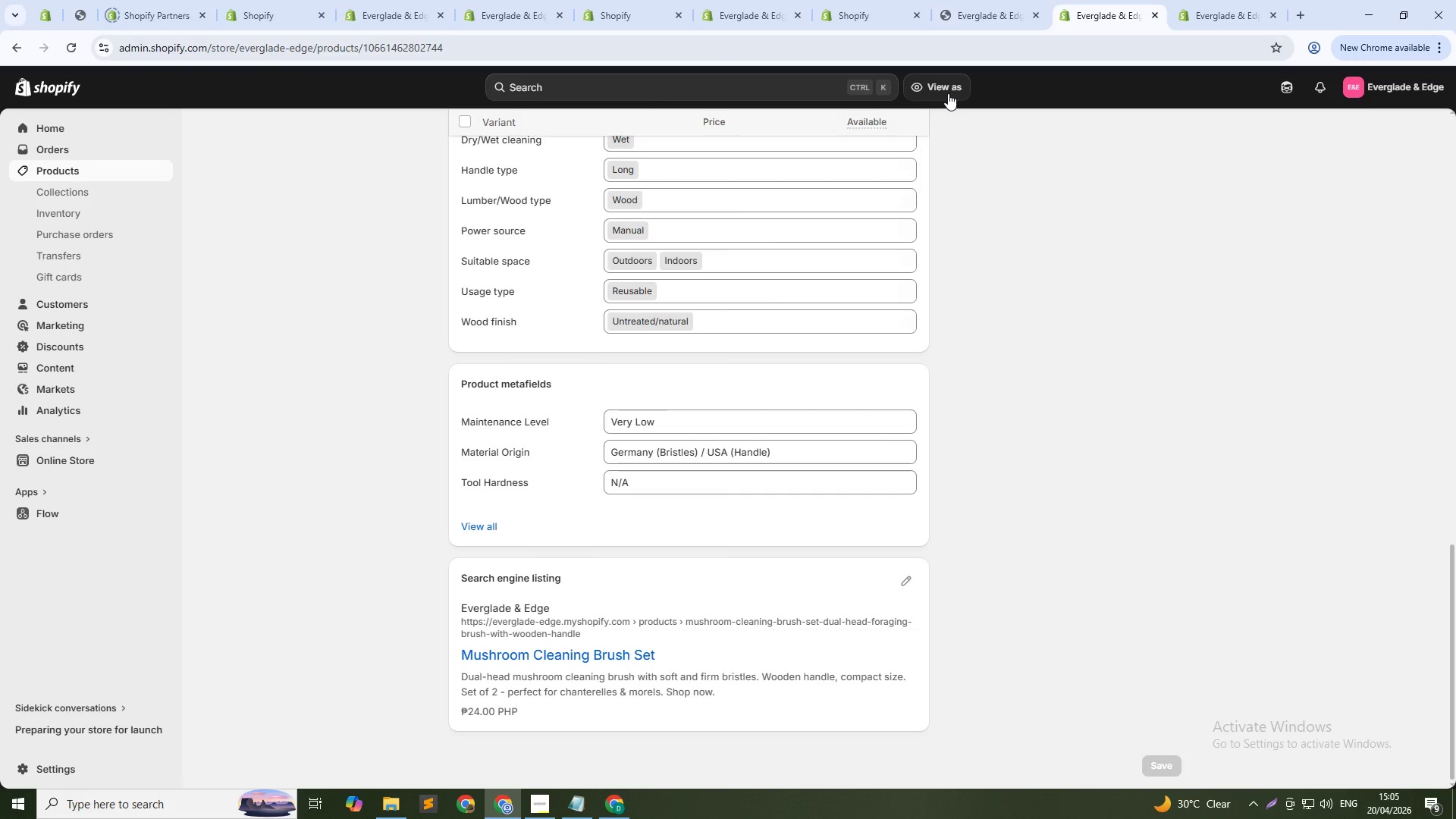 
left_click([75, 170])
 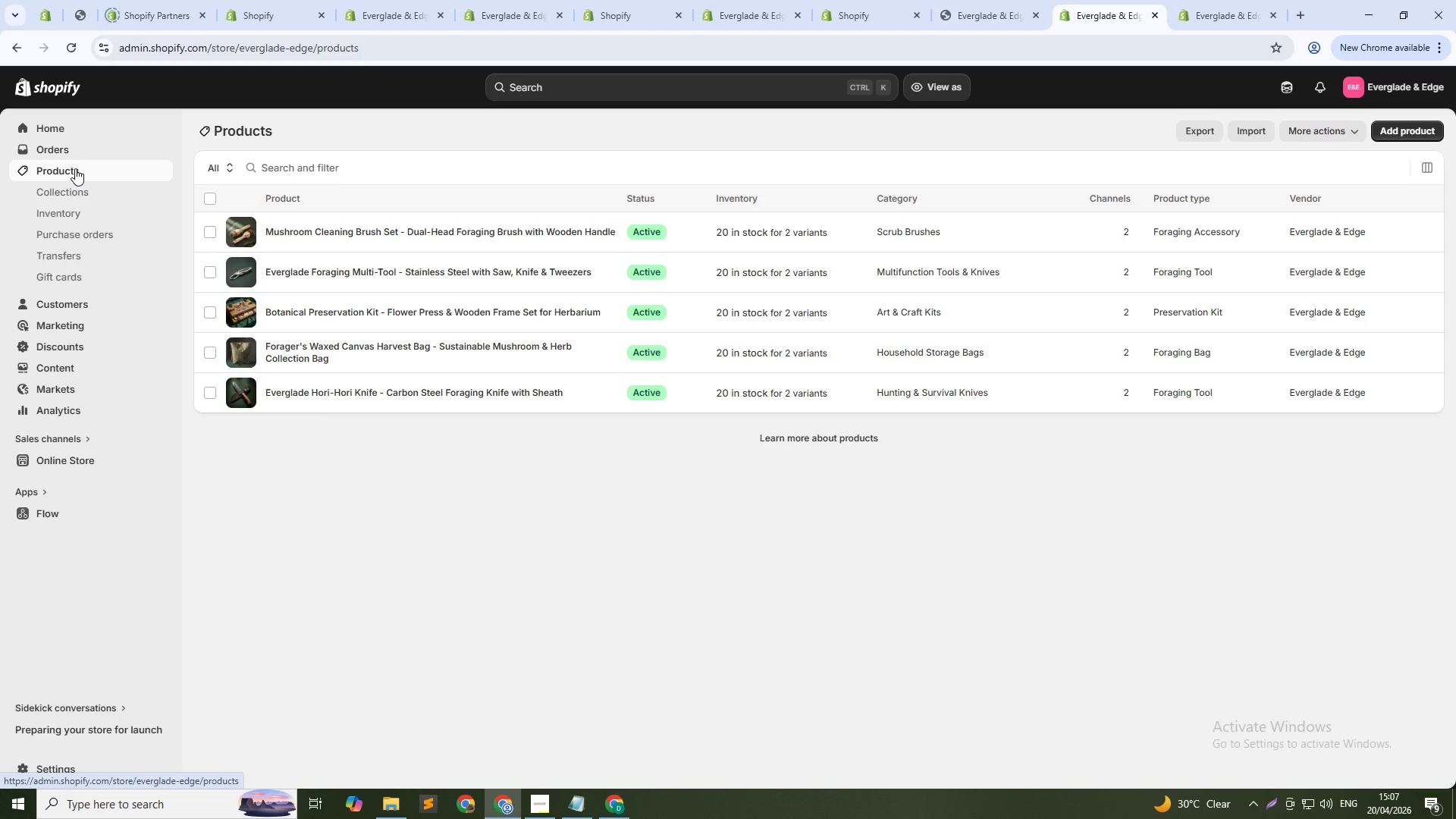 
wait(110.84)
 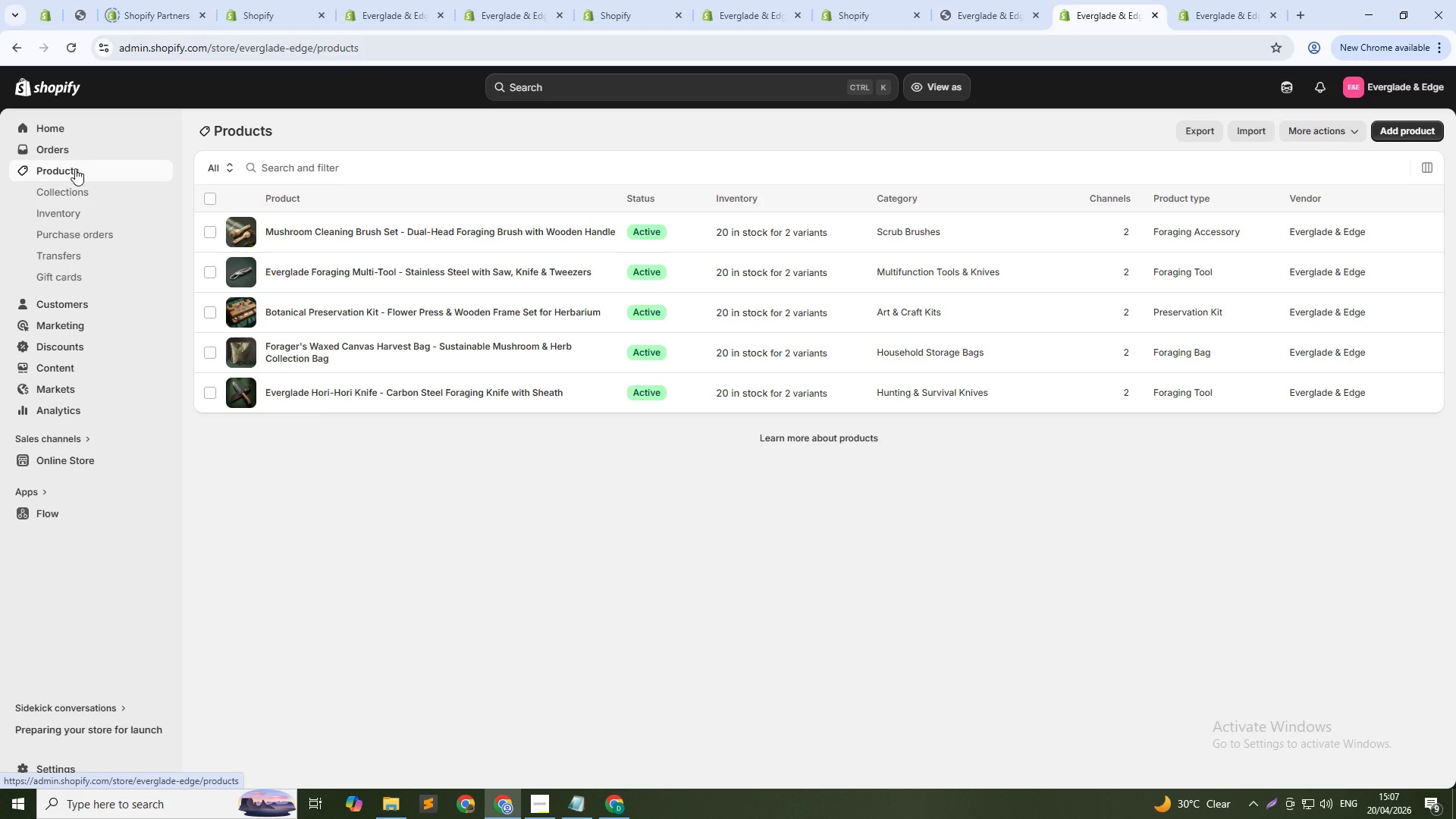 
key(Alt+Tab)
 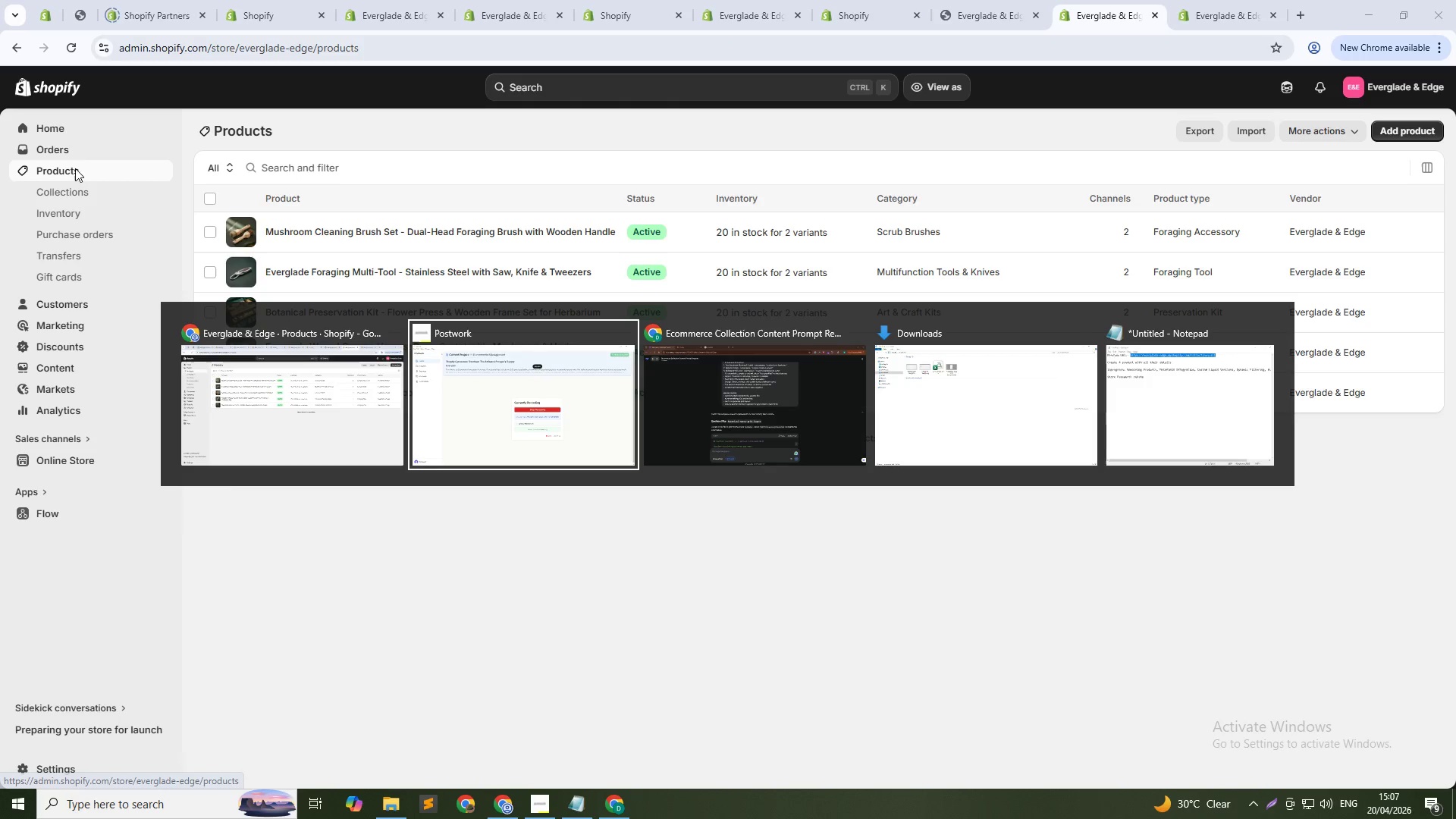 
key(Alt+Tab)
 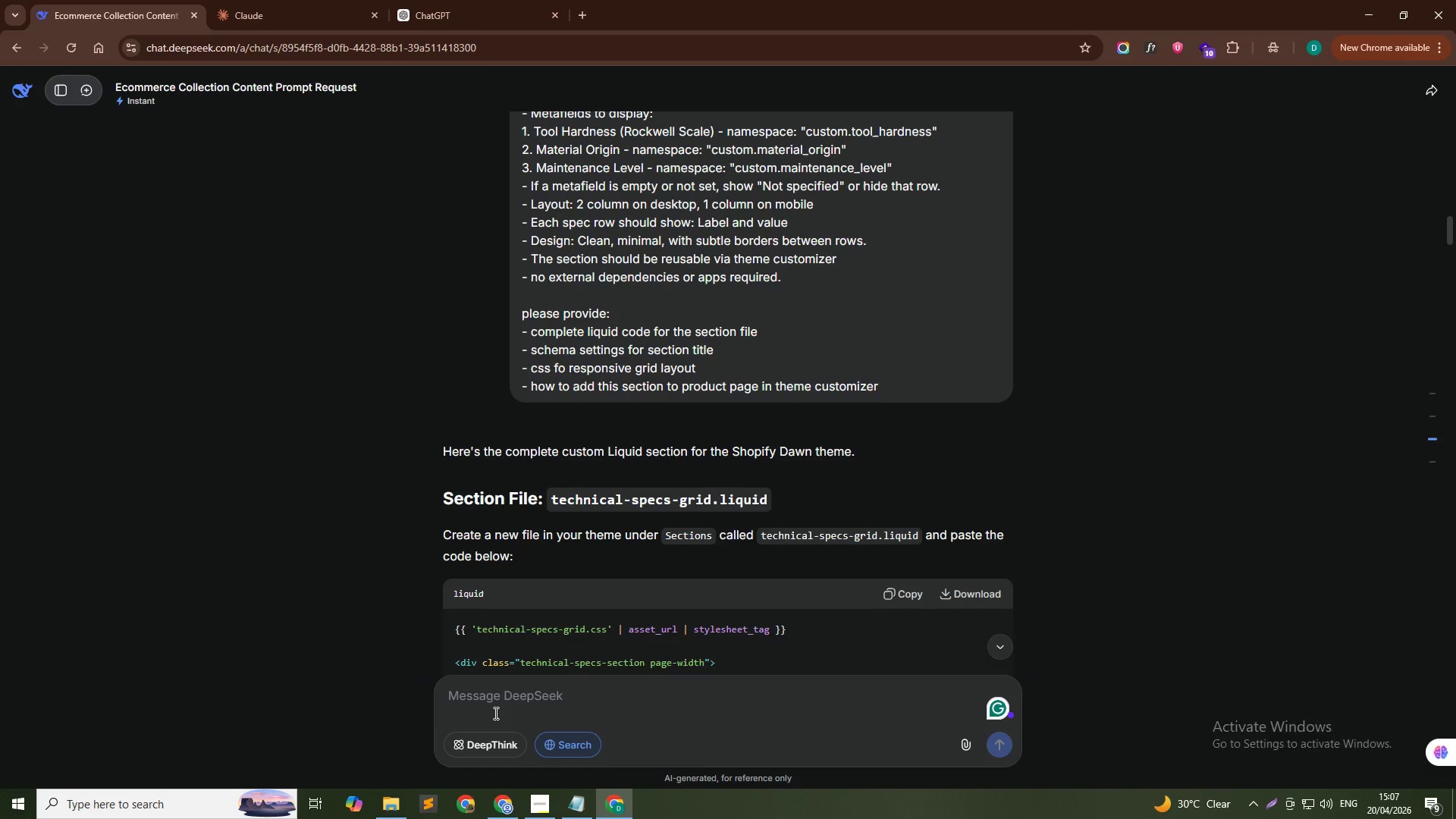 
left_click([494, 708])
 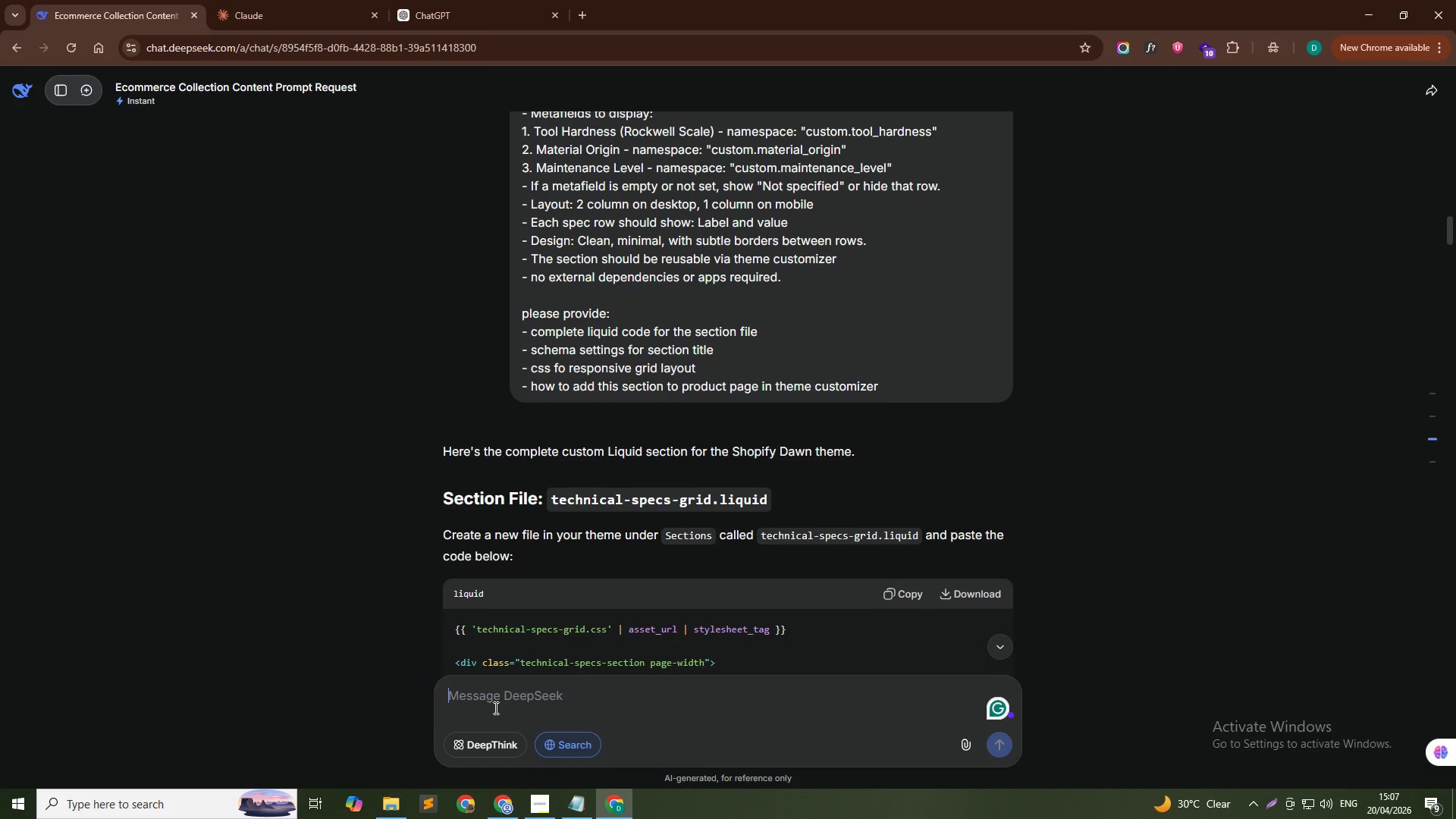 
type(I have Shopify dawn thee. I need a custom Liquid section called "")
 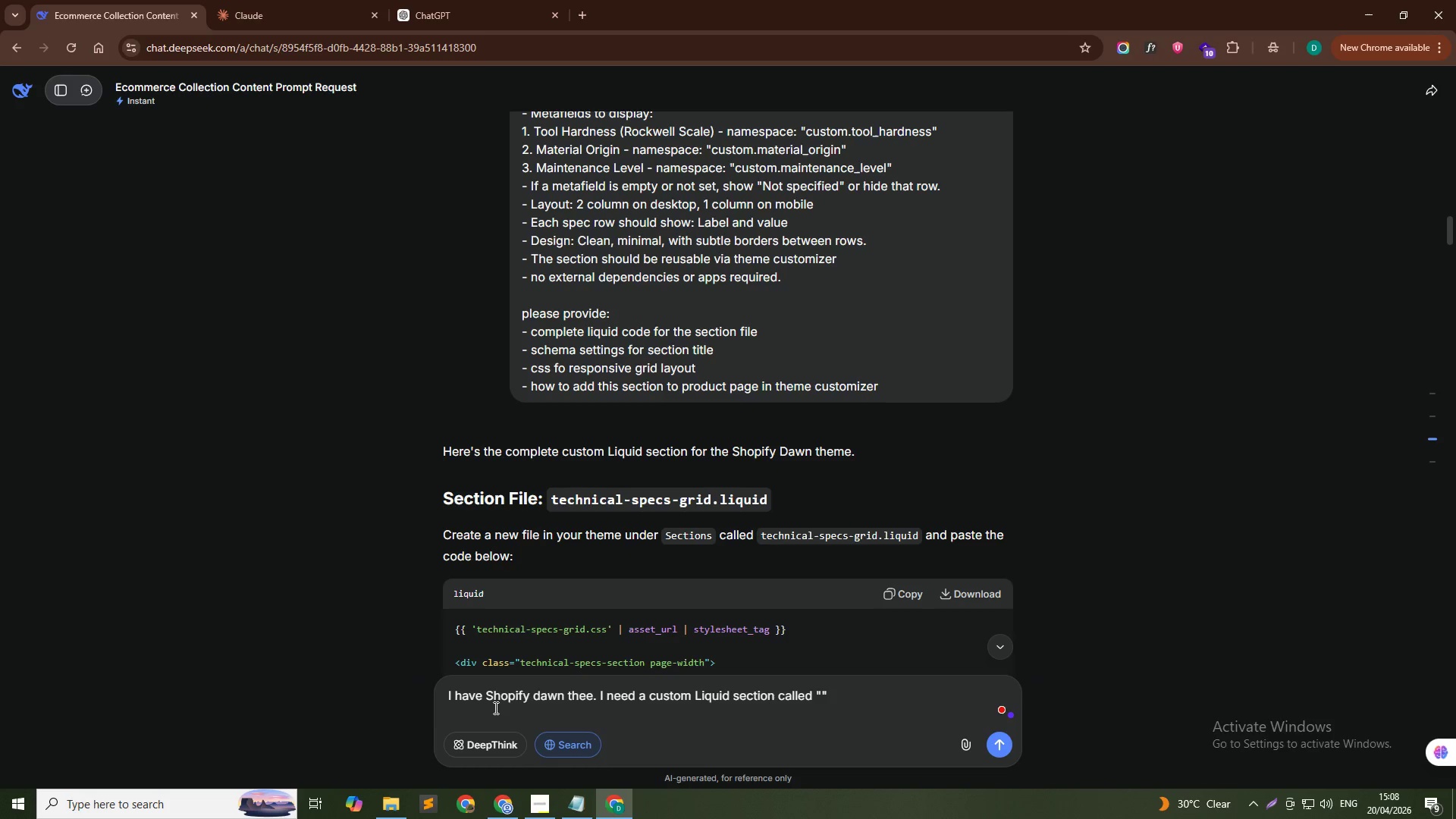 
 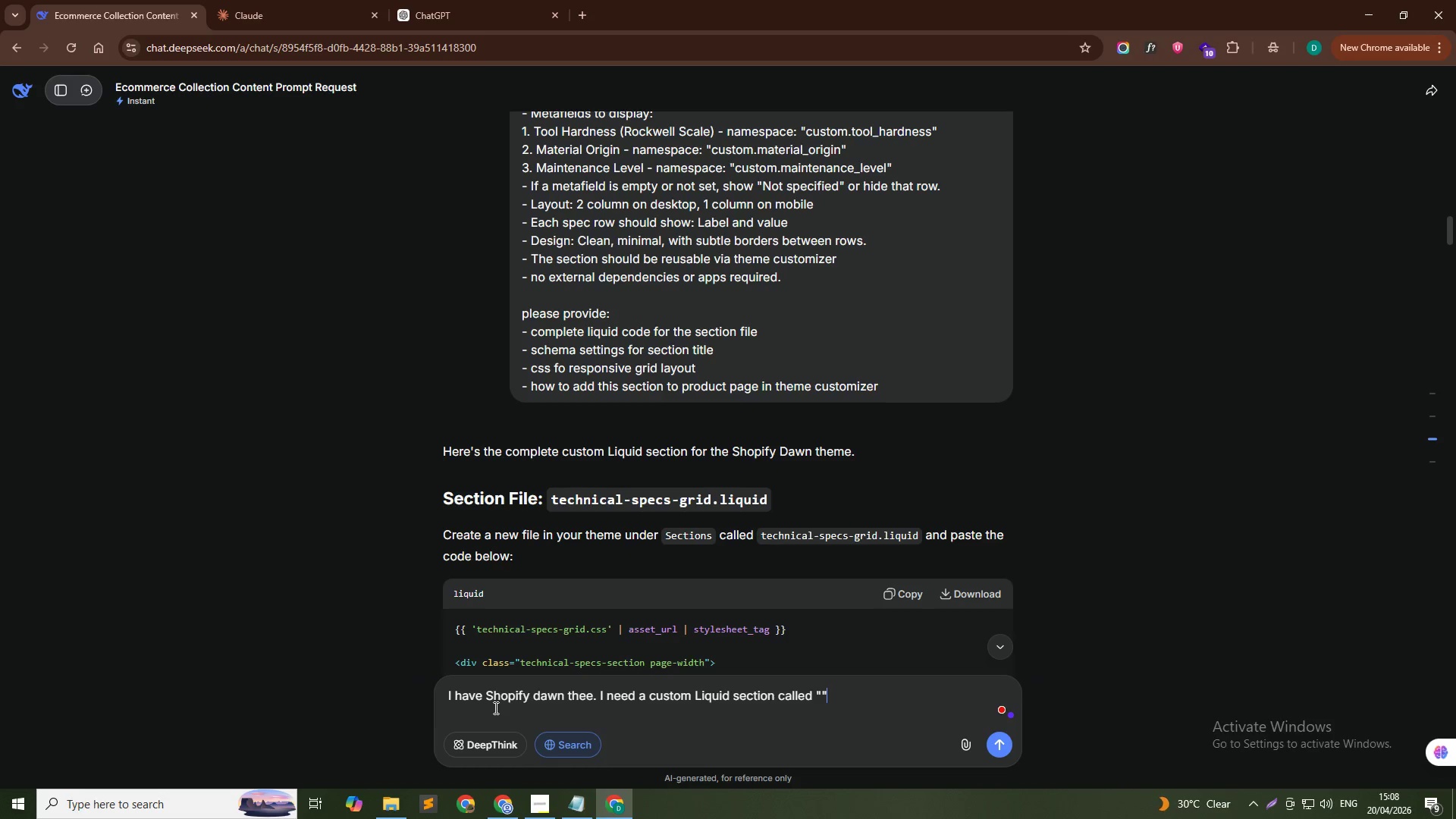 
key(ArrowLeft)
 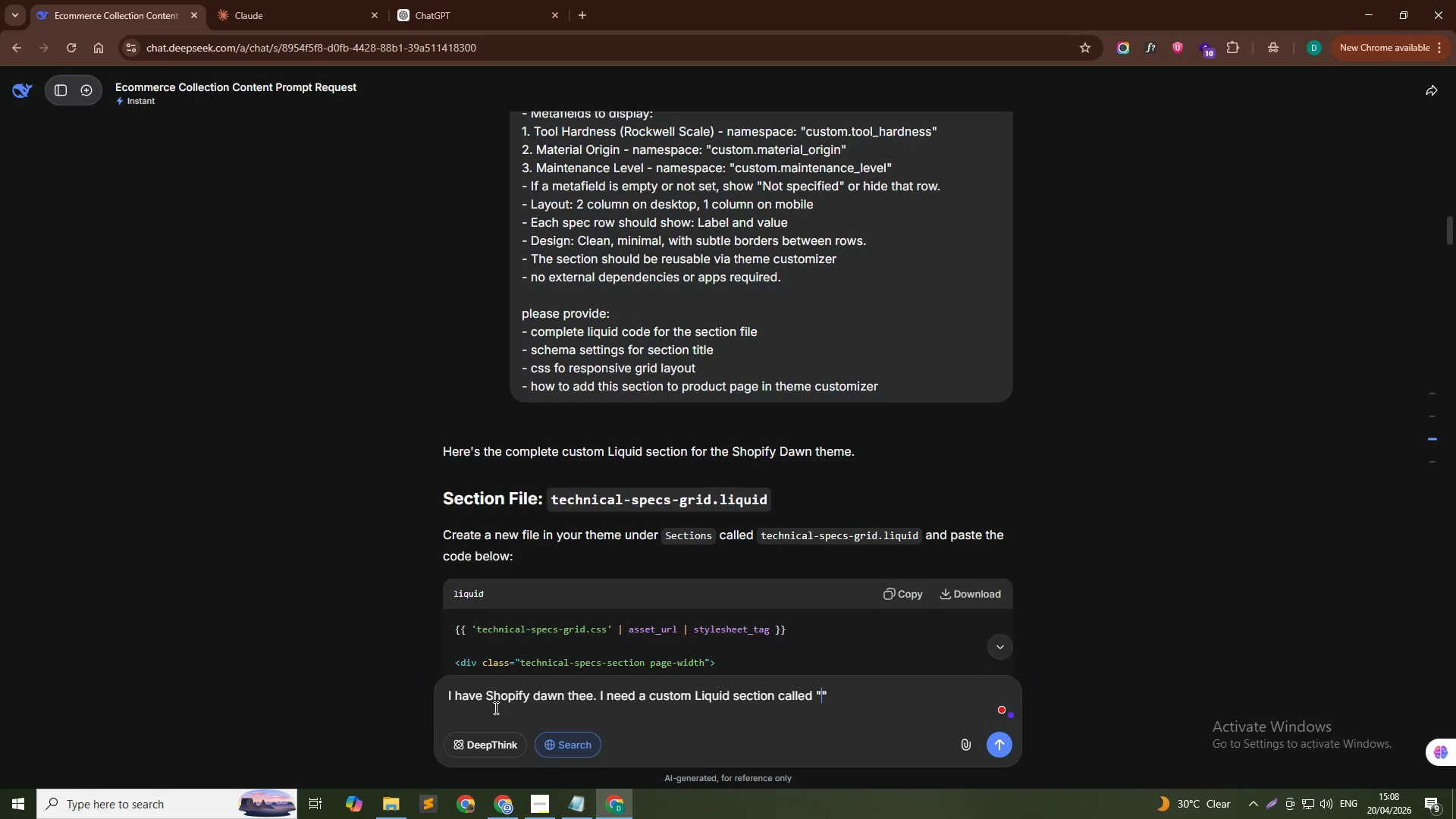 
type(Technical Specs Grid)
 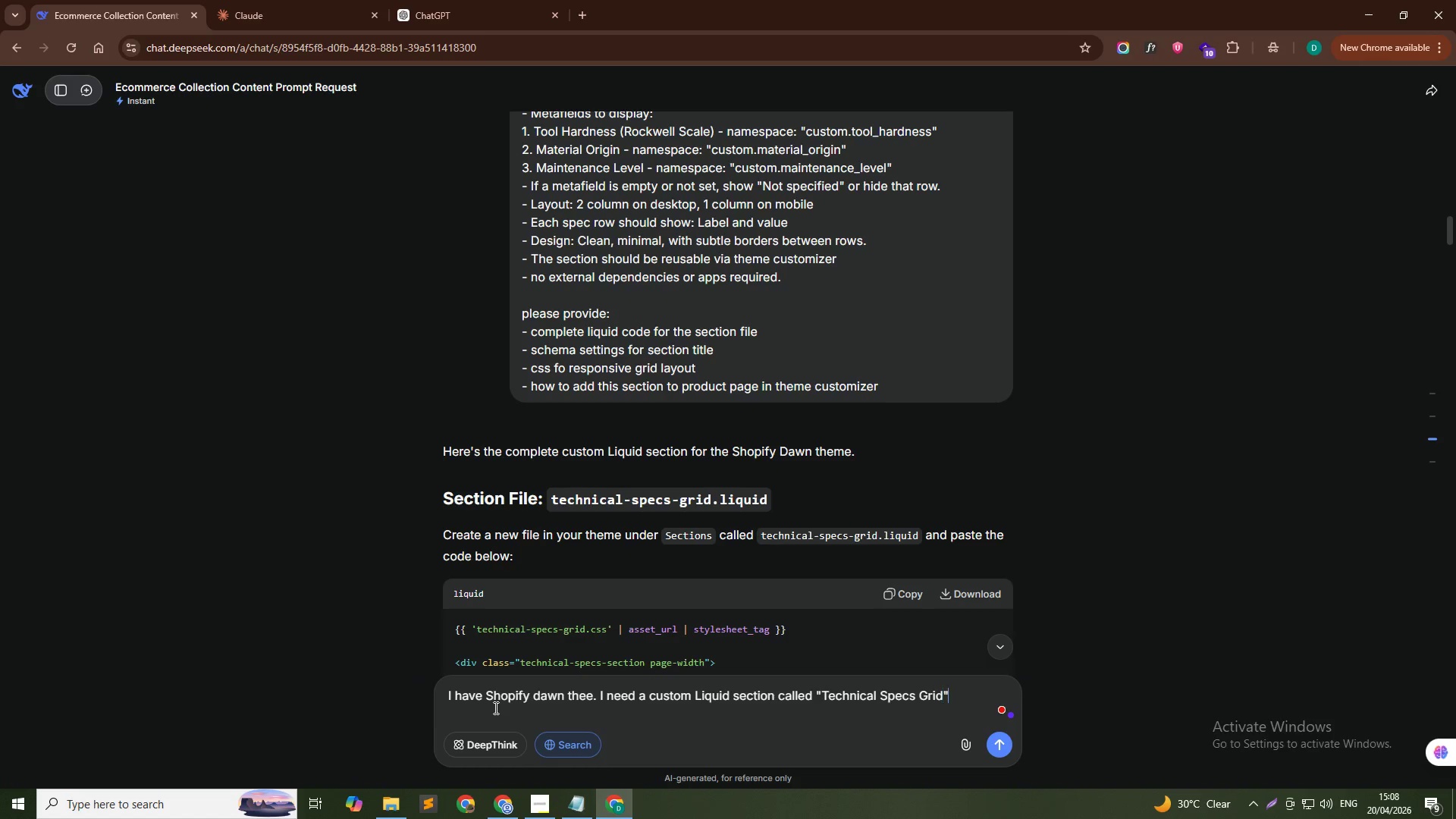 
 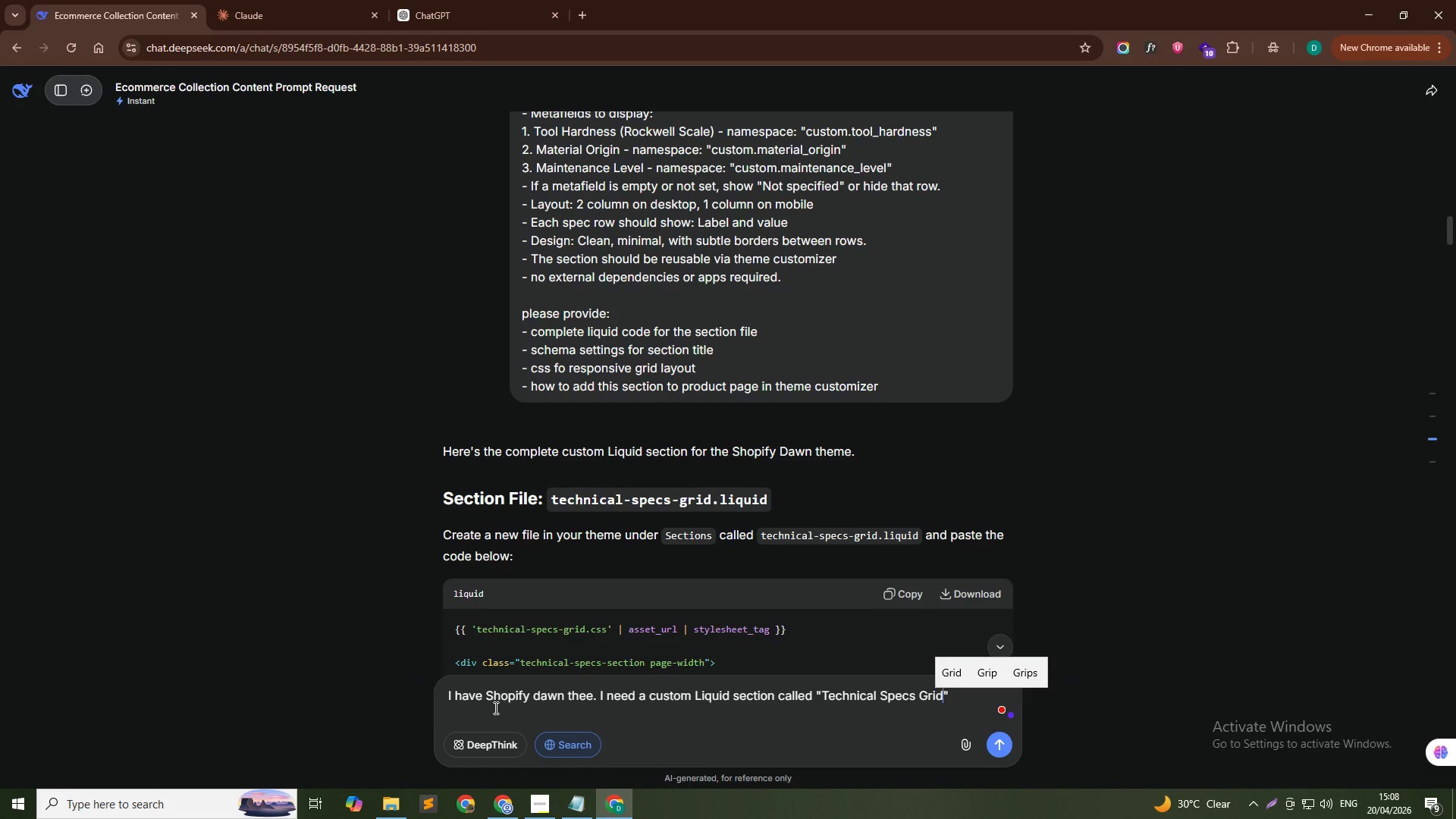 
key(ArrowDown)
 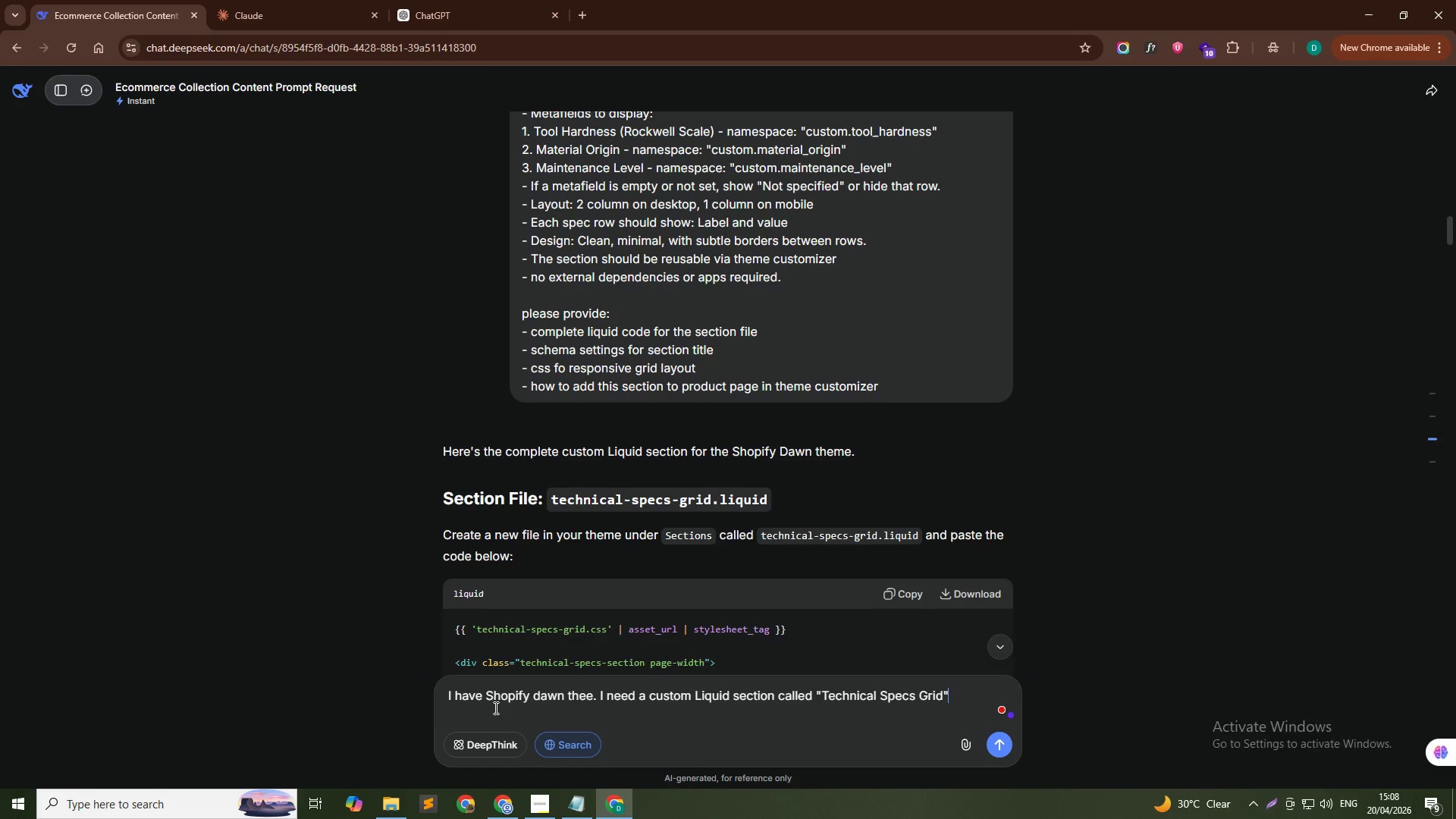 
type( that displays product metafields.)
 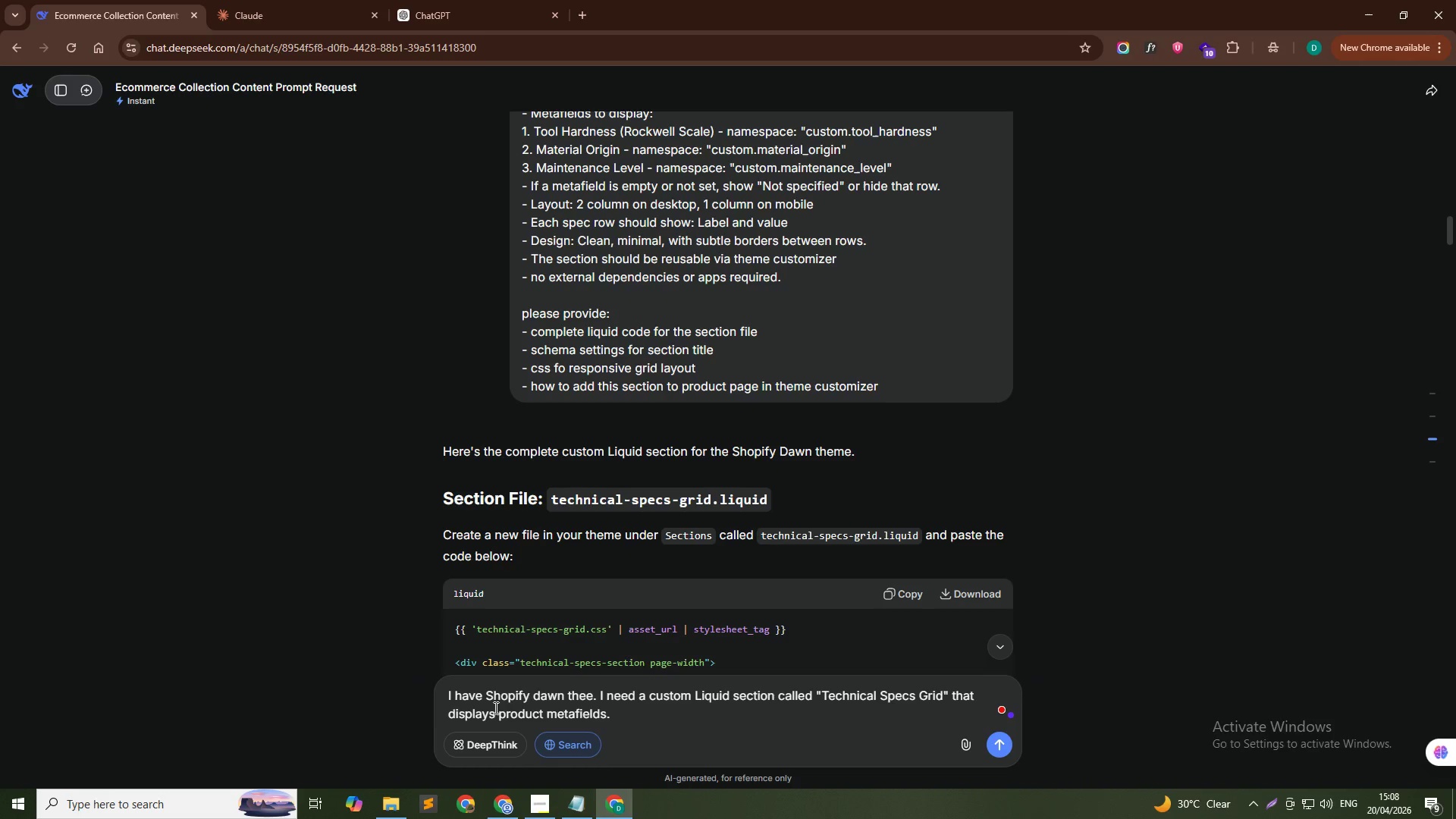 
key(Shift+Enter)
 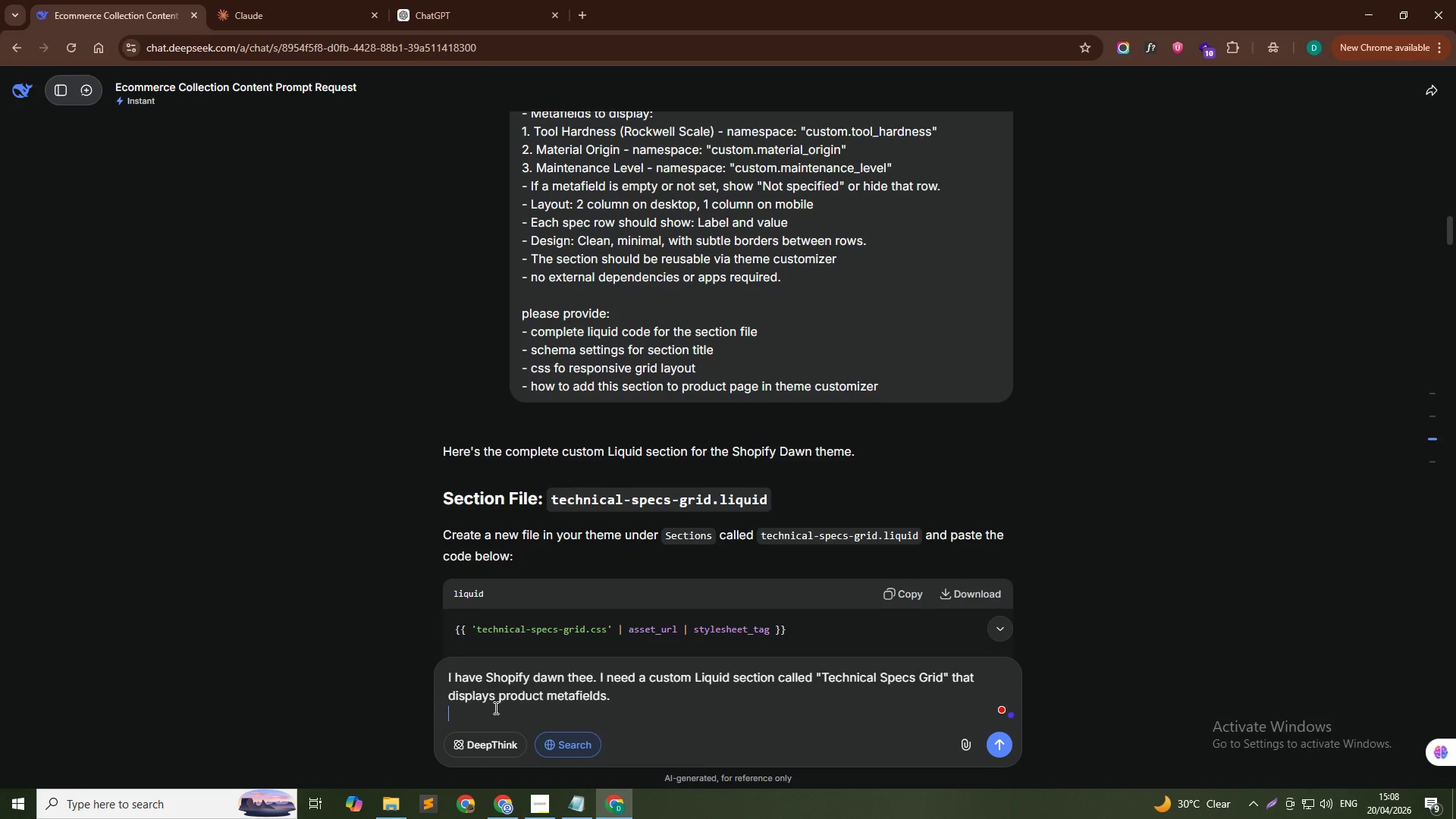 
key(Shift+Enter)
 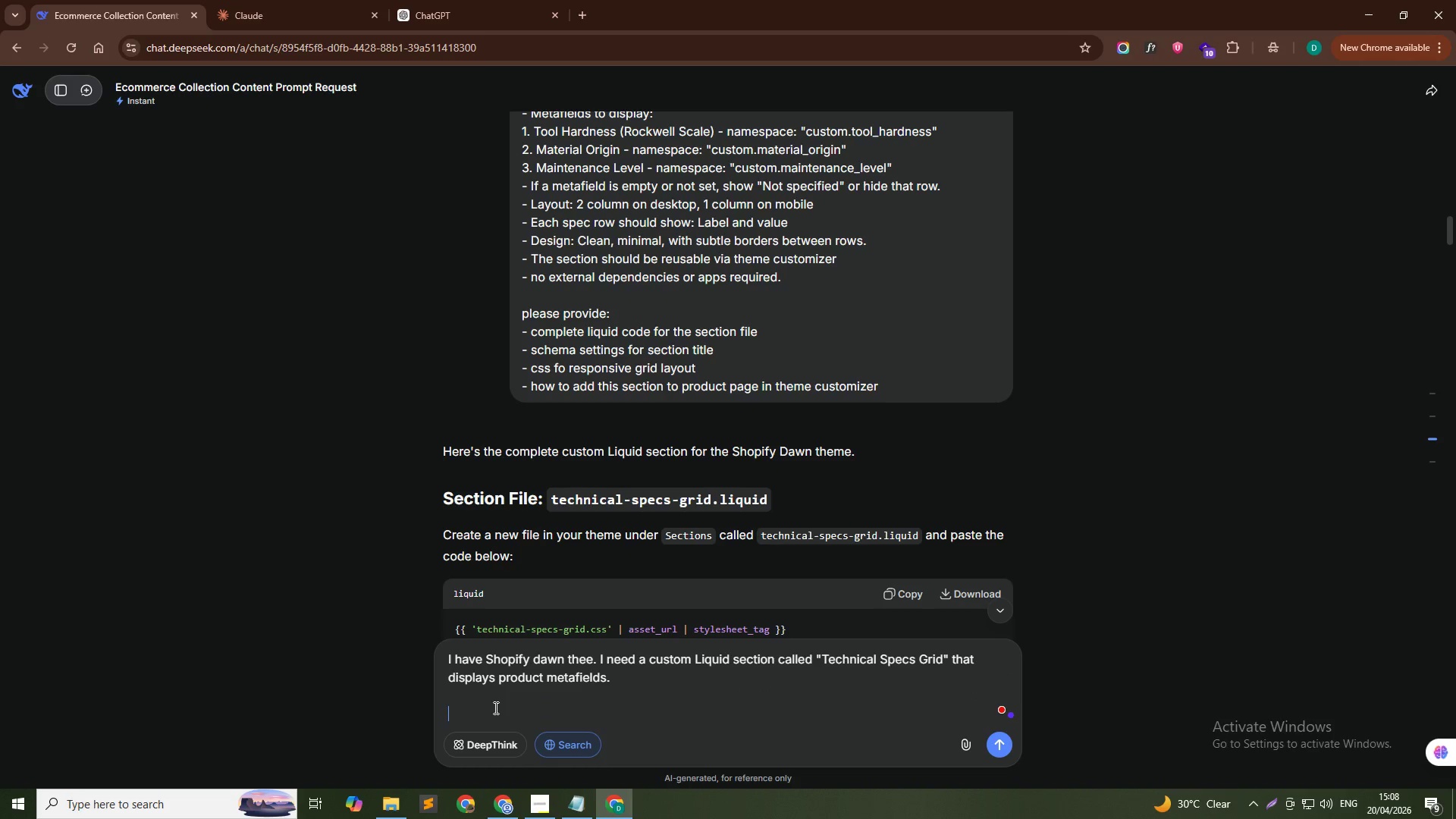 
type(U)
key(Backspace)
type(I have creted these metafields:)
 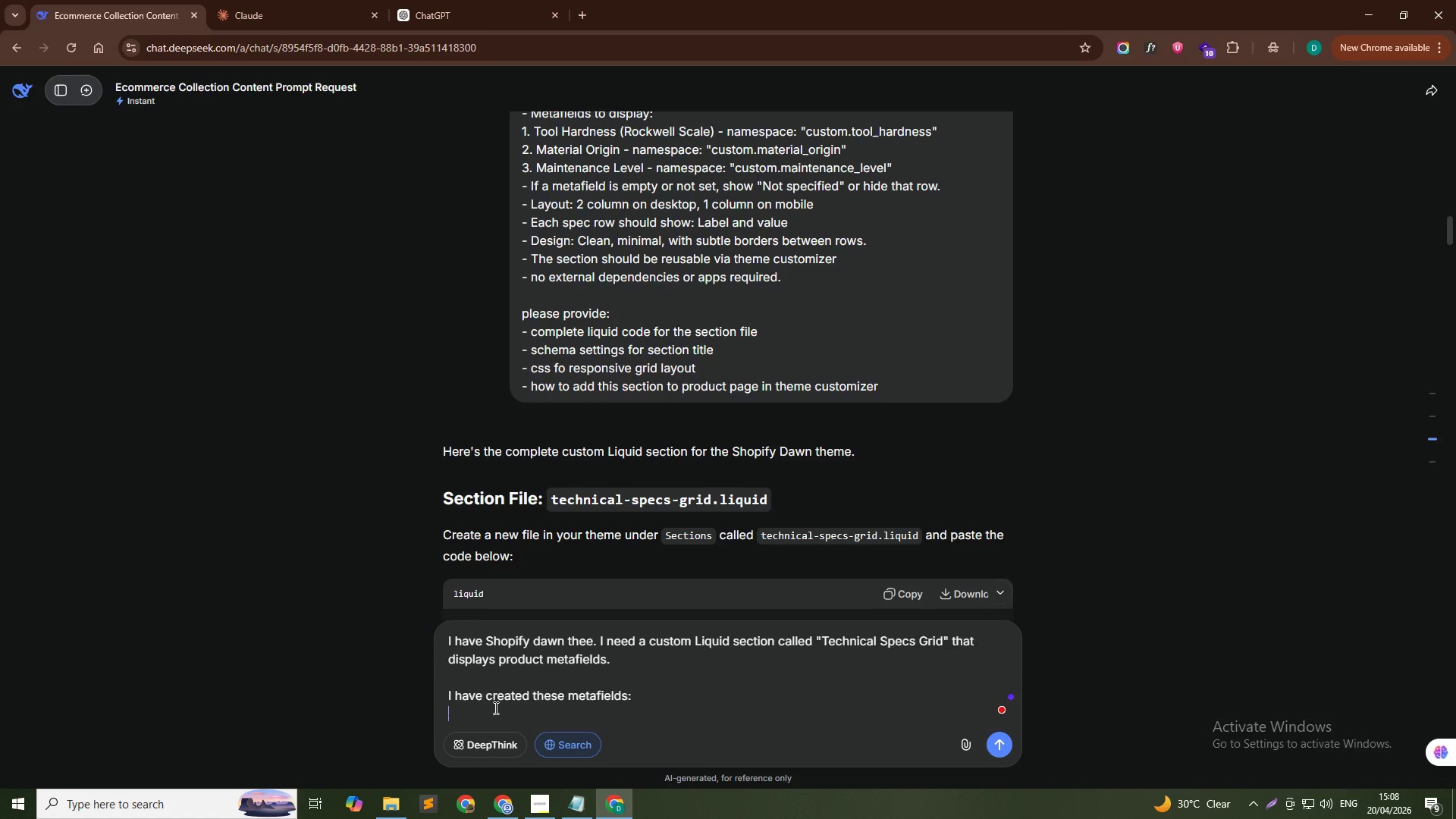 
key(Shift+Enter)
 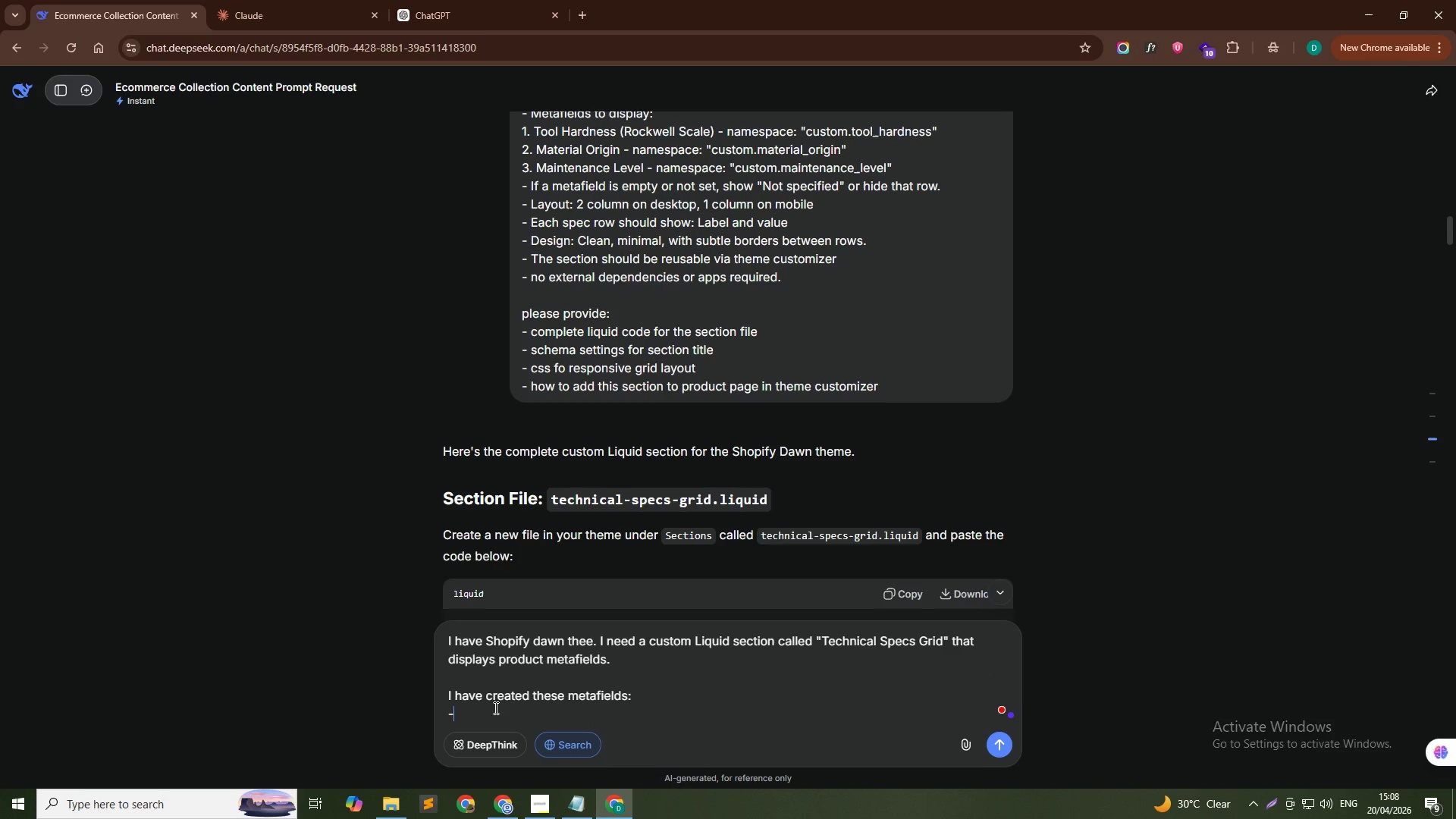 
type(- custom.)
key(Tab)
 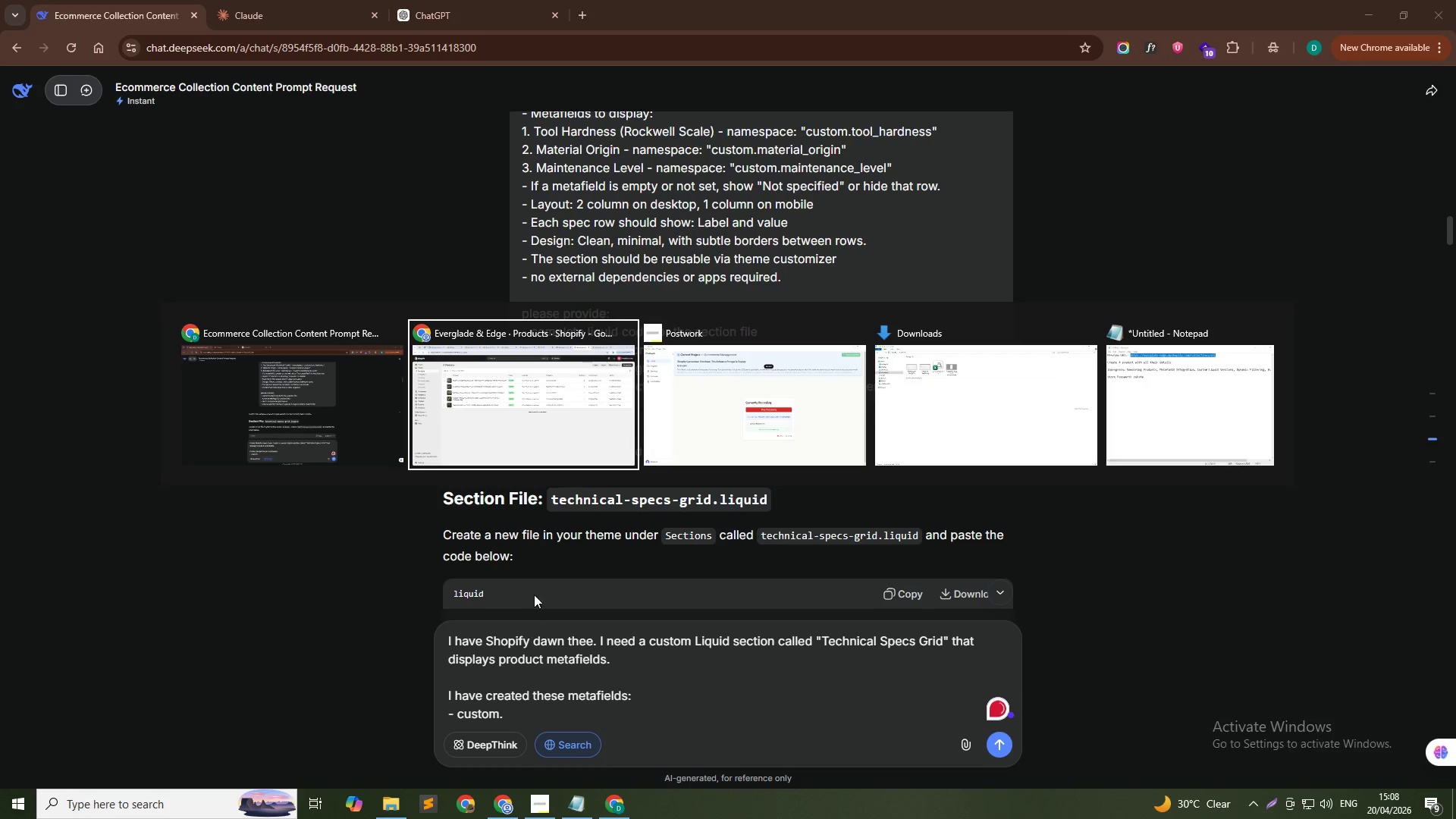 
hold_key(key=AltLeft, duration=0.72)
 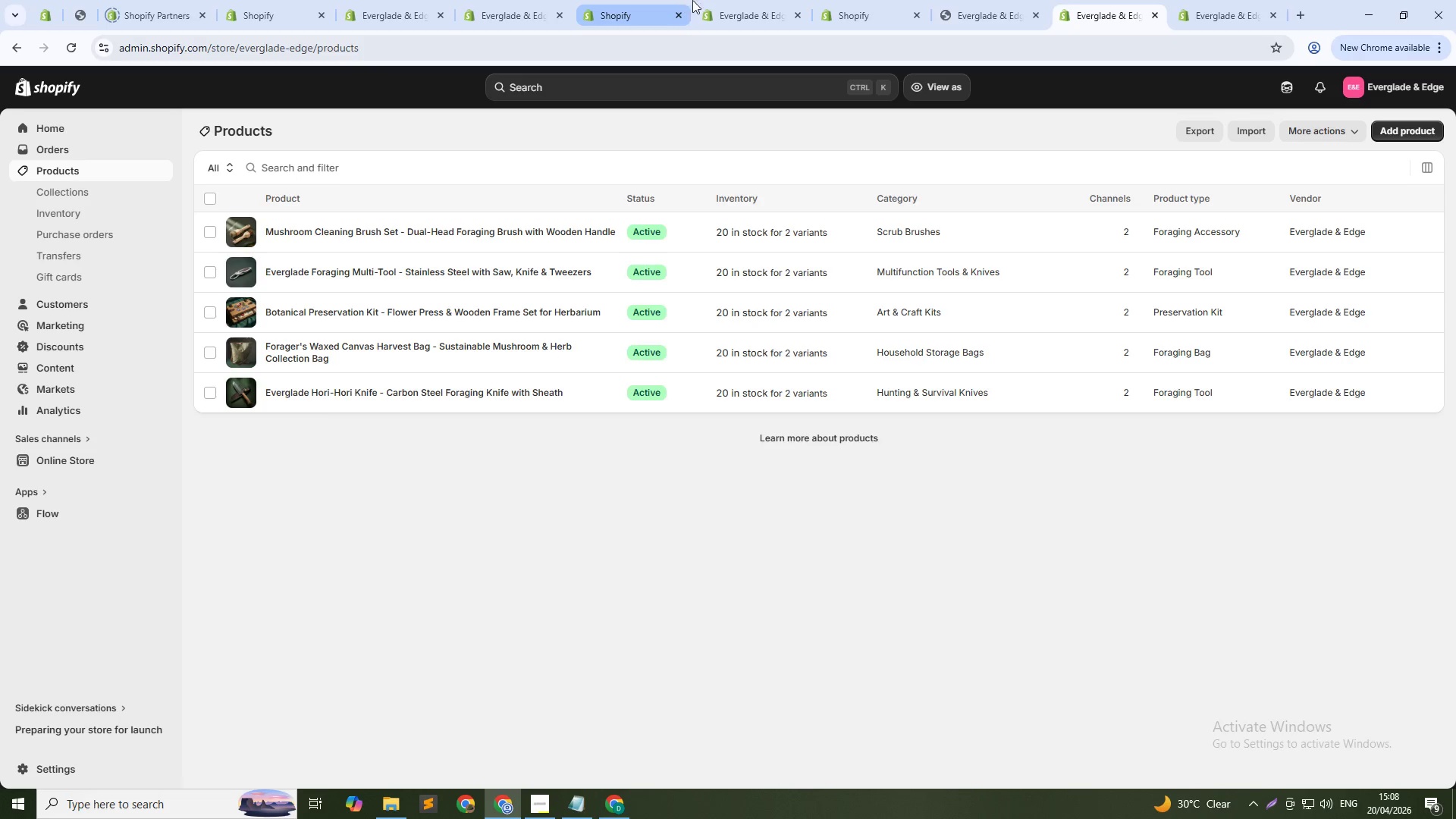 
left_click([697, 0])
 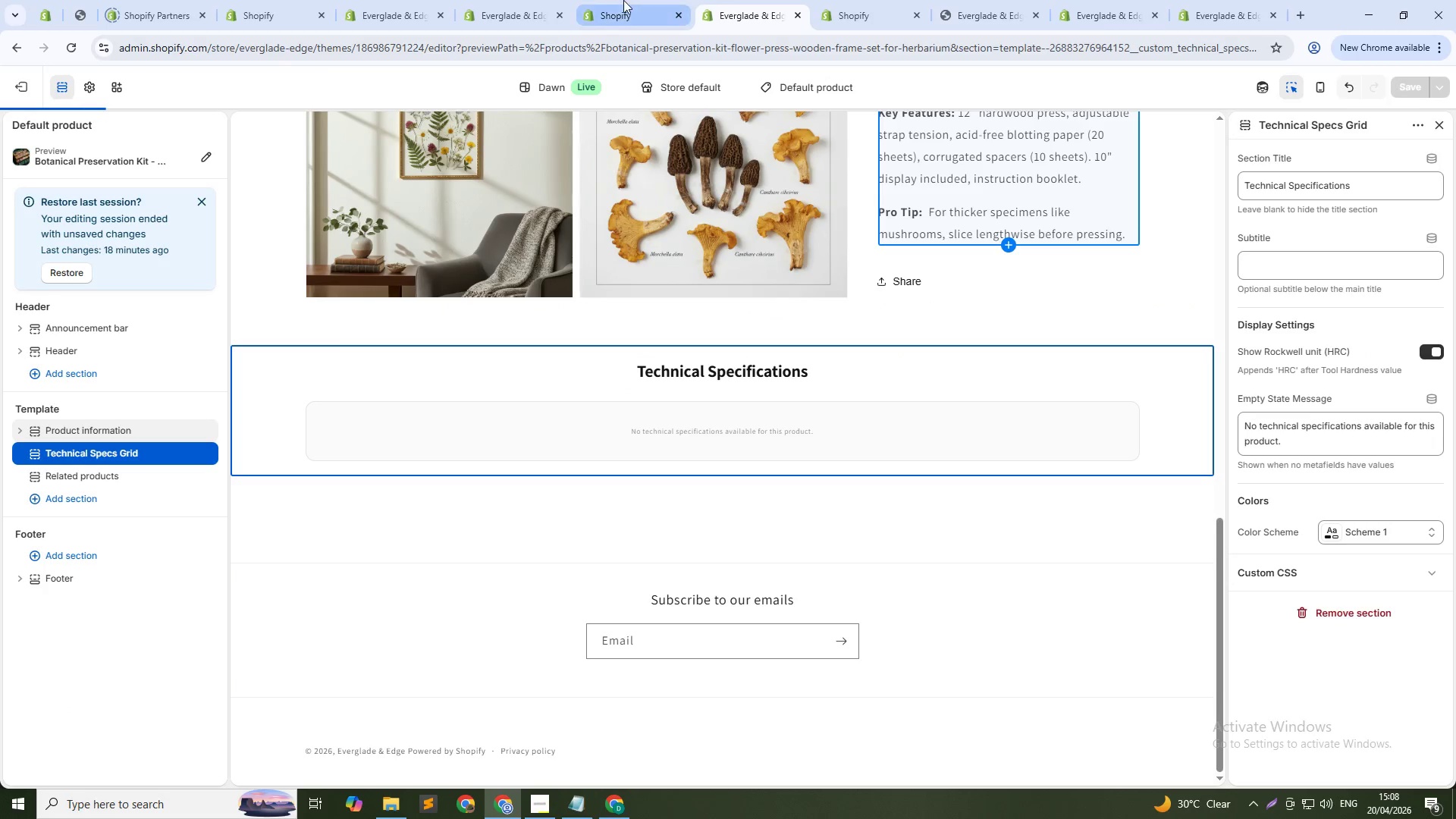 
left_click([623, 0])
 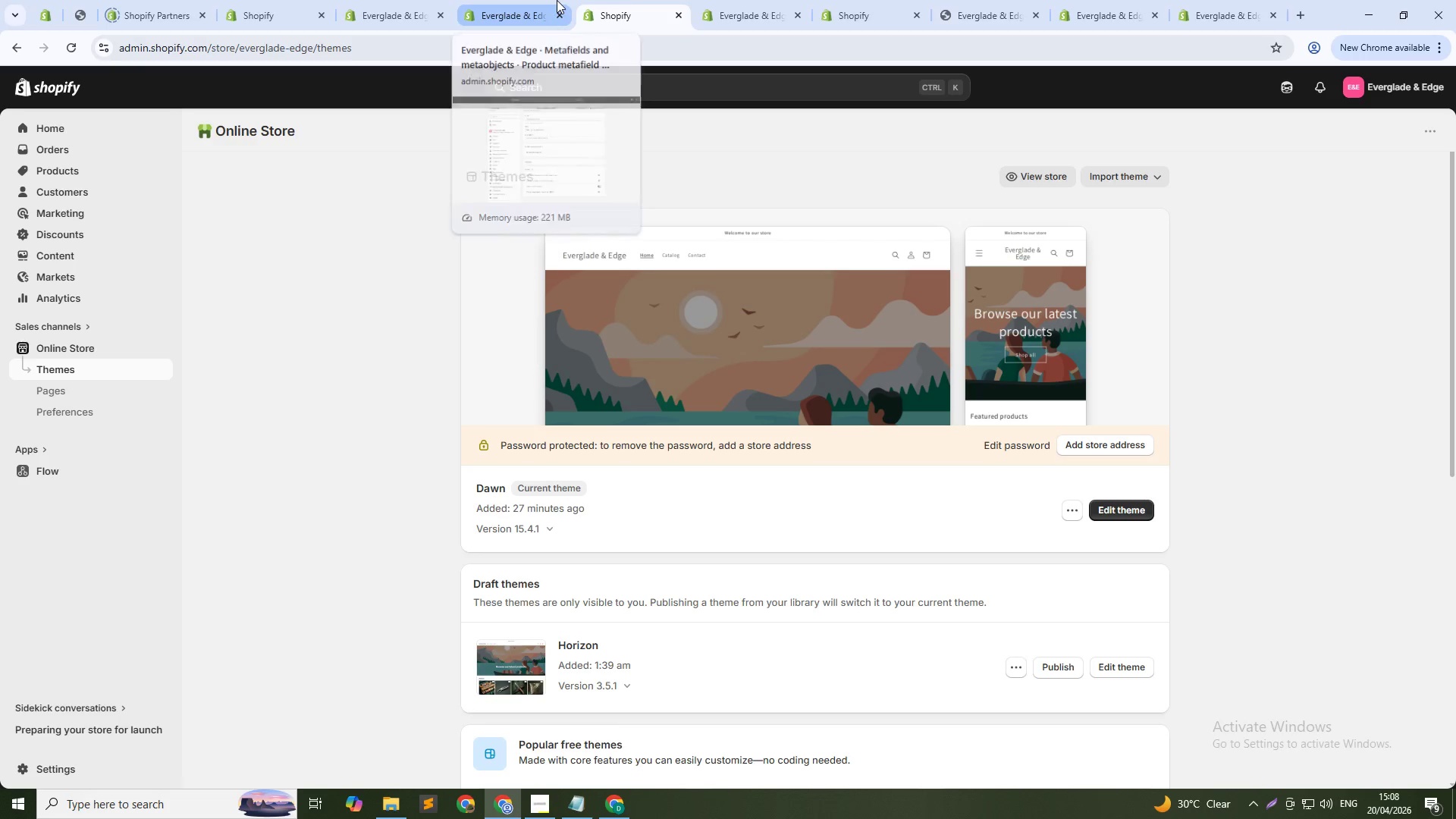 
left_click([507, 0])
 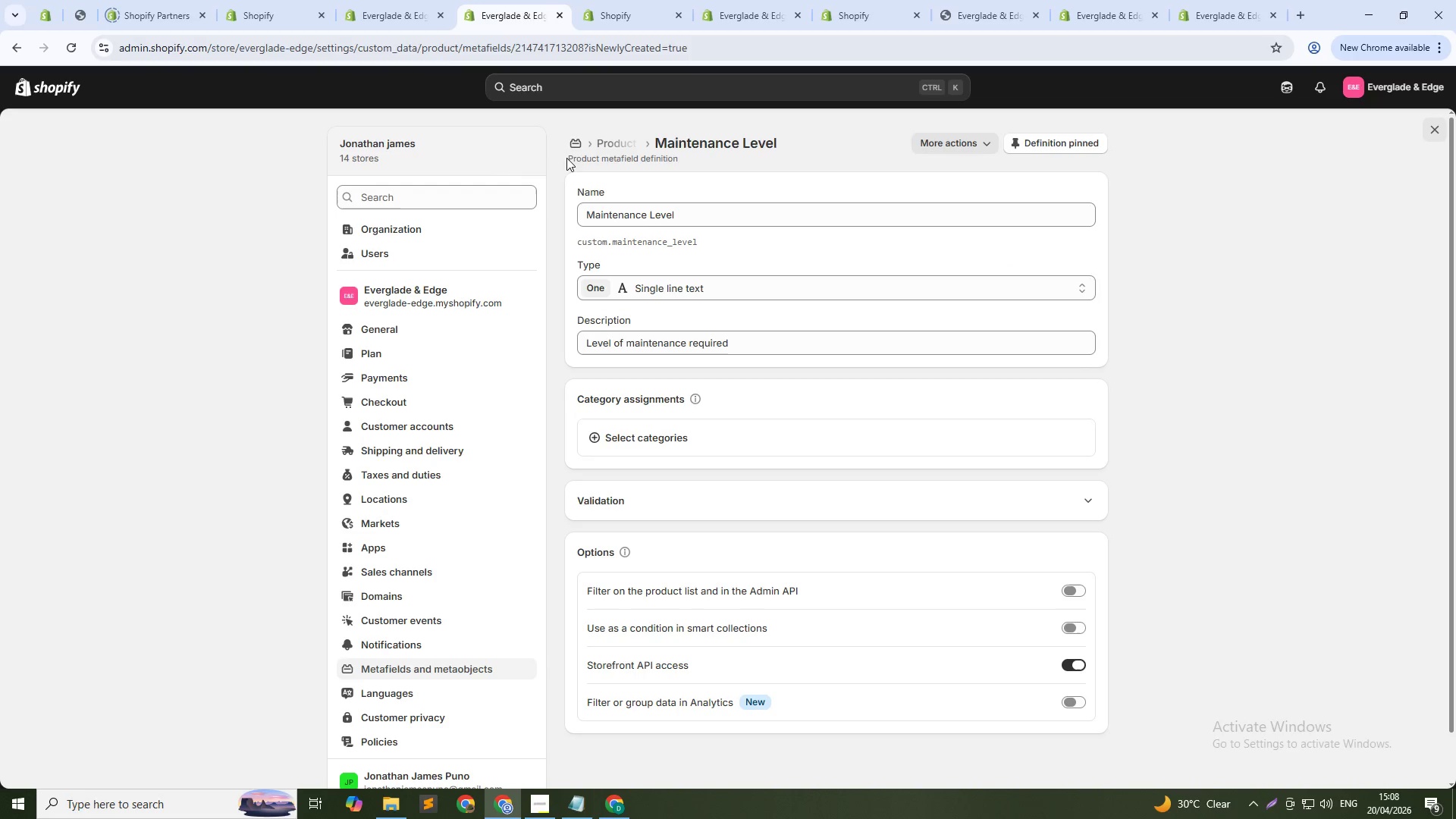 
left_click([576, 144])
 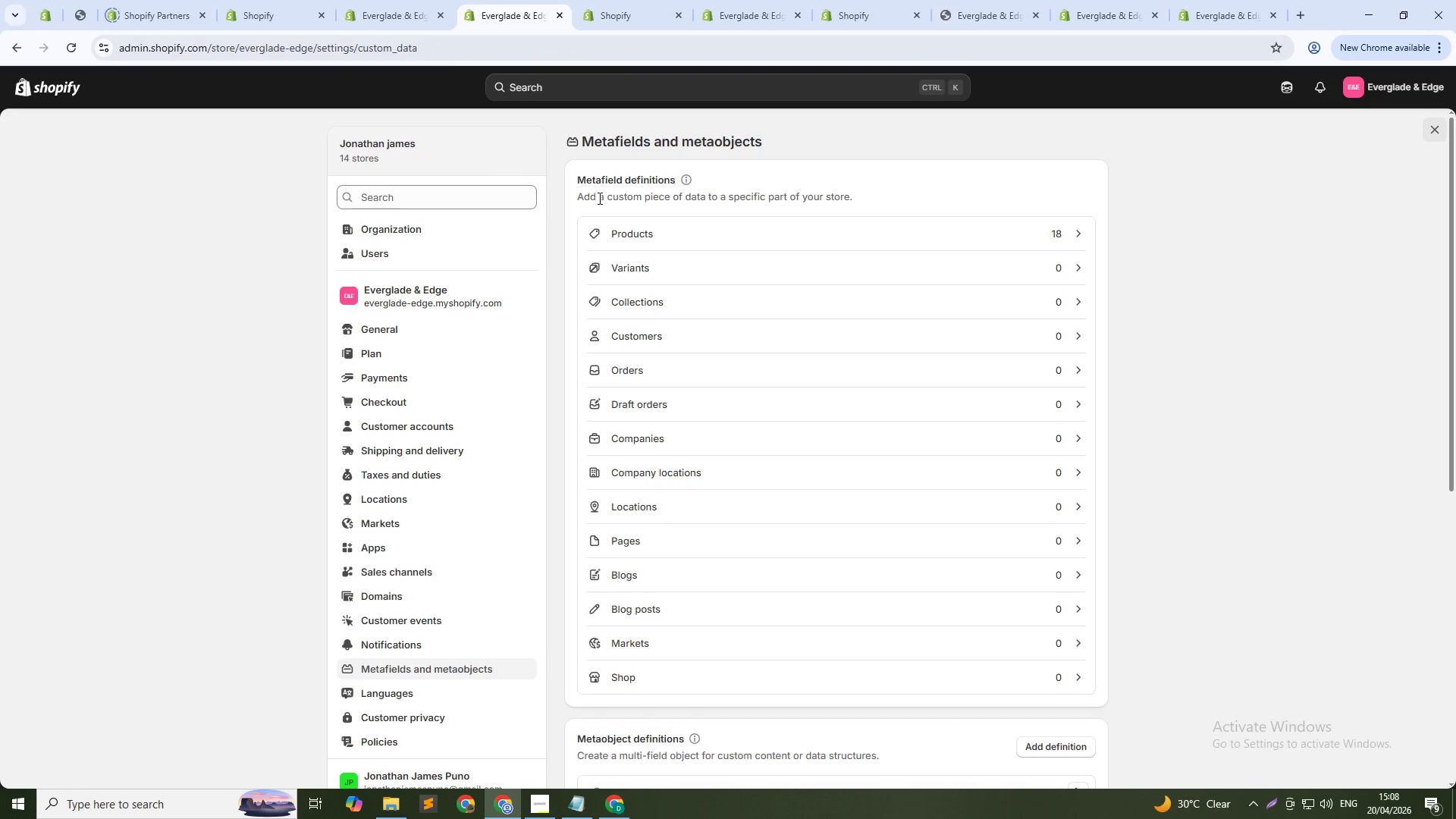 
left_click([613, 231])
 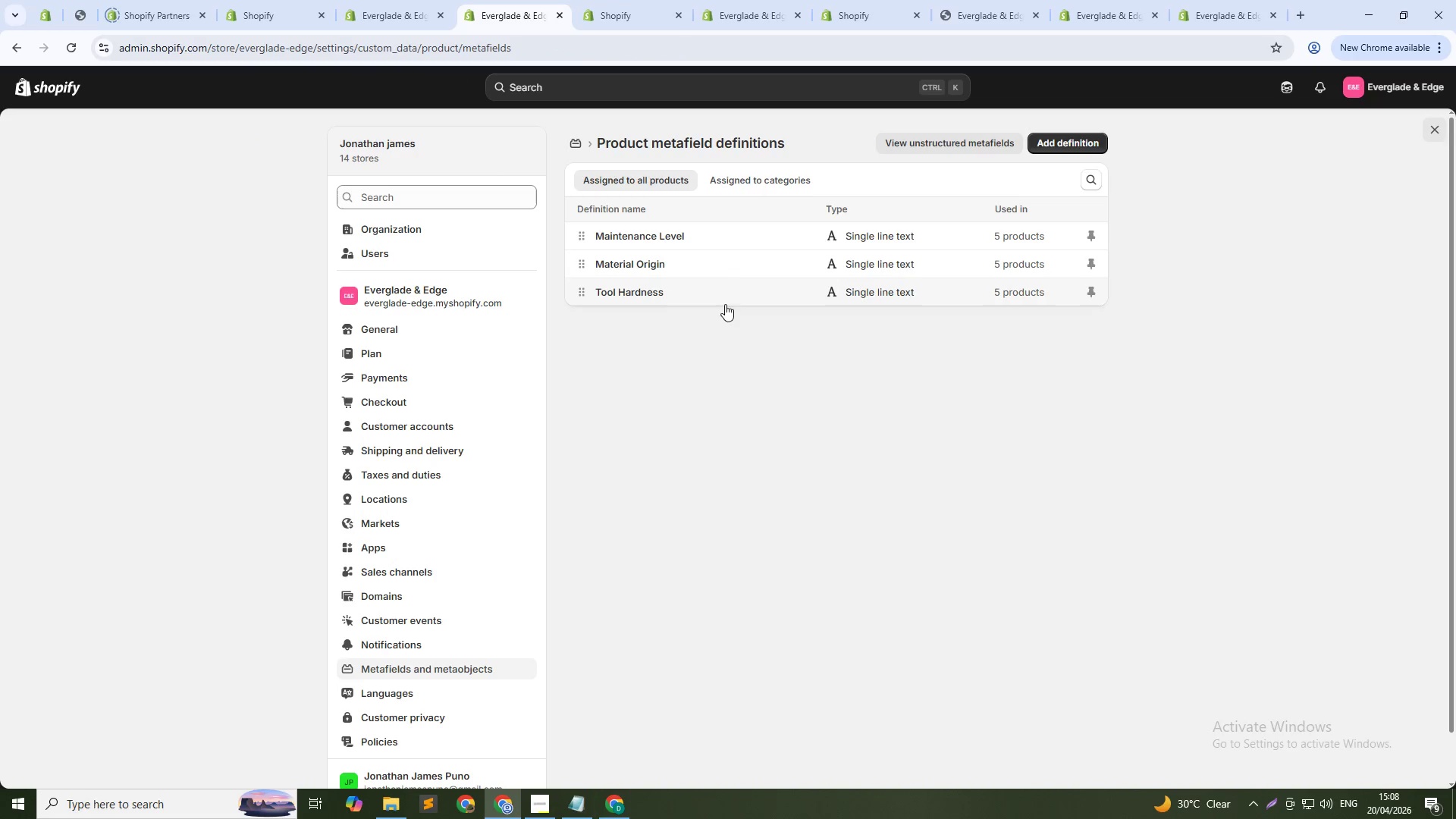 
left_click([652, 290])
 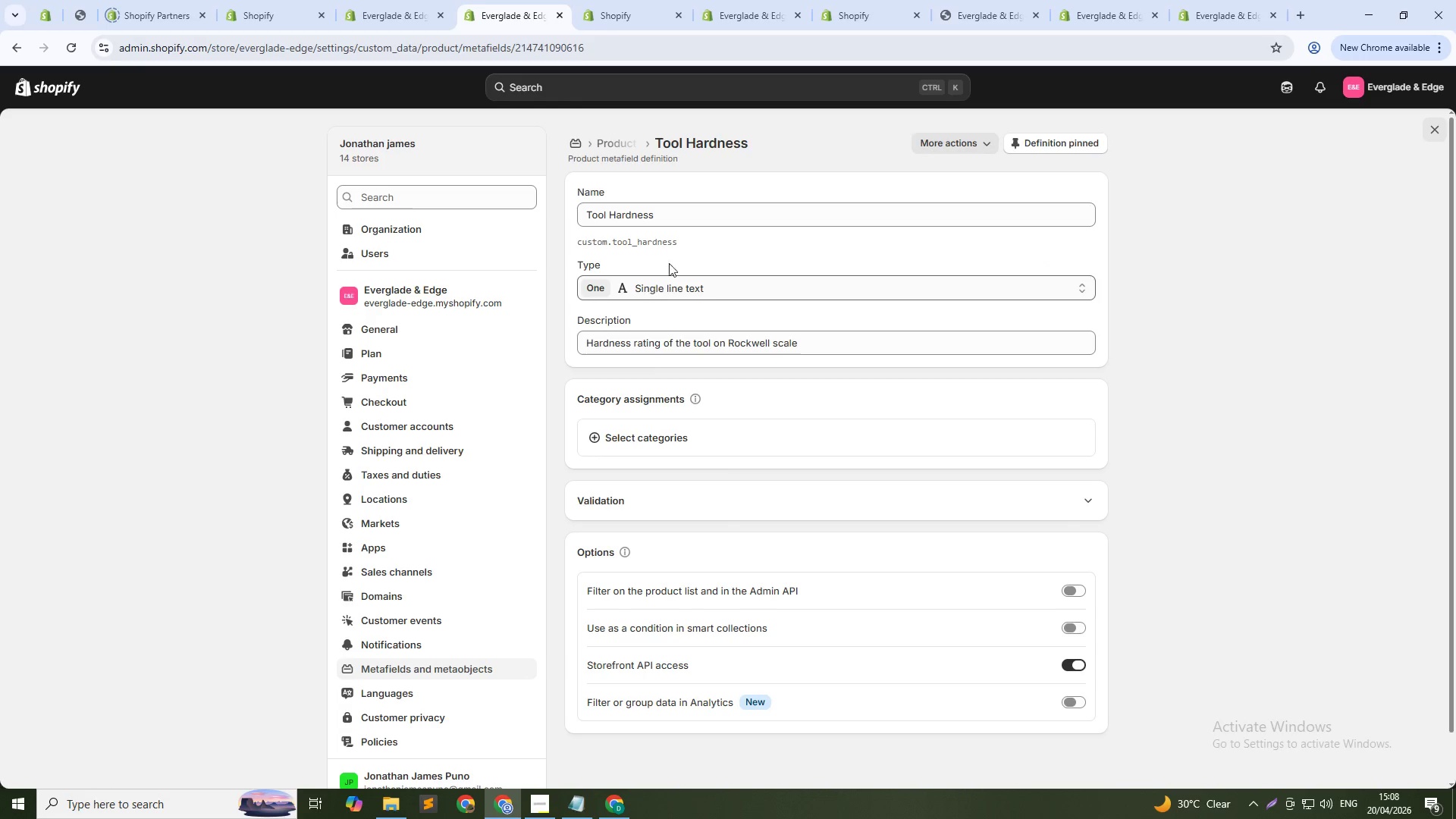 
left_click_drag(start_coordinate=[682, 236], to_coordinate=[662, 250])
 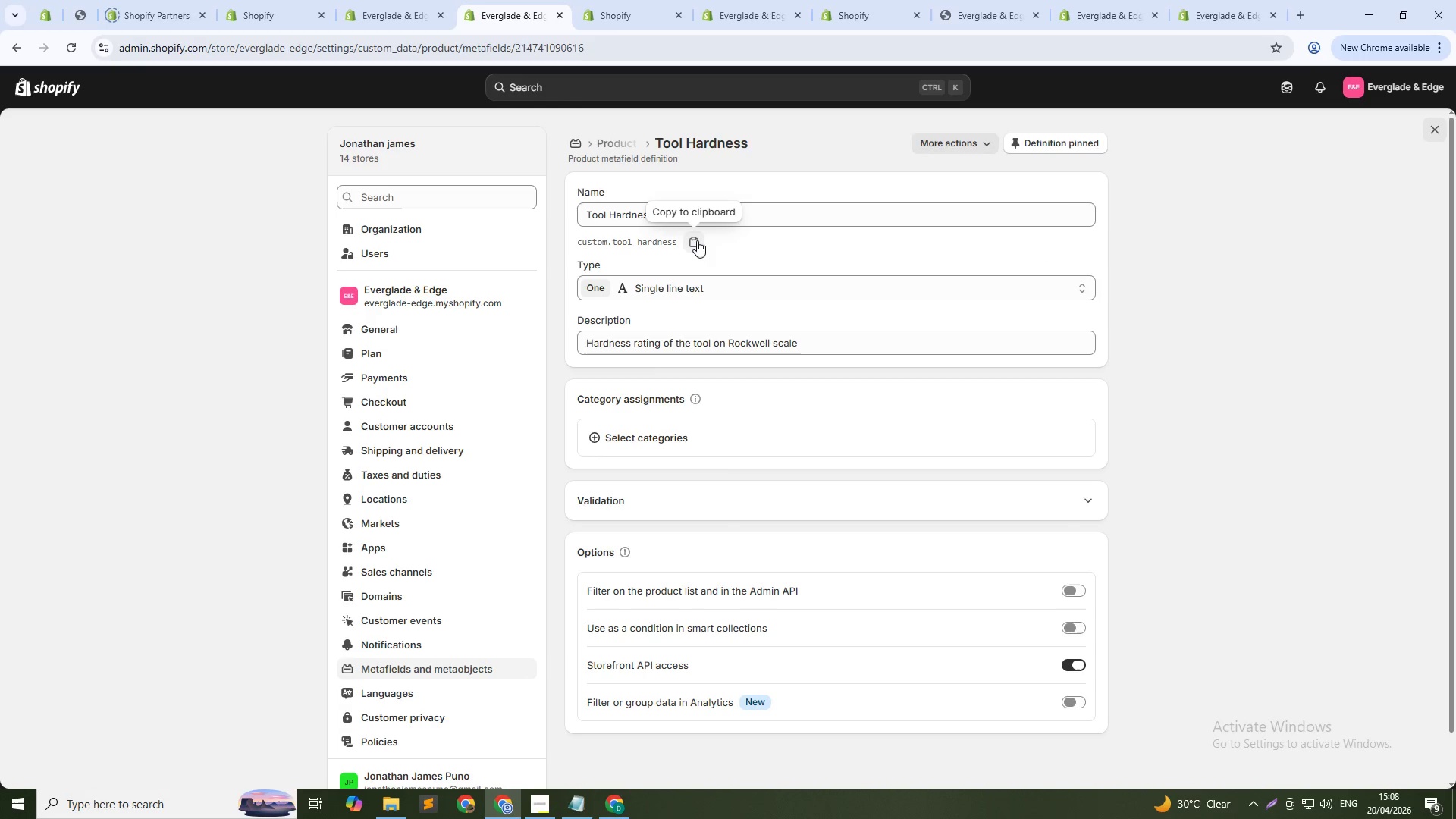 
left_click([697, 240])
 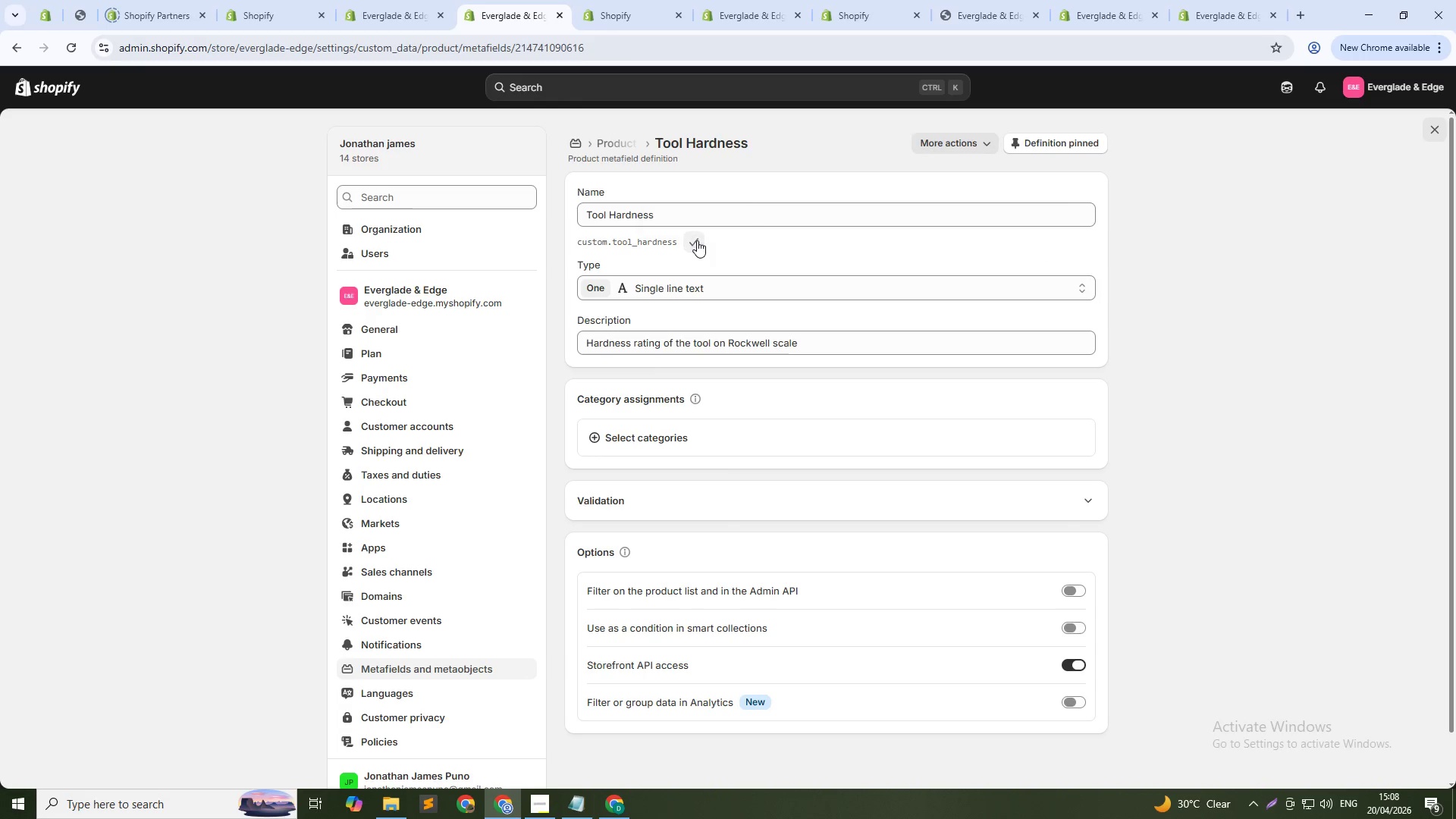 
key(Alt+Tab)
 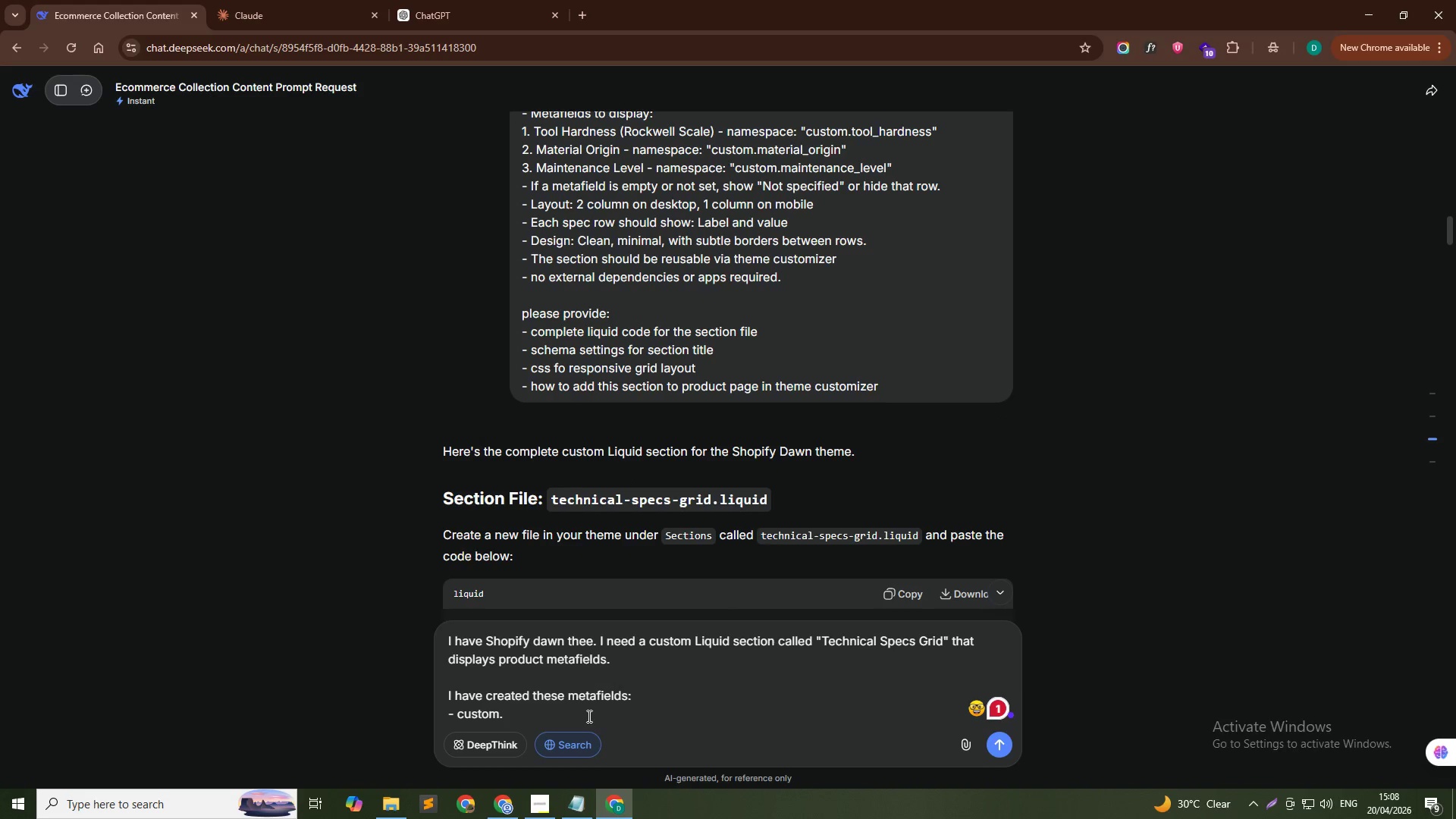 
key(Control+Shift+ArrowLeft)
 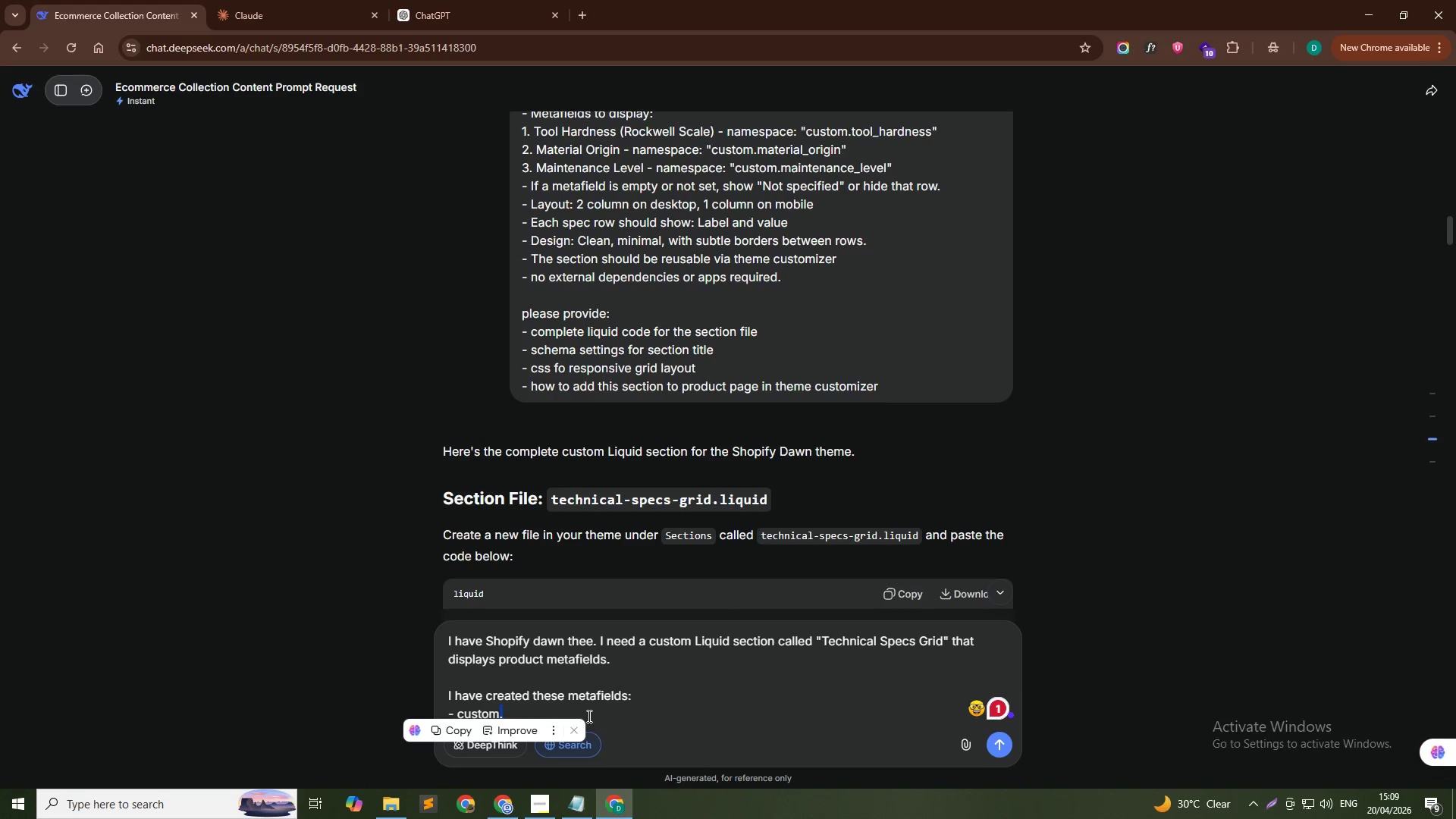 
key(Control+Shift+ArrowLeft)
 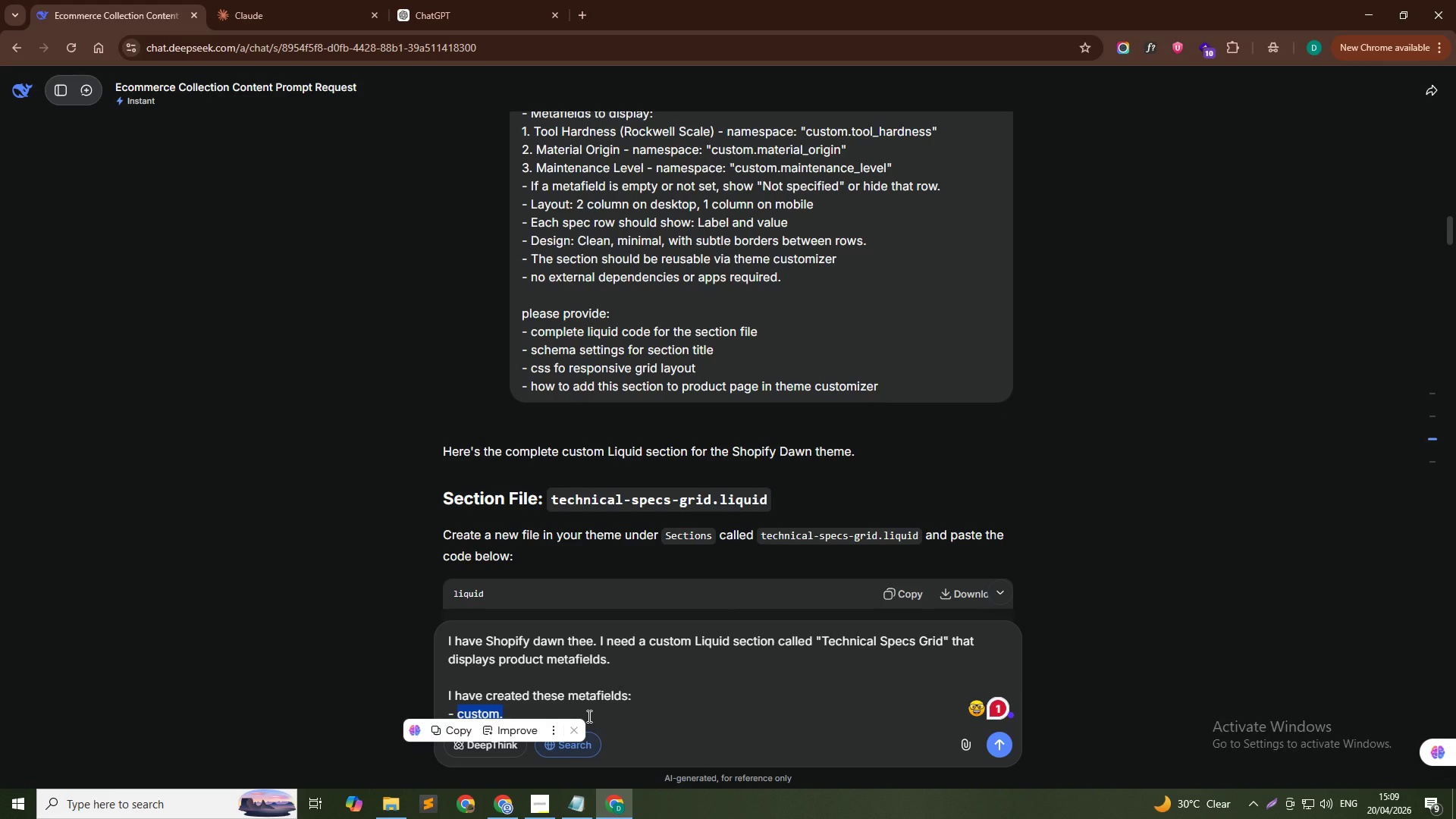 
key(Control+B)
 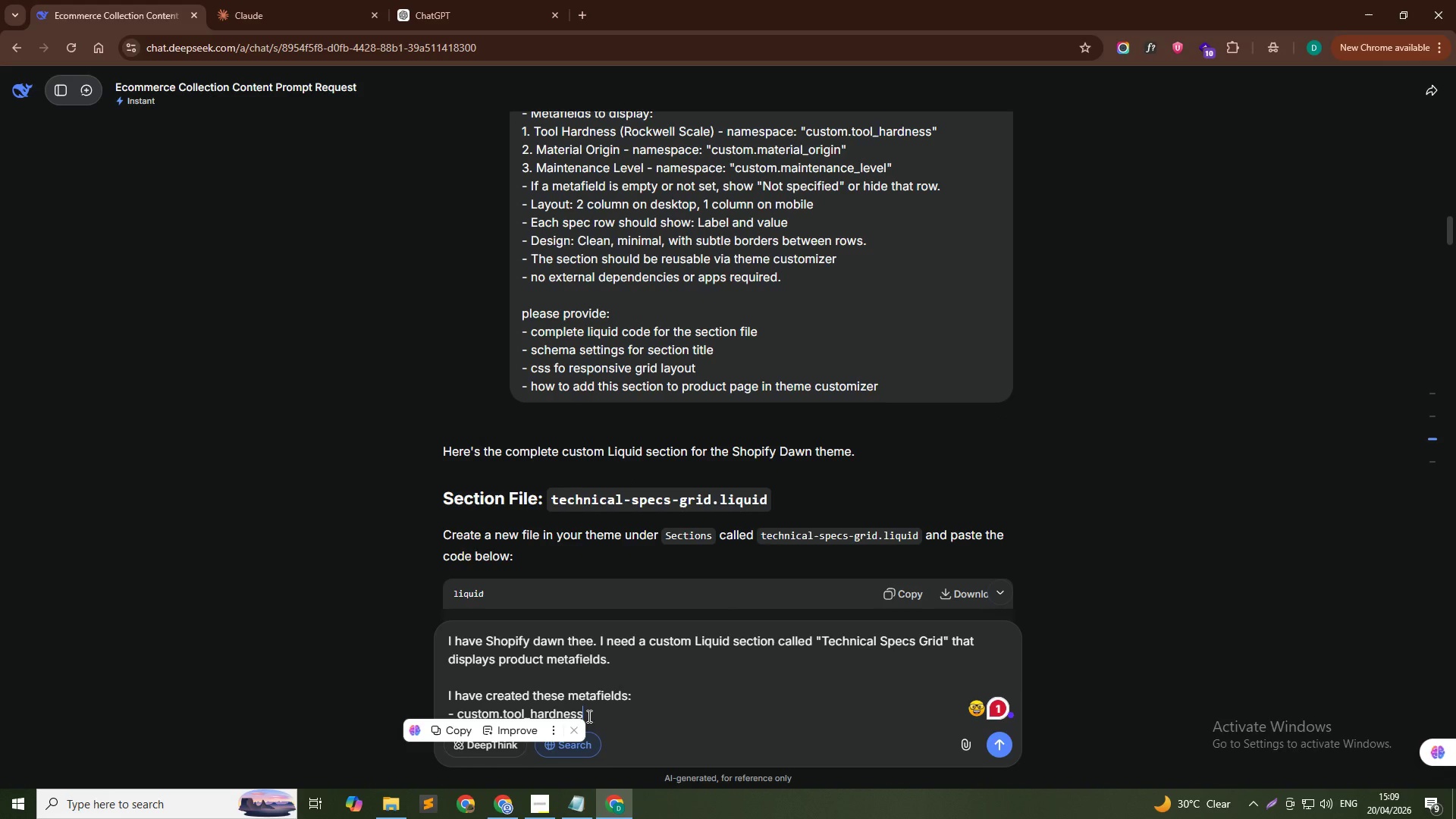 
key(Control+V)
 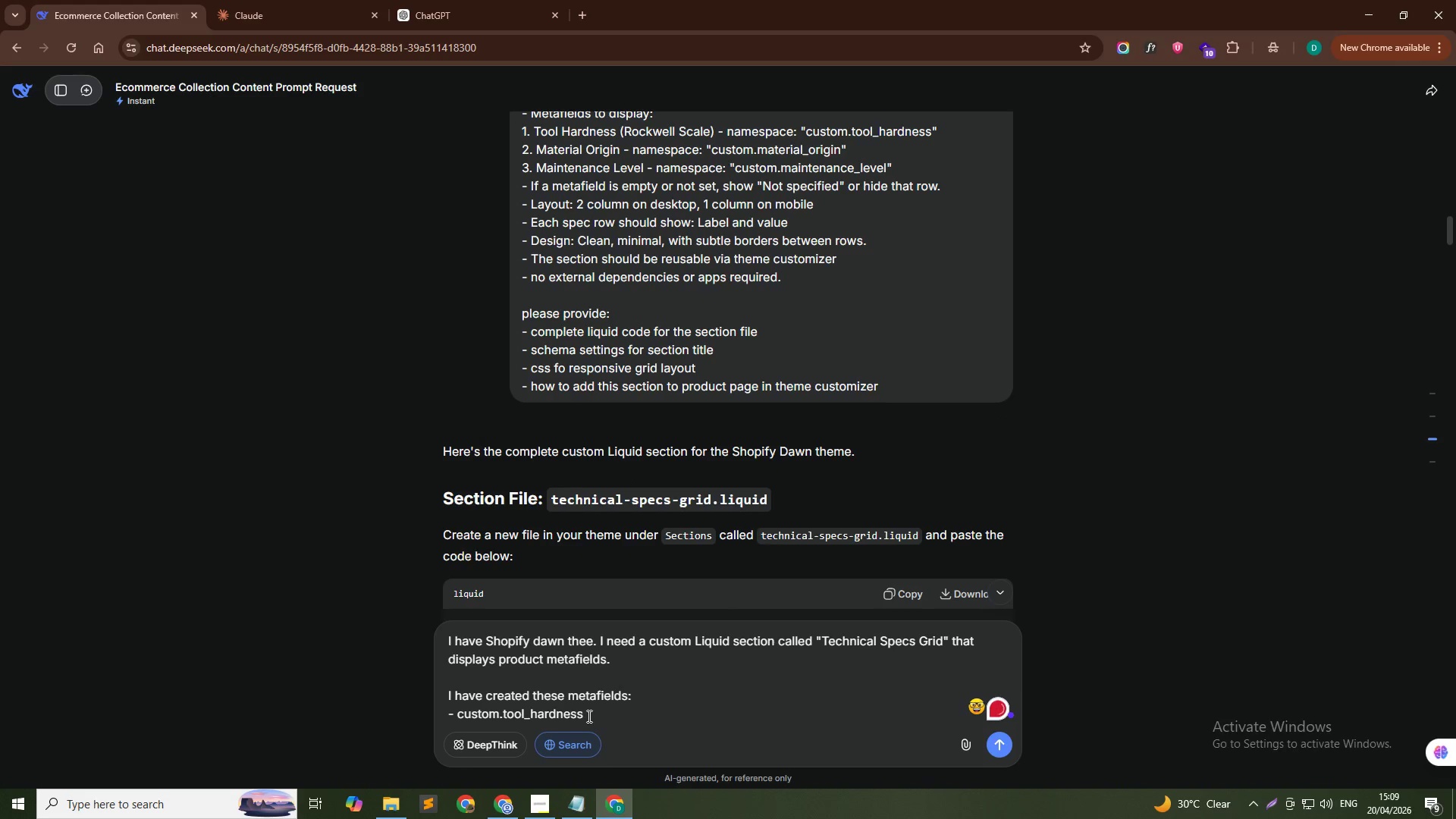 
key(Shift+Enter)
 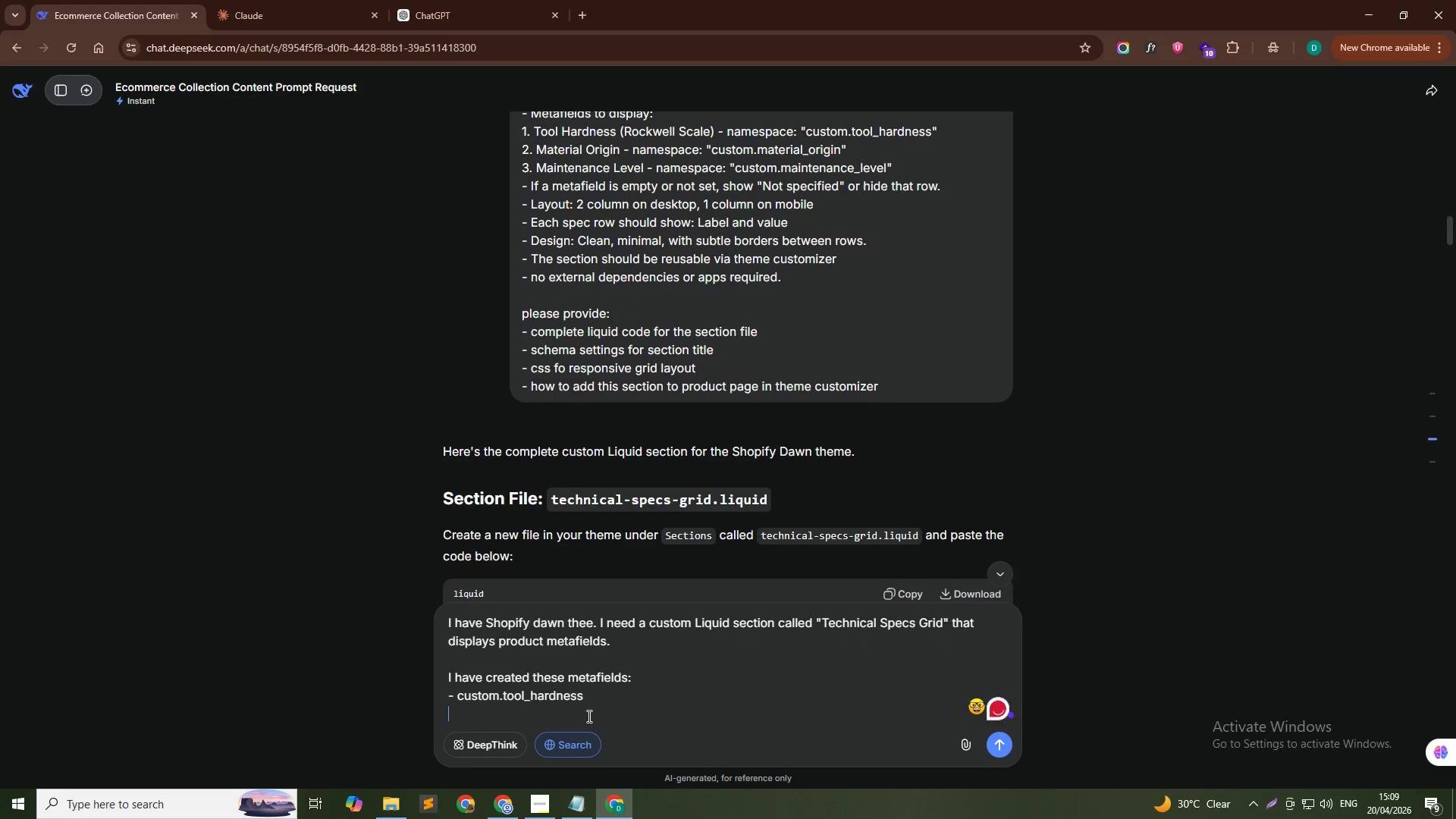 
key(Minus)
 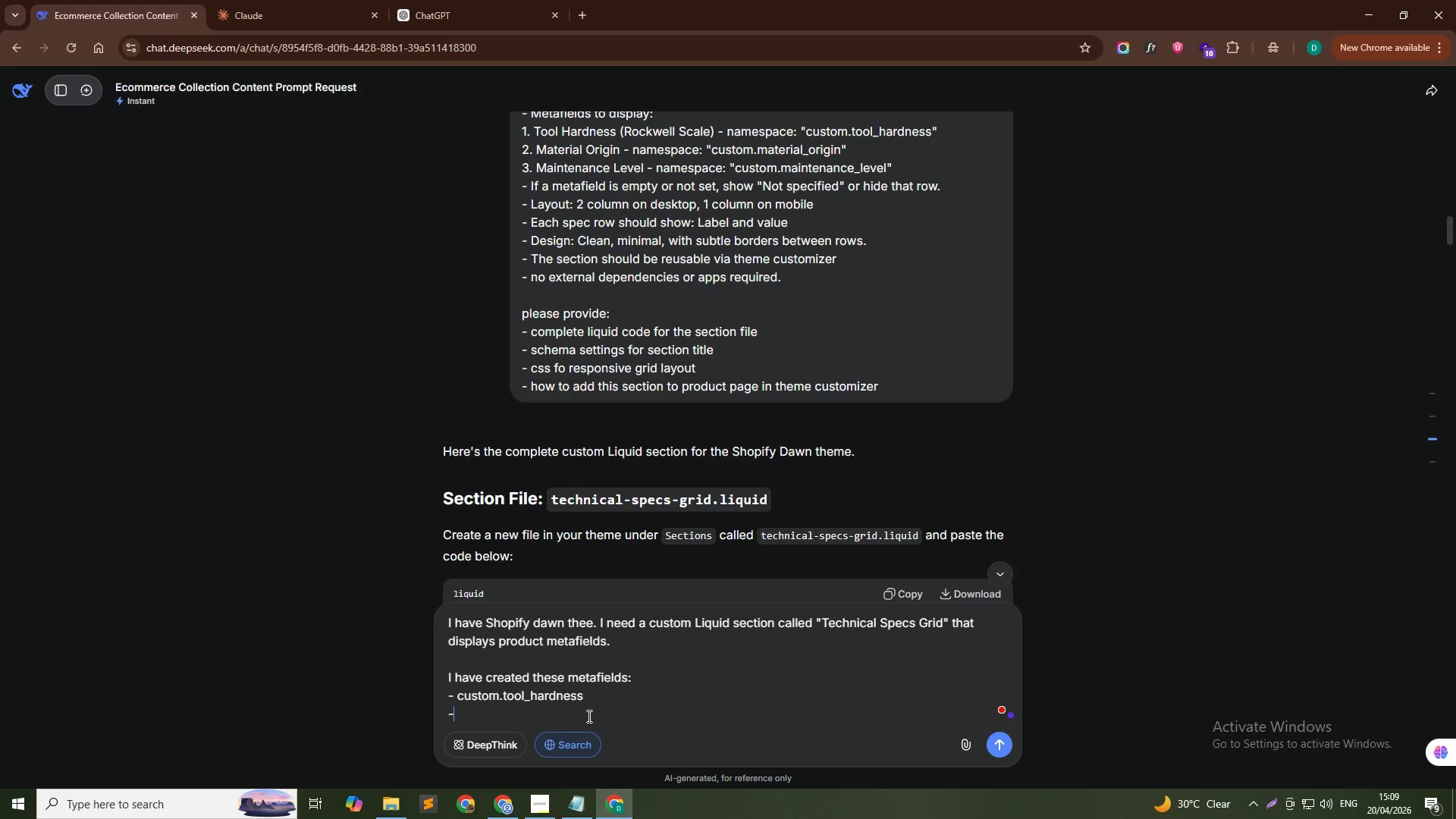 
key(Space)
 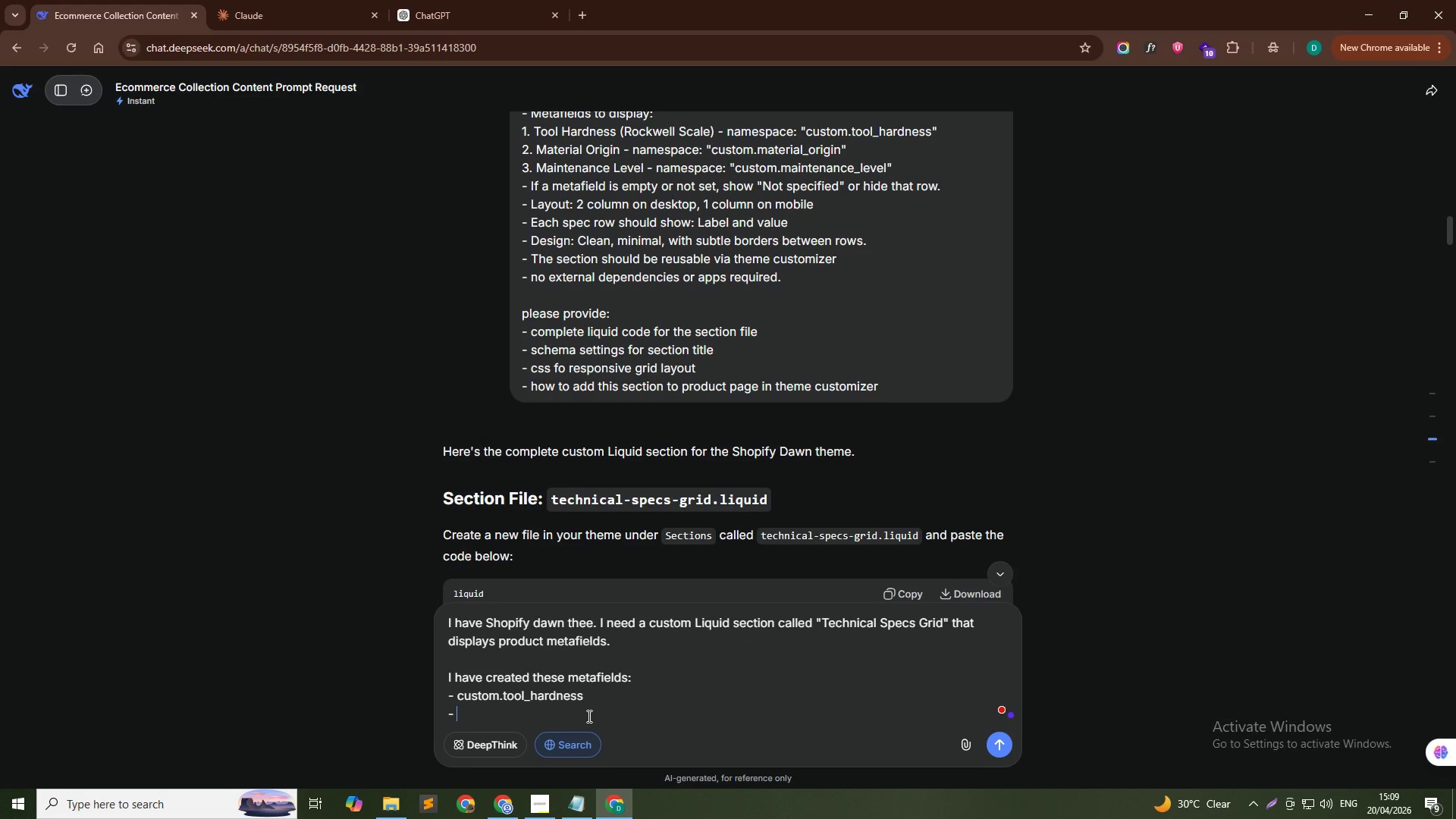 
key(Alt+AltLeft)
 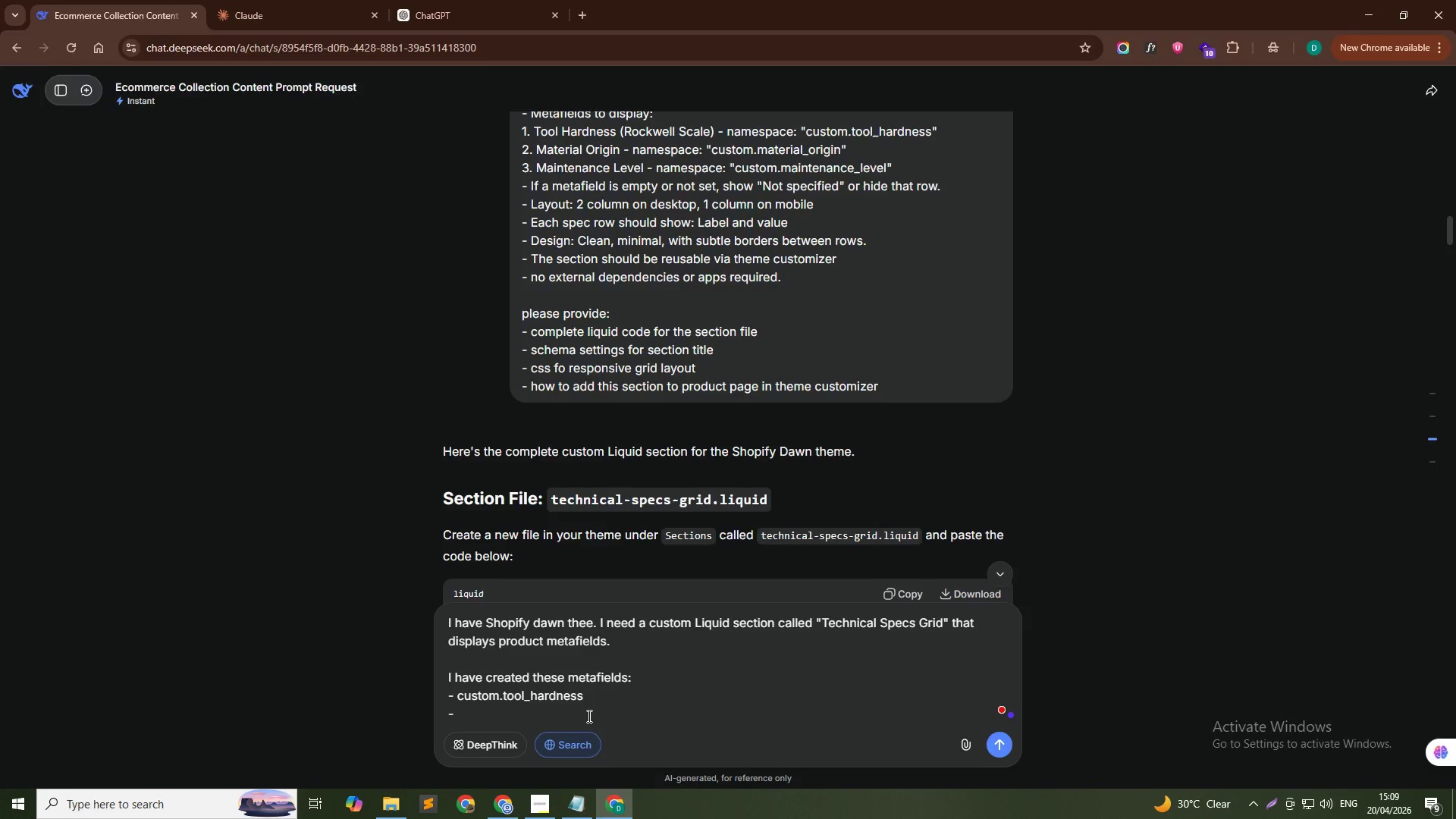 
key(Alt+Tab)
 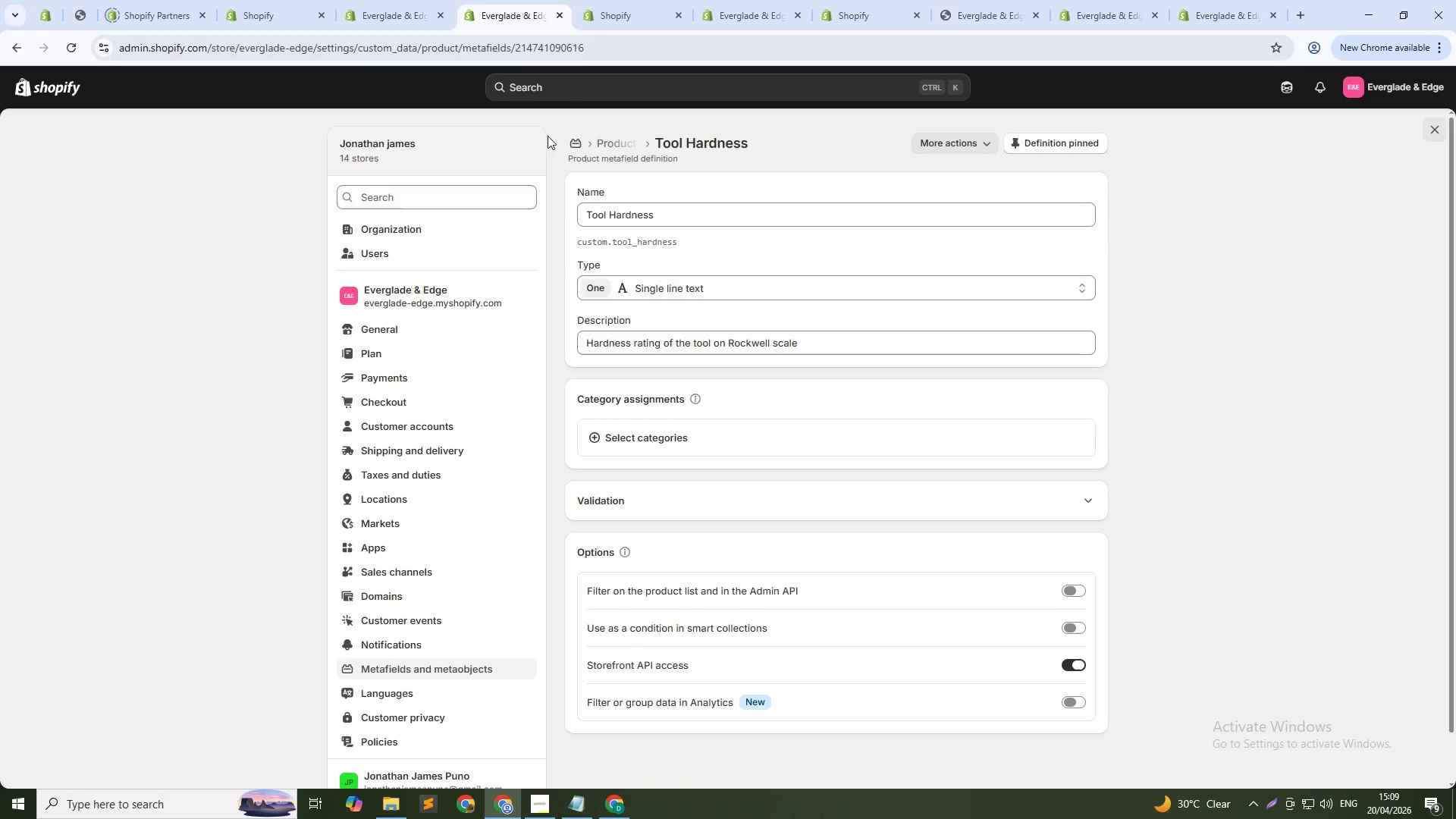 
left_click([620, 143])
 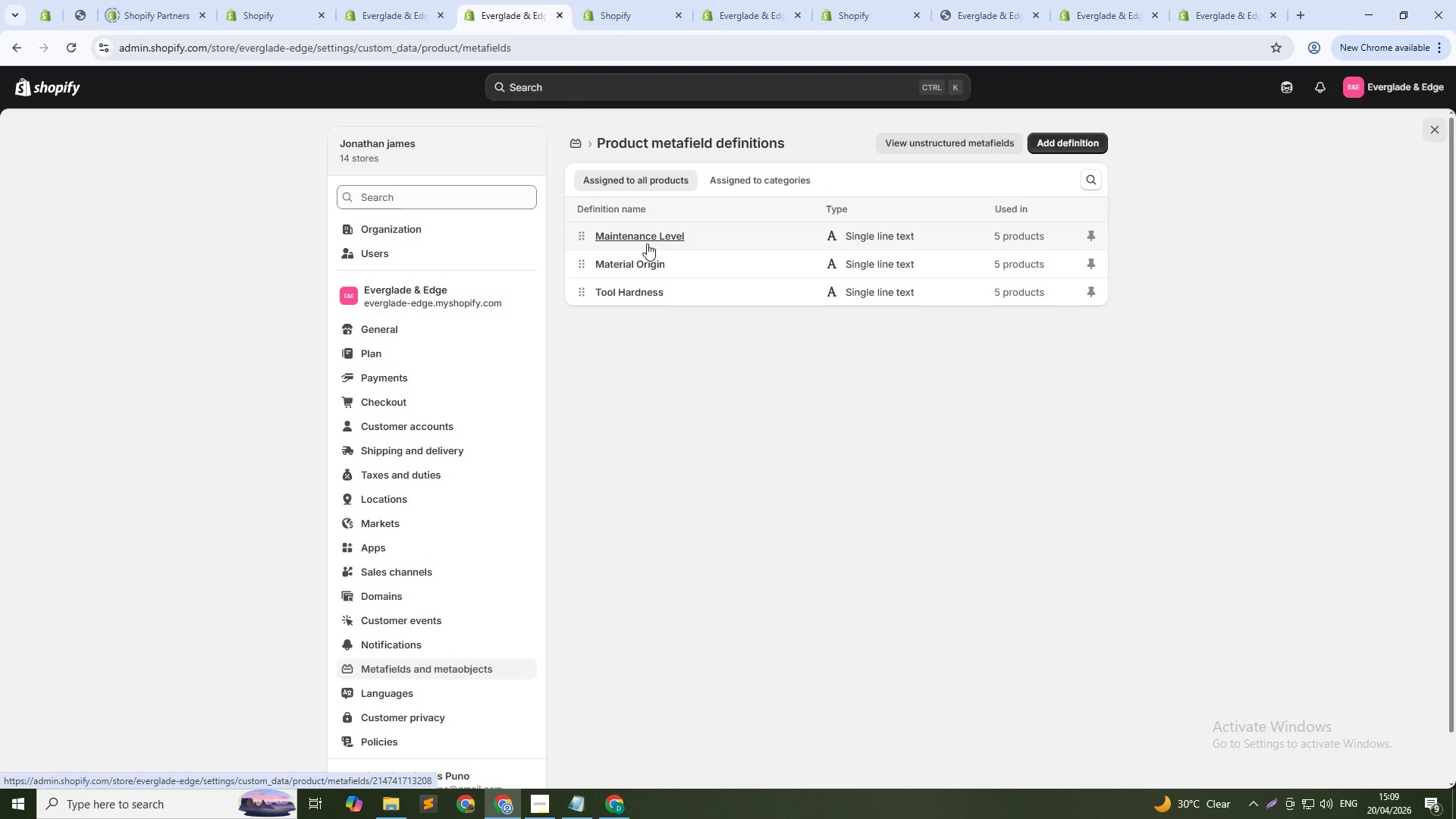 
left_click([642, 265])
 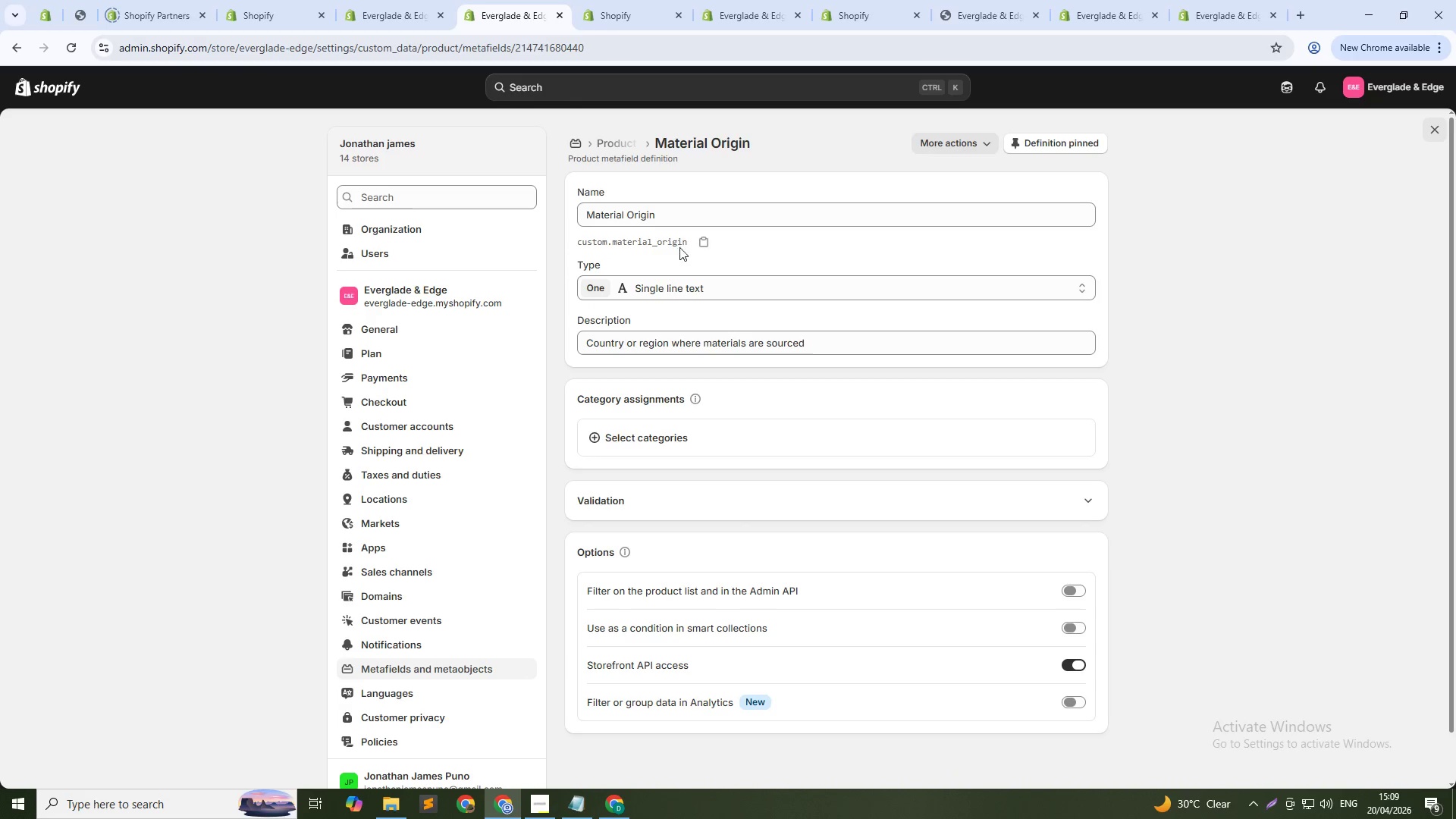 
left_click([704, 240])
 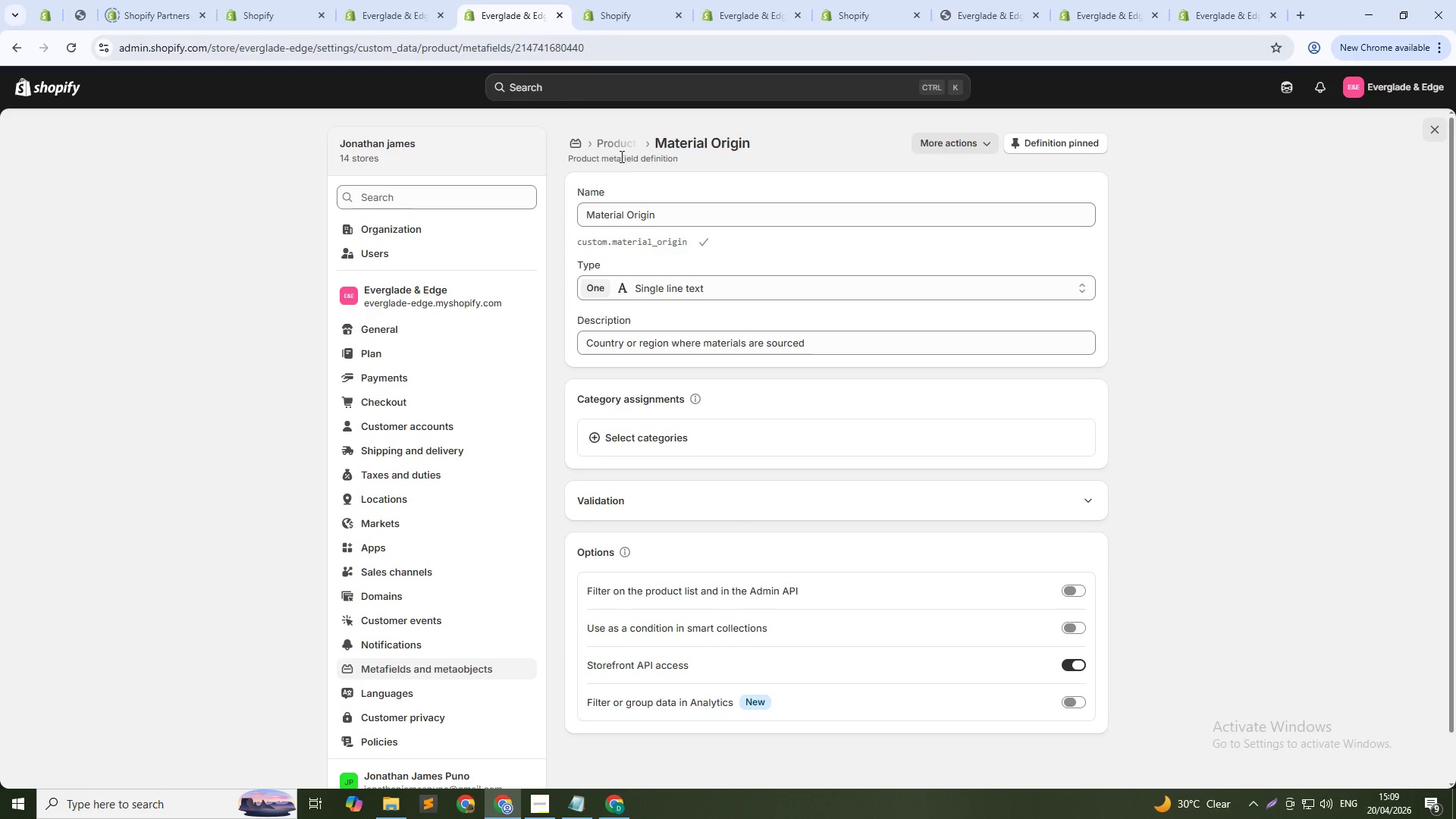 
left_click([624, 140])
 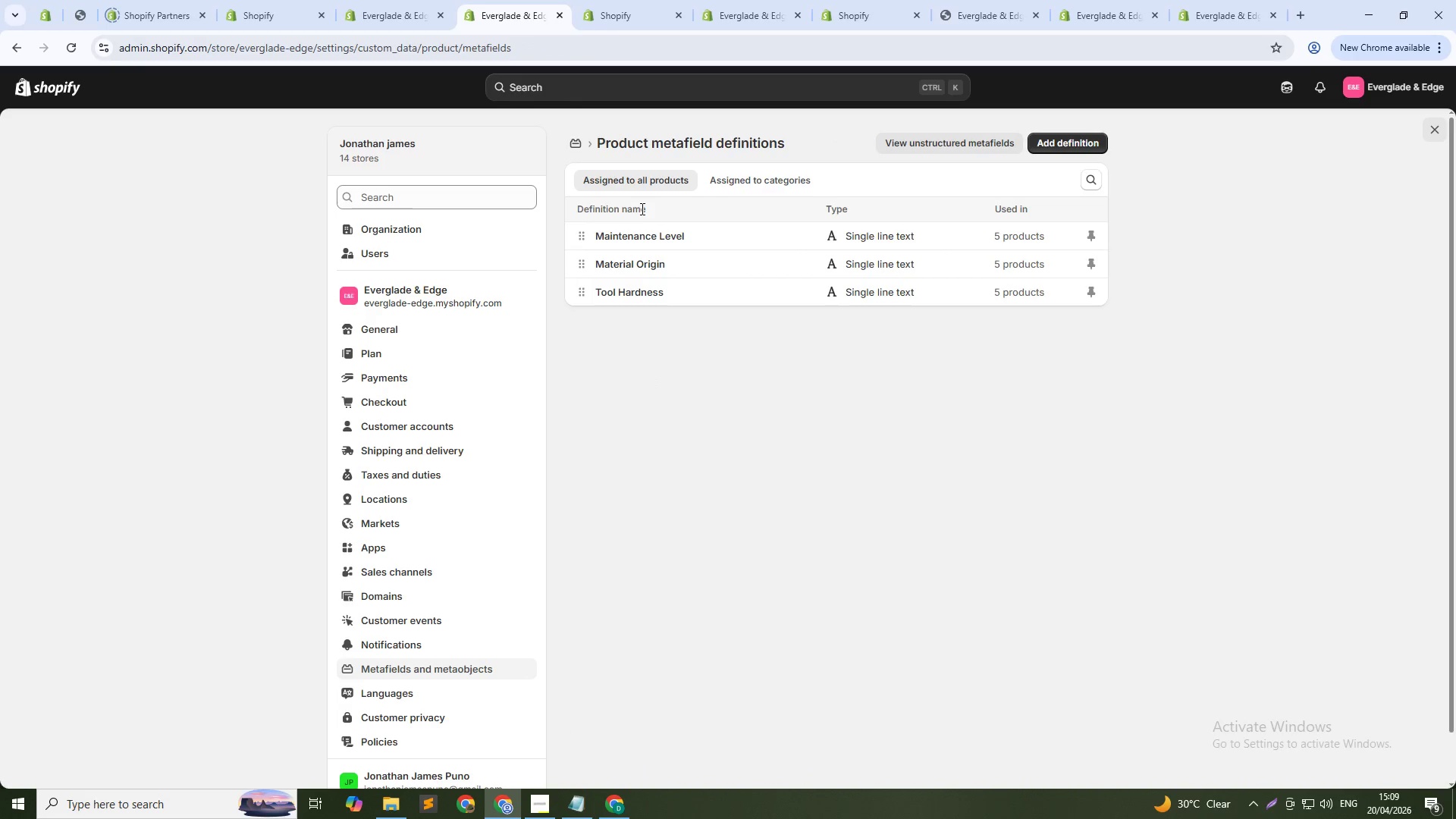 
left_click([651, 237])
 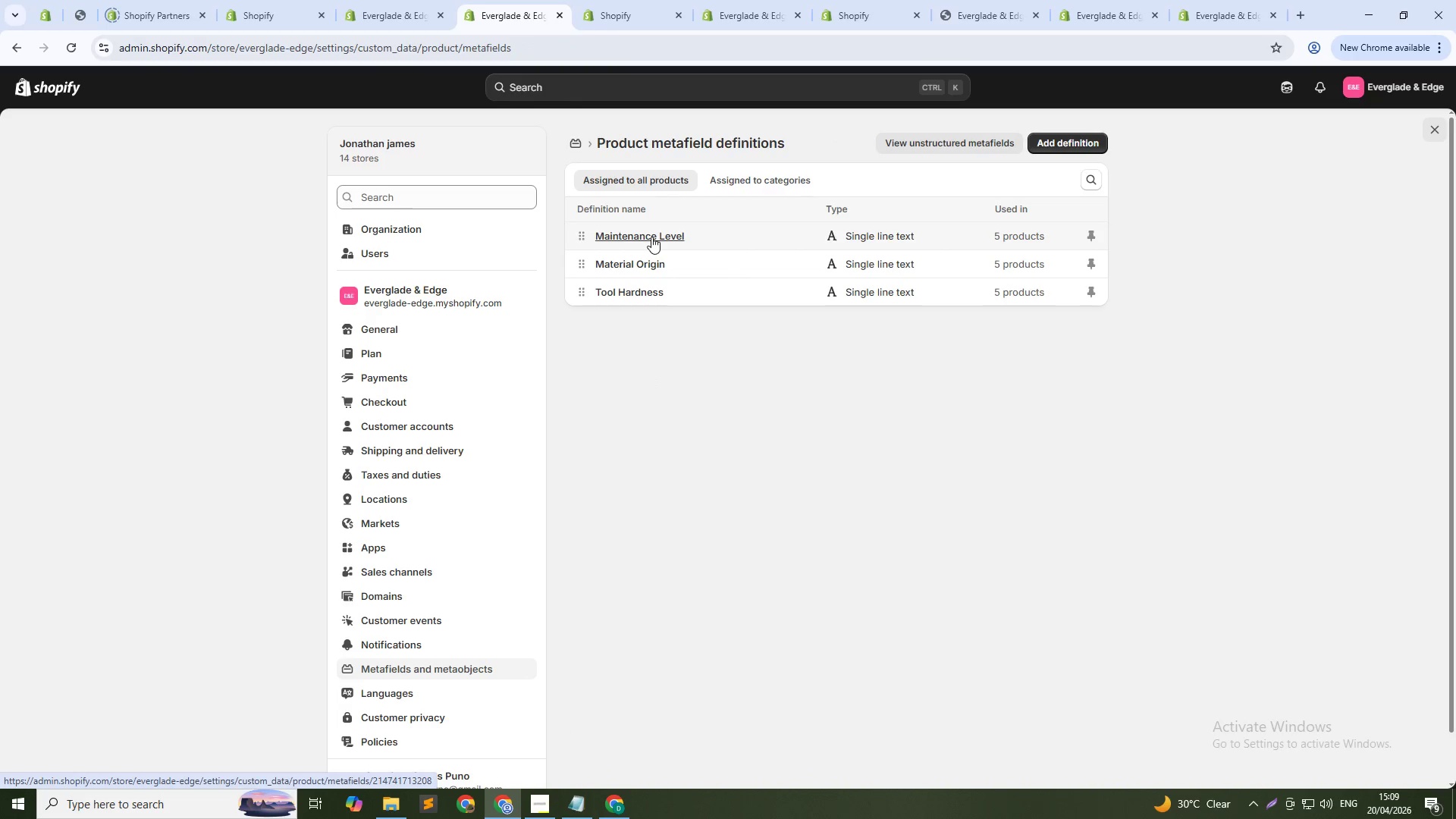 
key(Alt+AltLeft)
 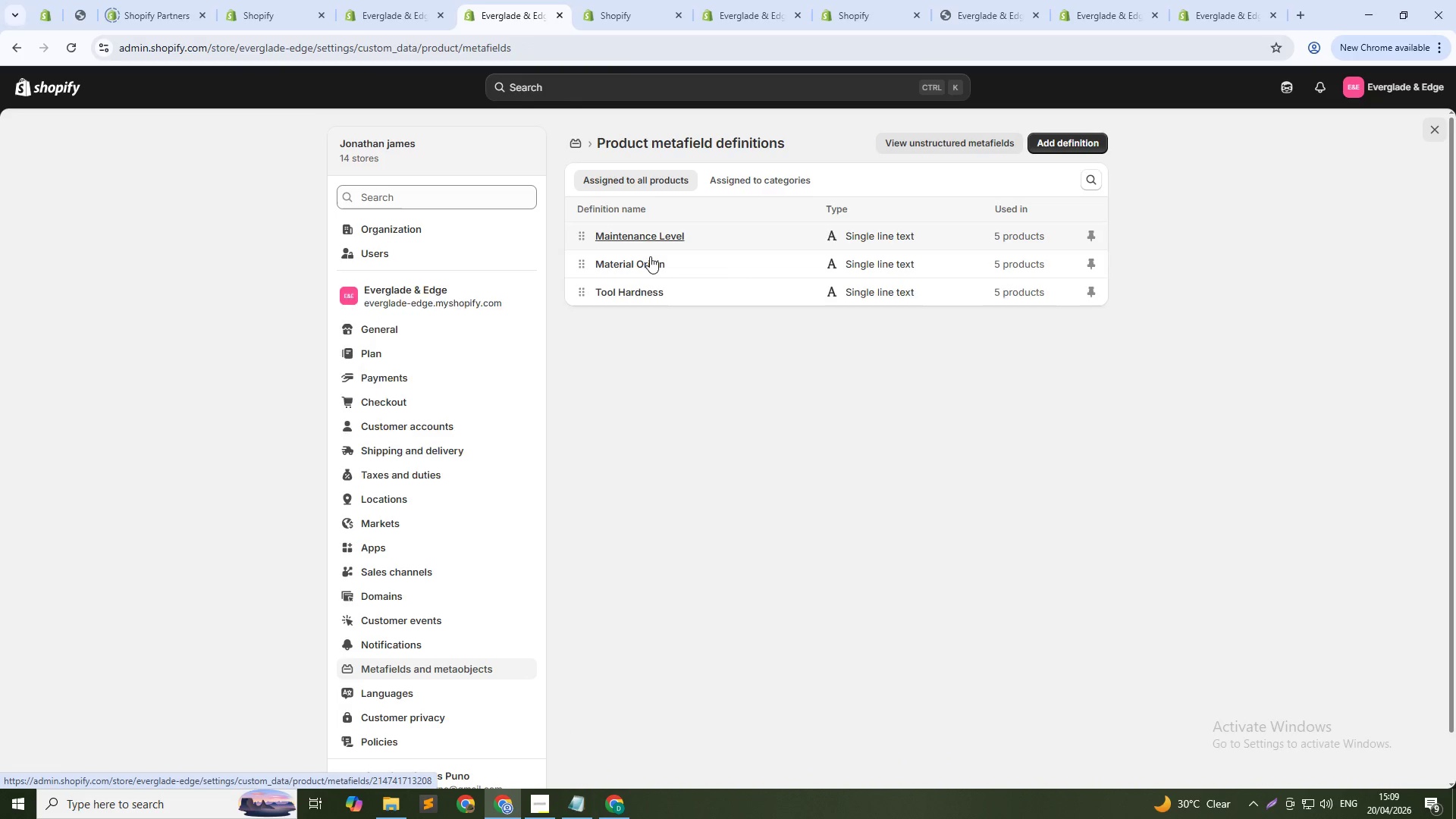 
key(Alt+Tab)
 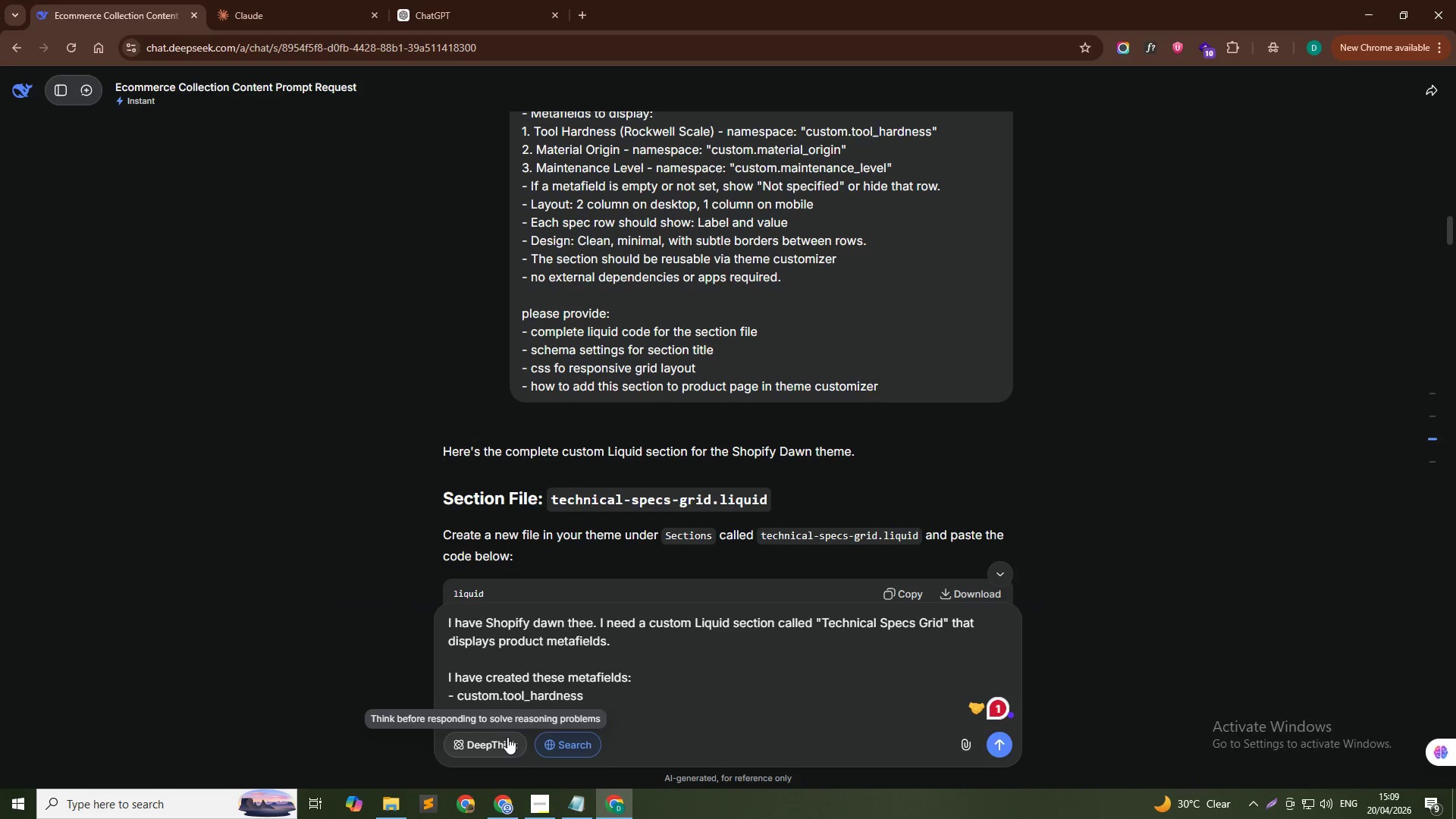 
key(Control+V)
 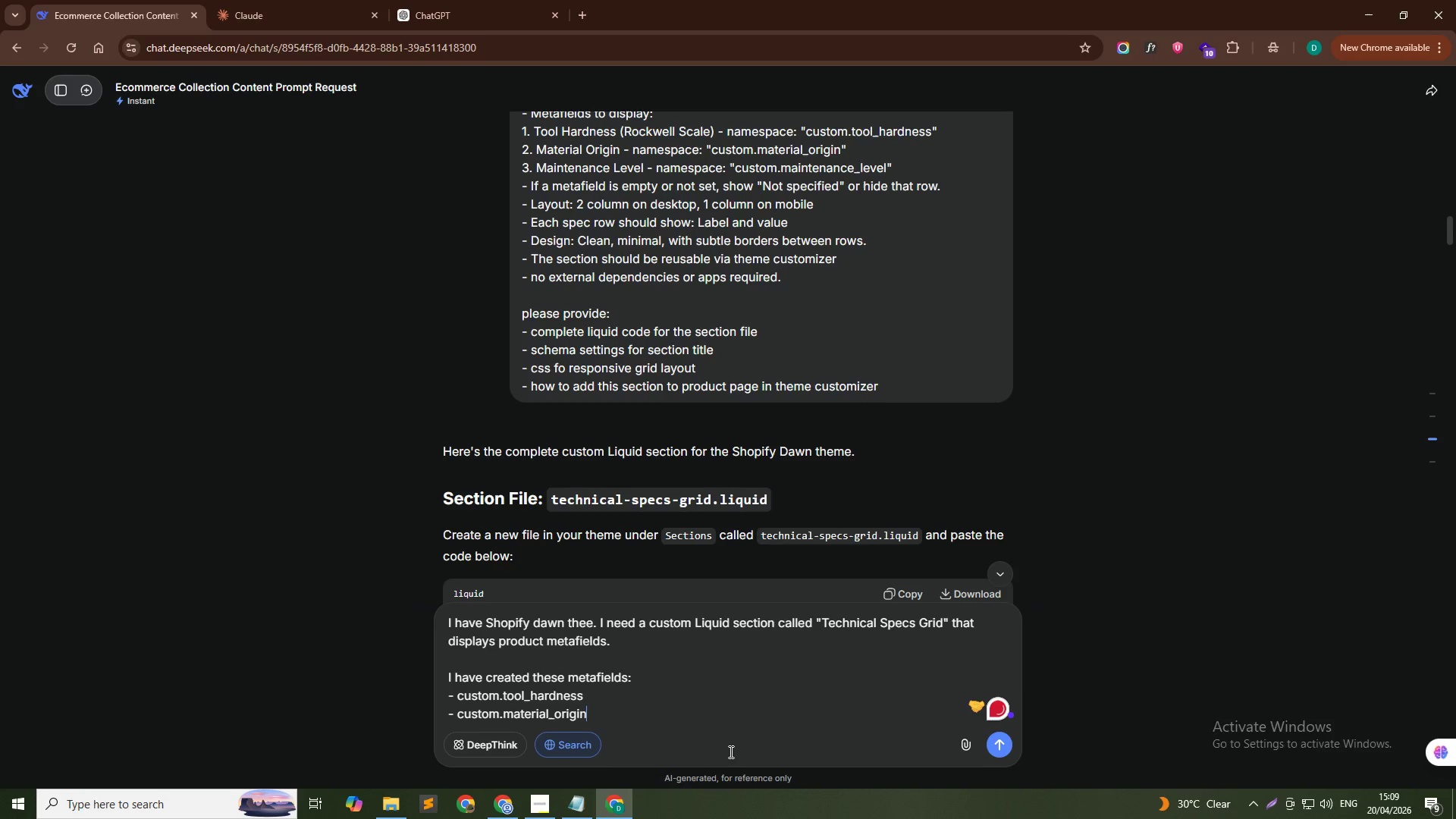 
key(Shift+Enter)
 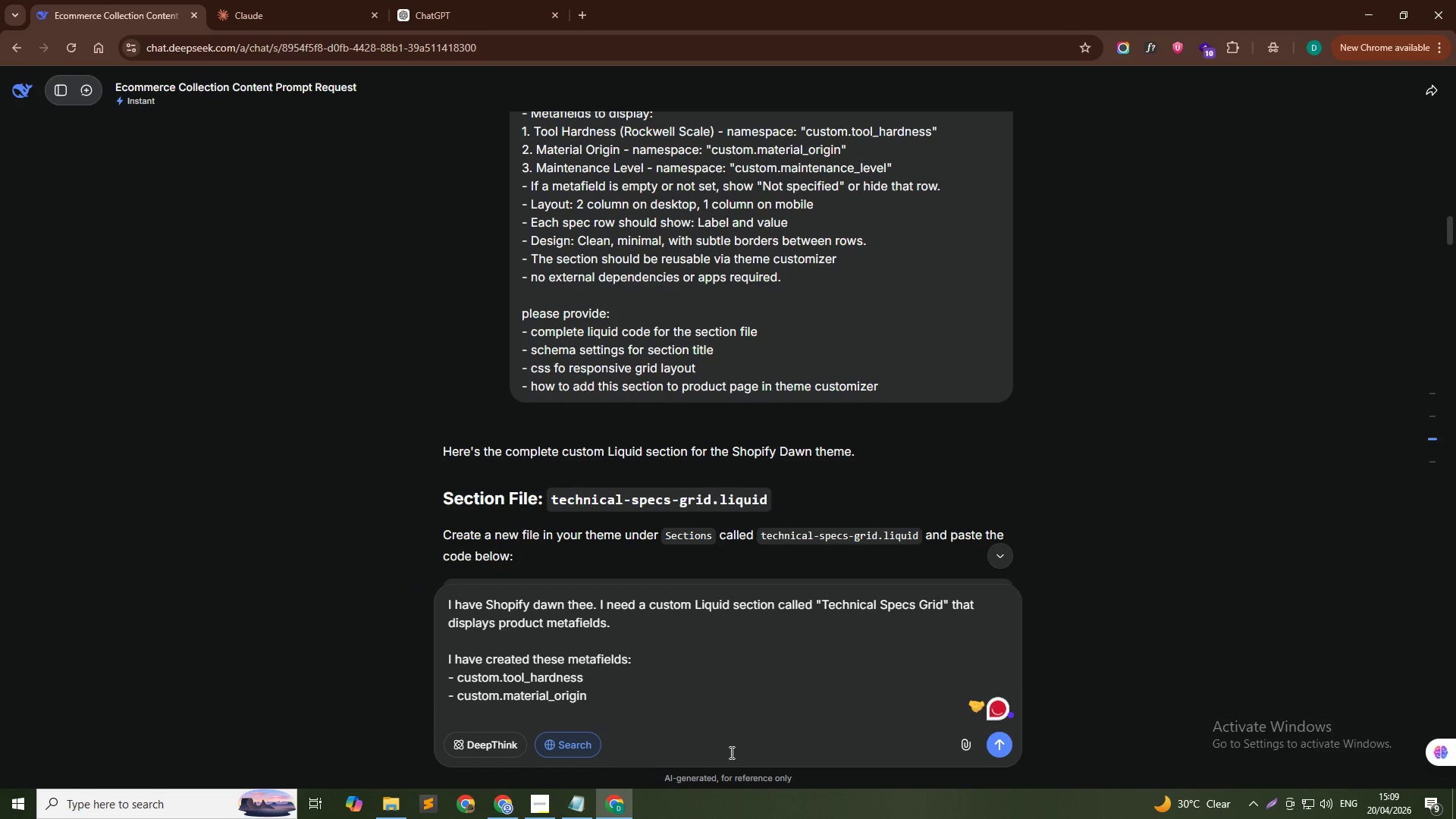 
key(Minus)
 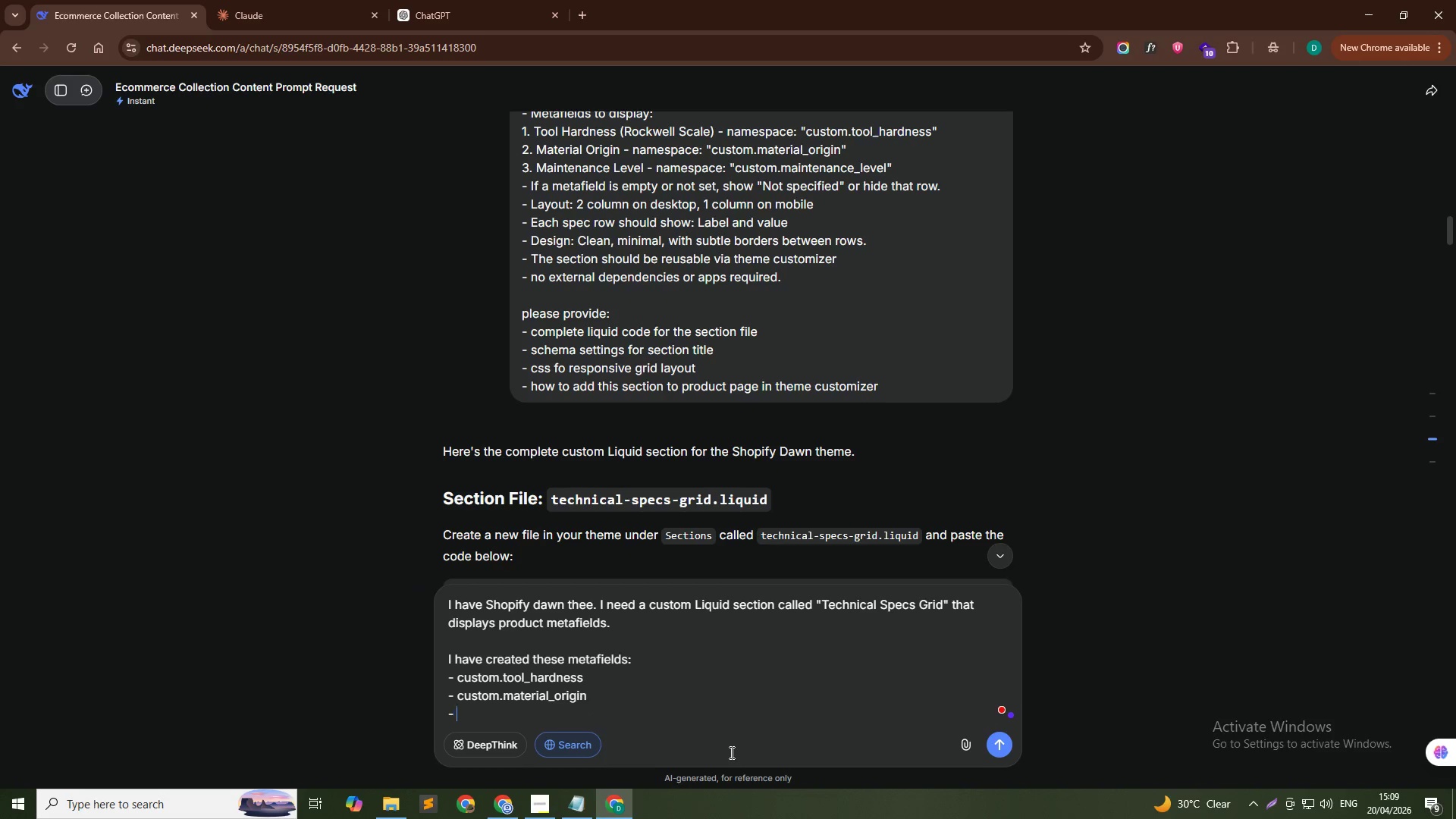 
key(Space)
 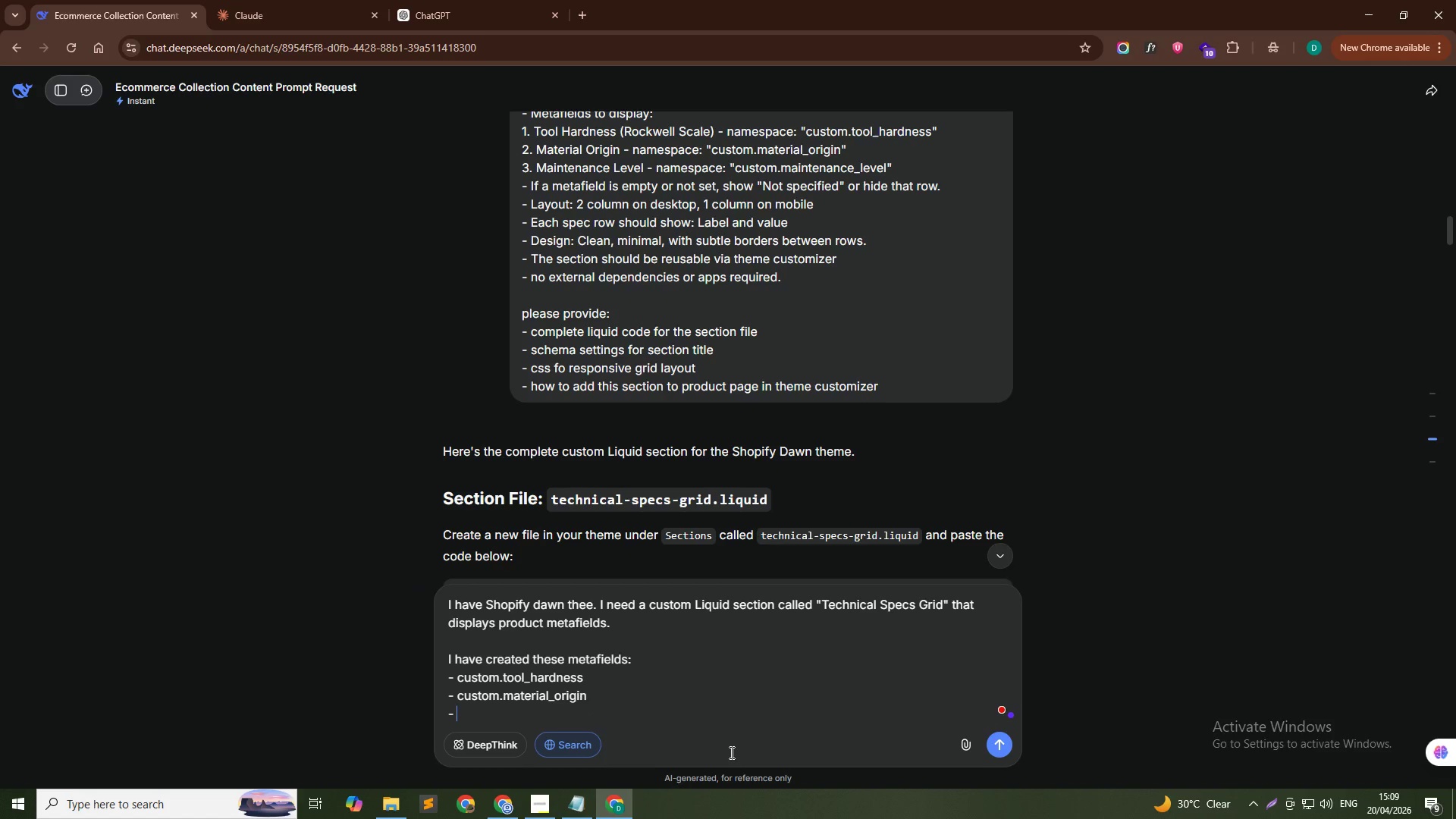 
key(Alt+AltLeft)
 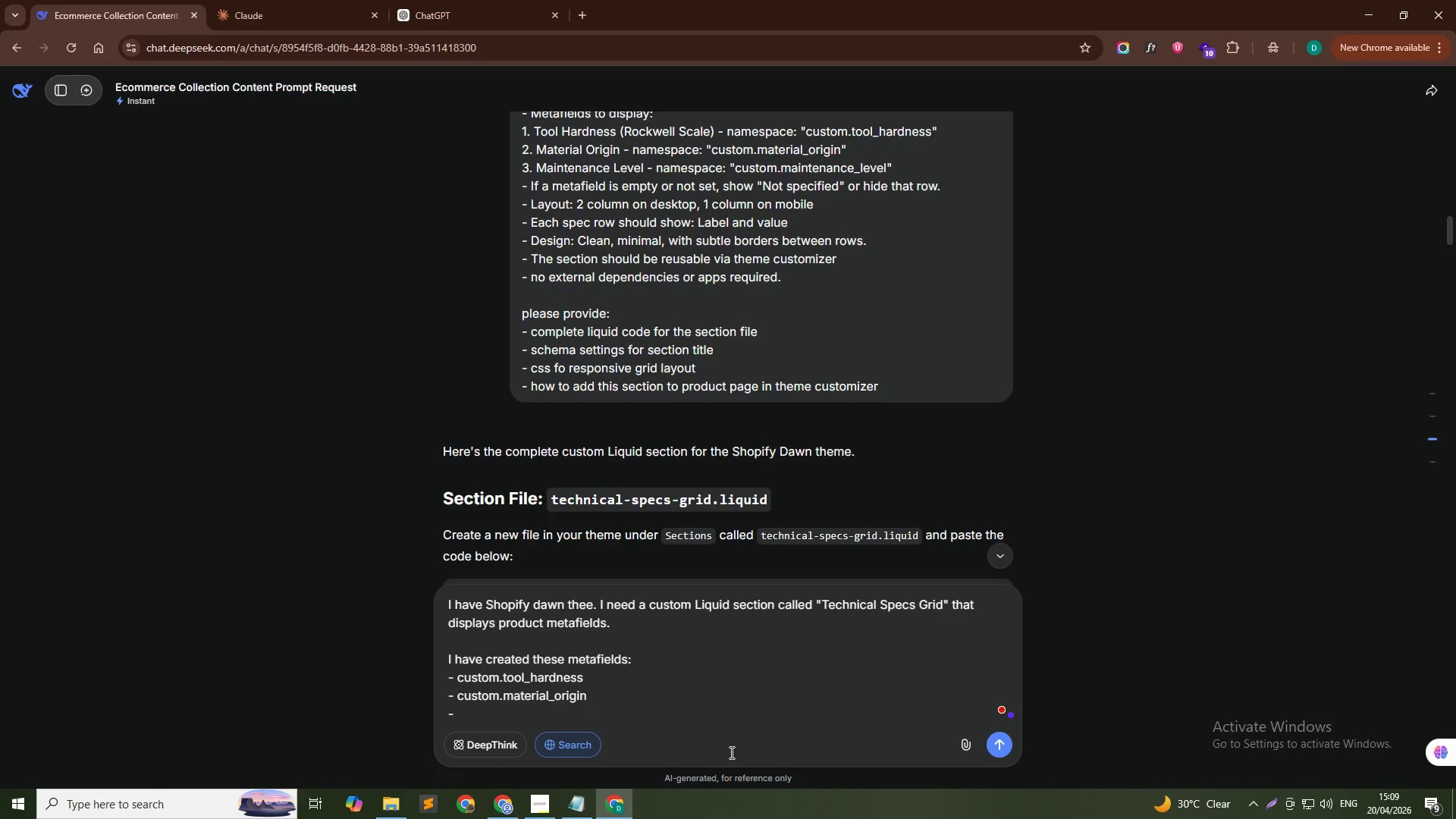 
key(Alt+Tab)
 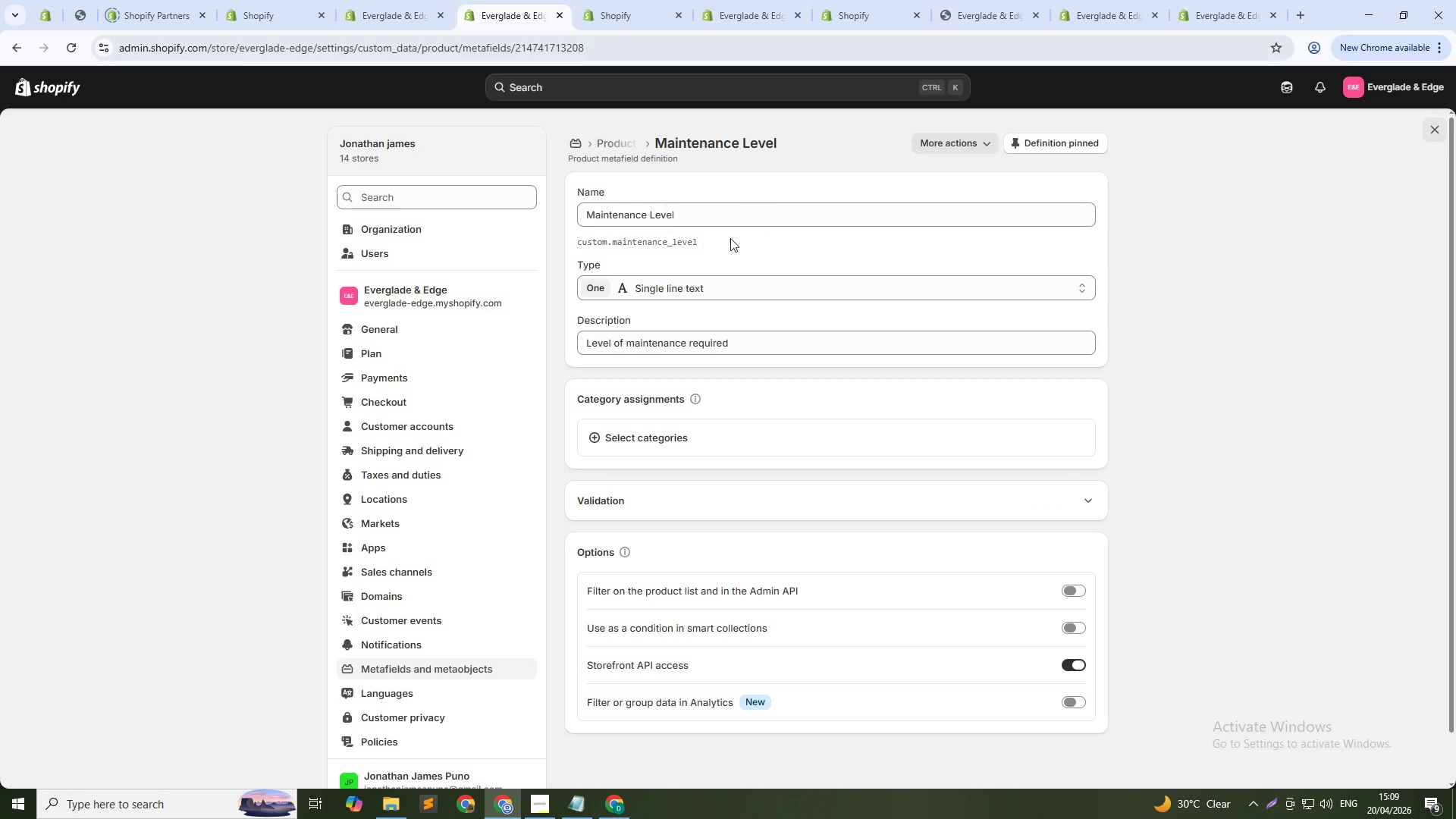 
left_click([714, 239])
 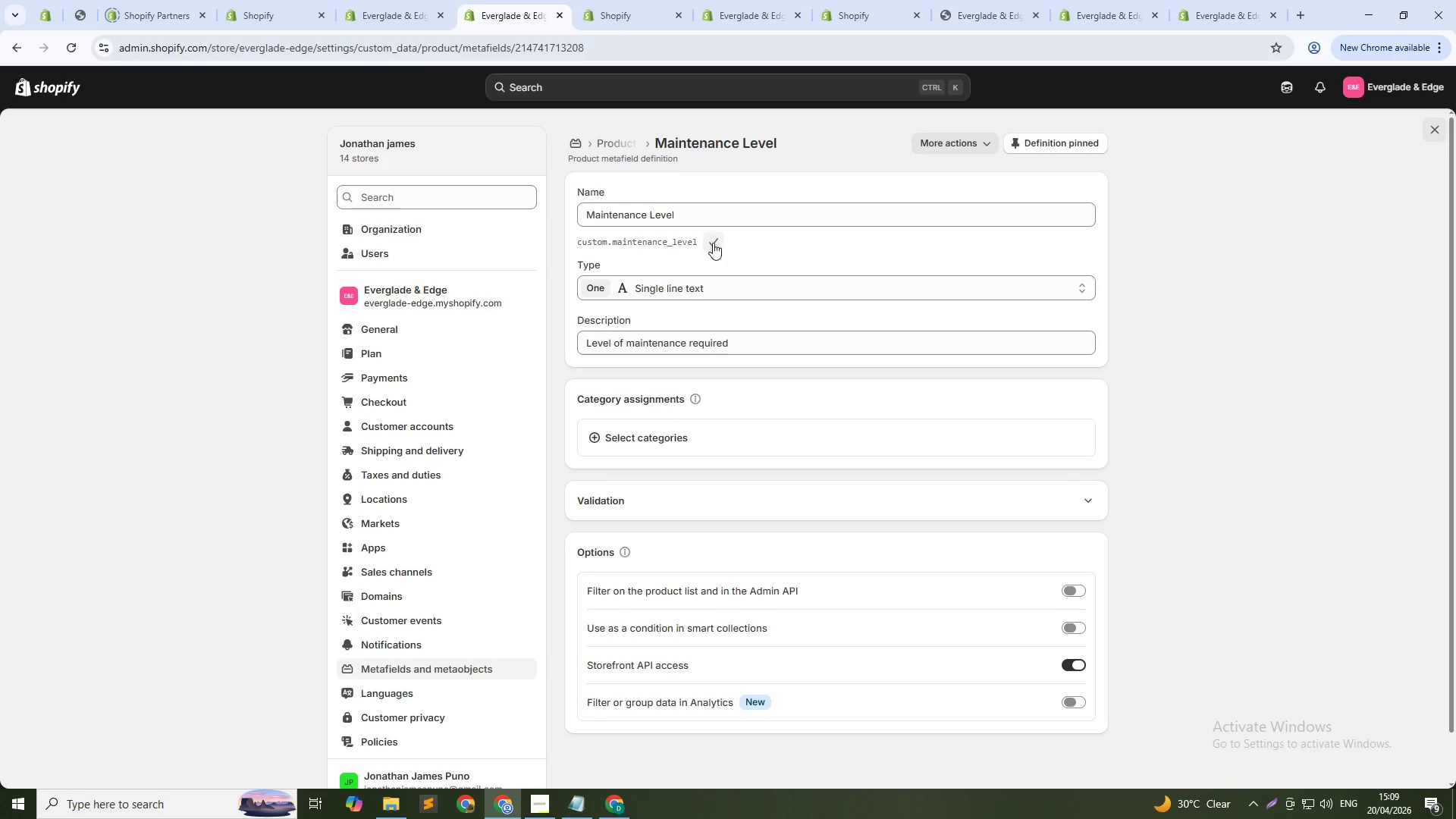 
key(Alt+AltLeft)
 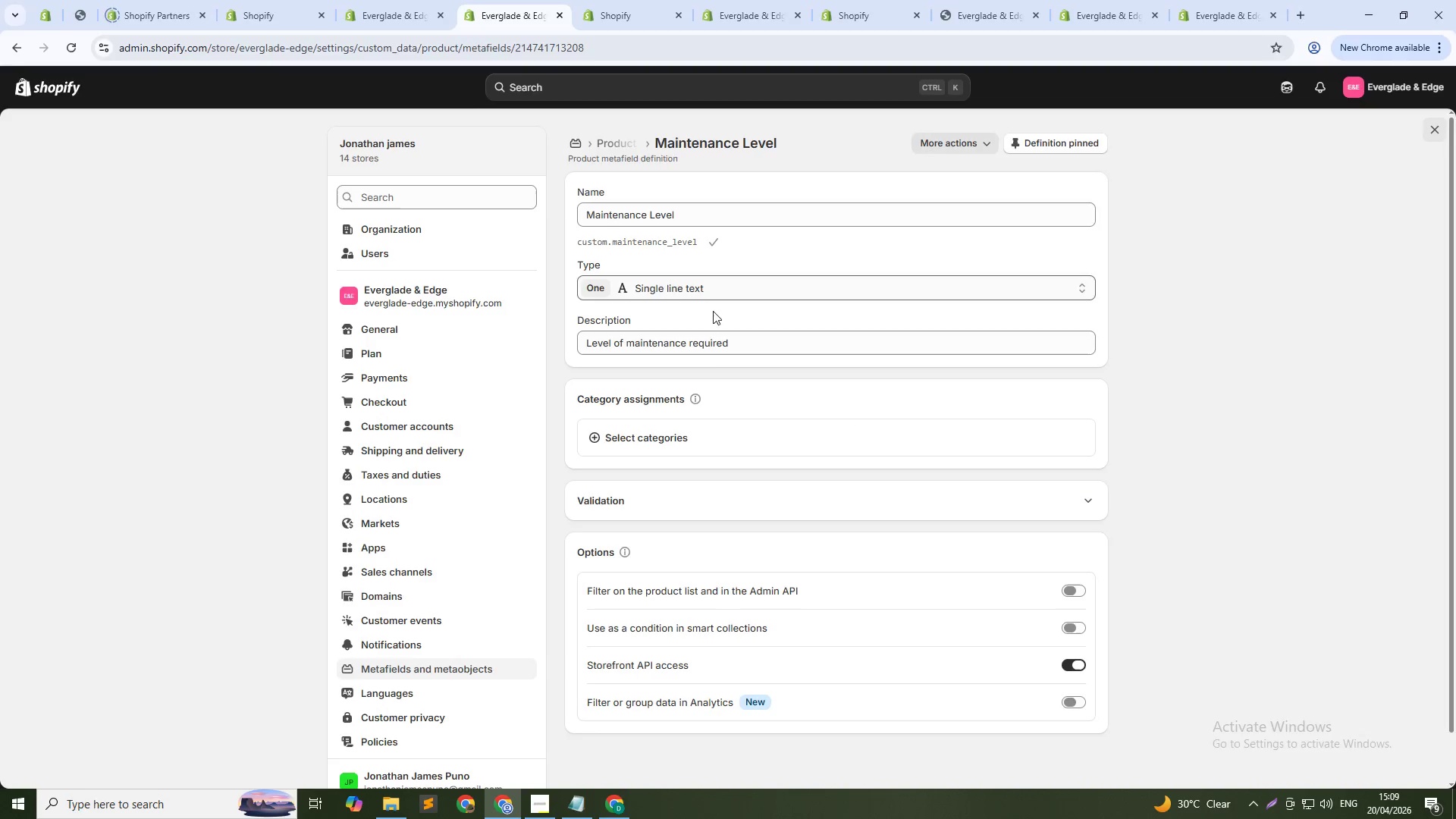 
key(Alt+Tab)
 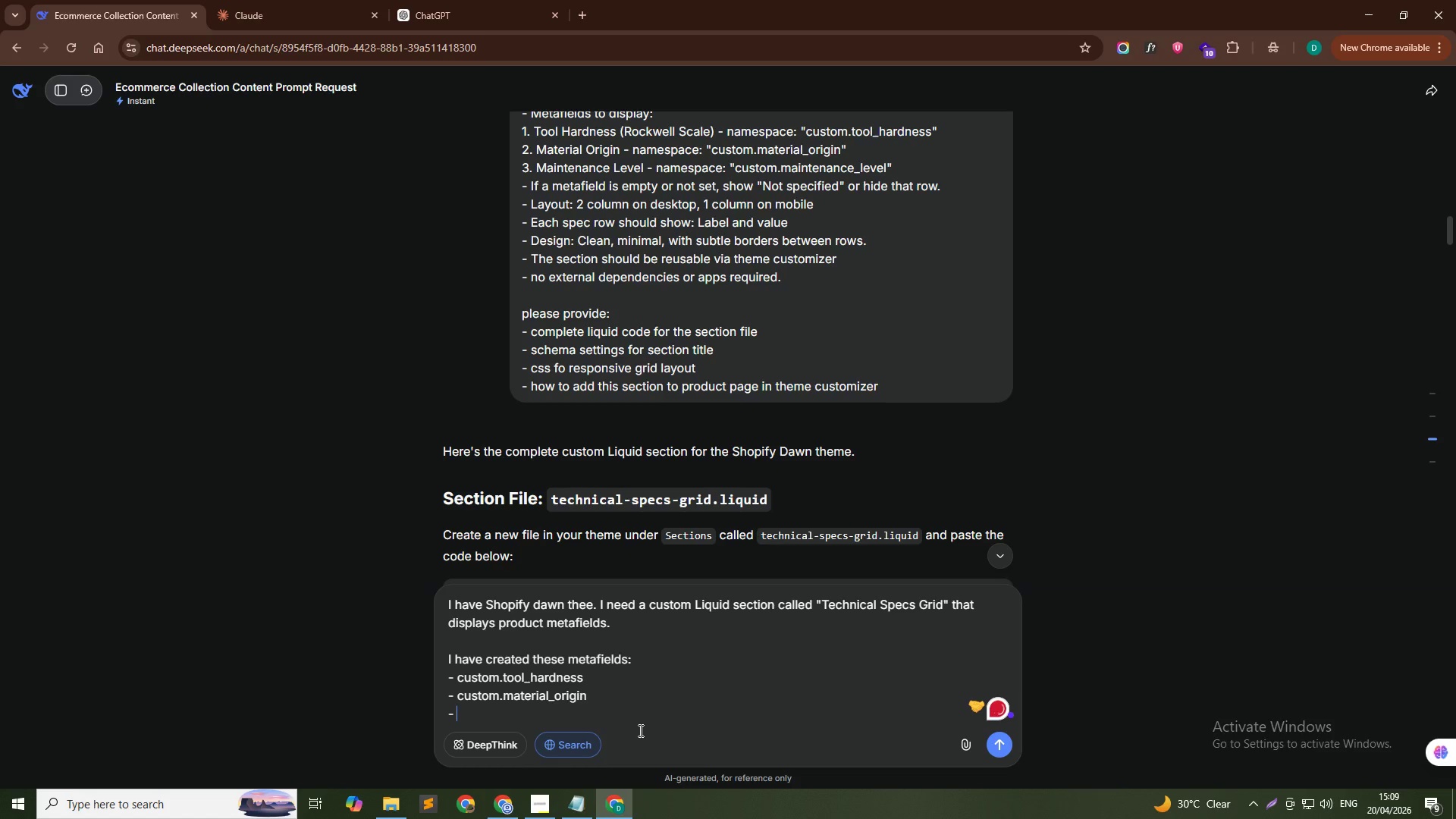 
key(Control+V)
 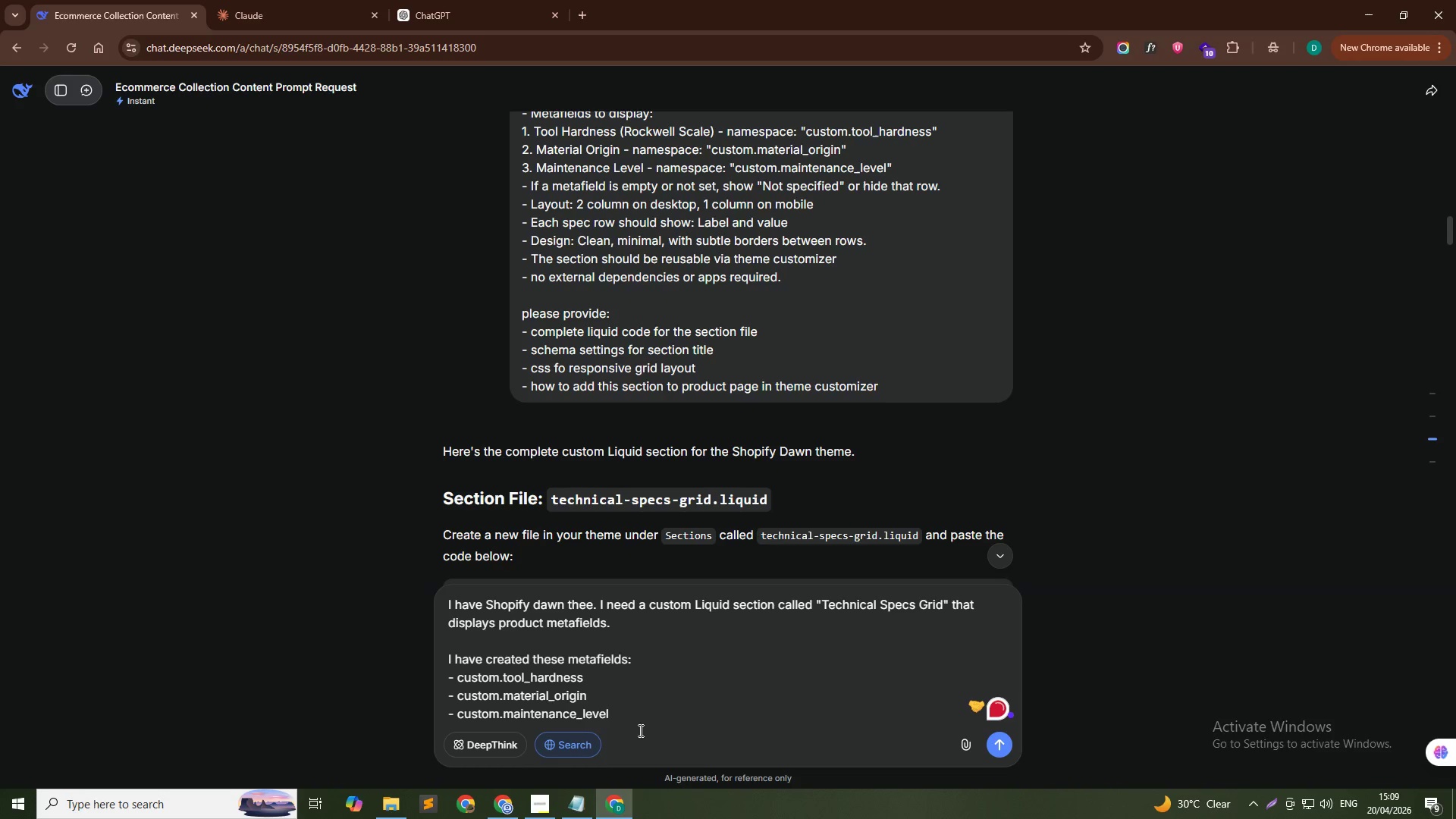 
key(Shift+Enter)
 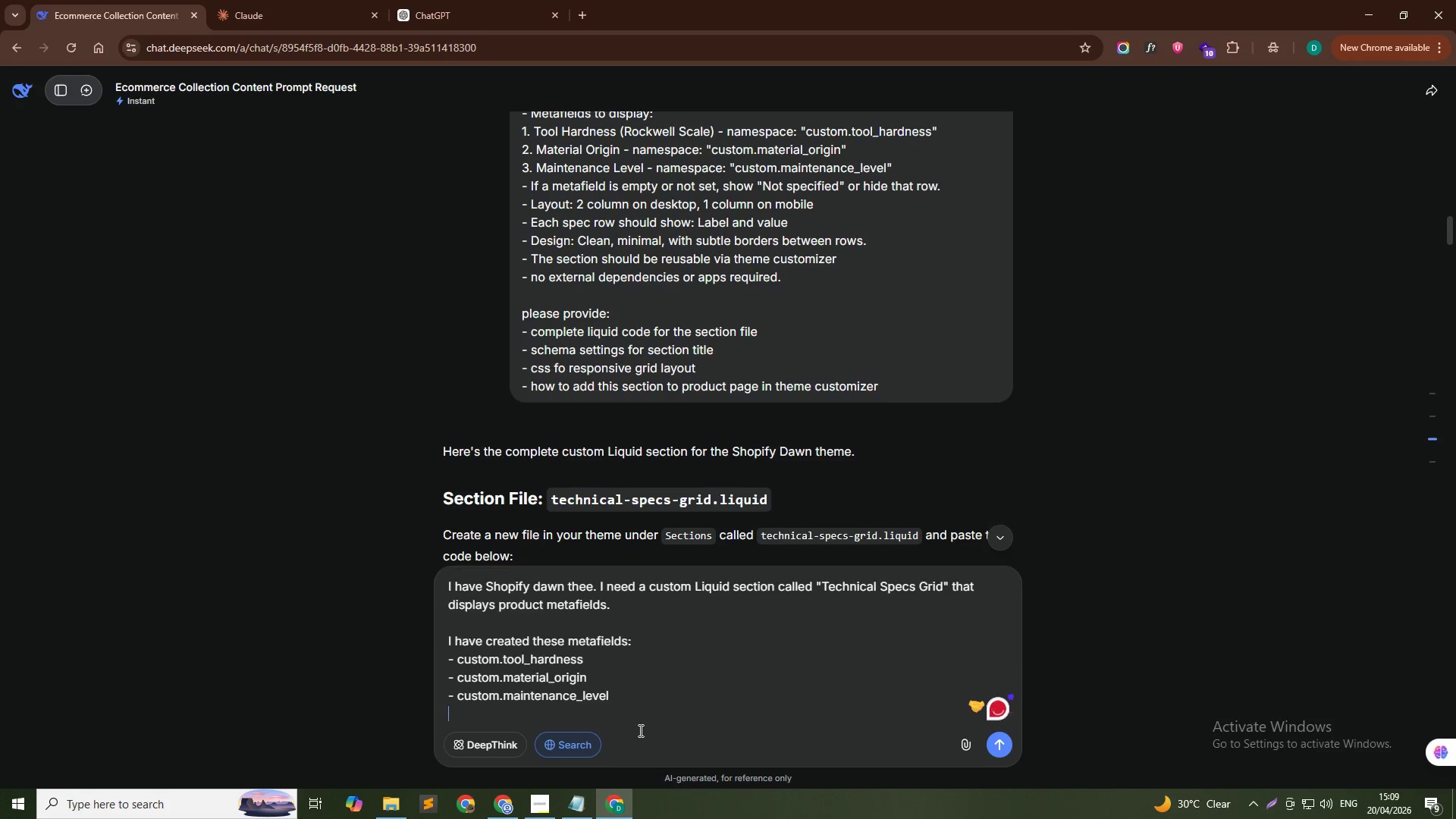 
key(Shift+Enter)
 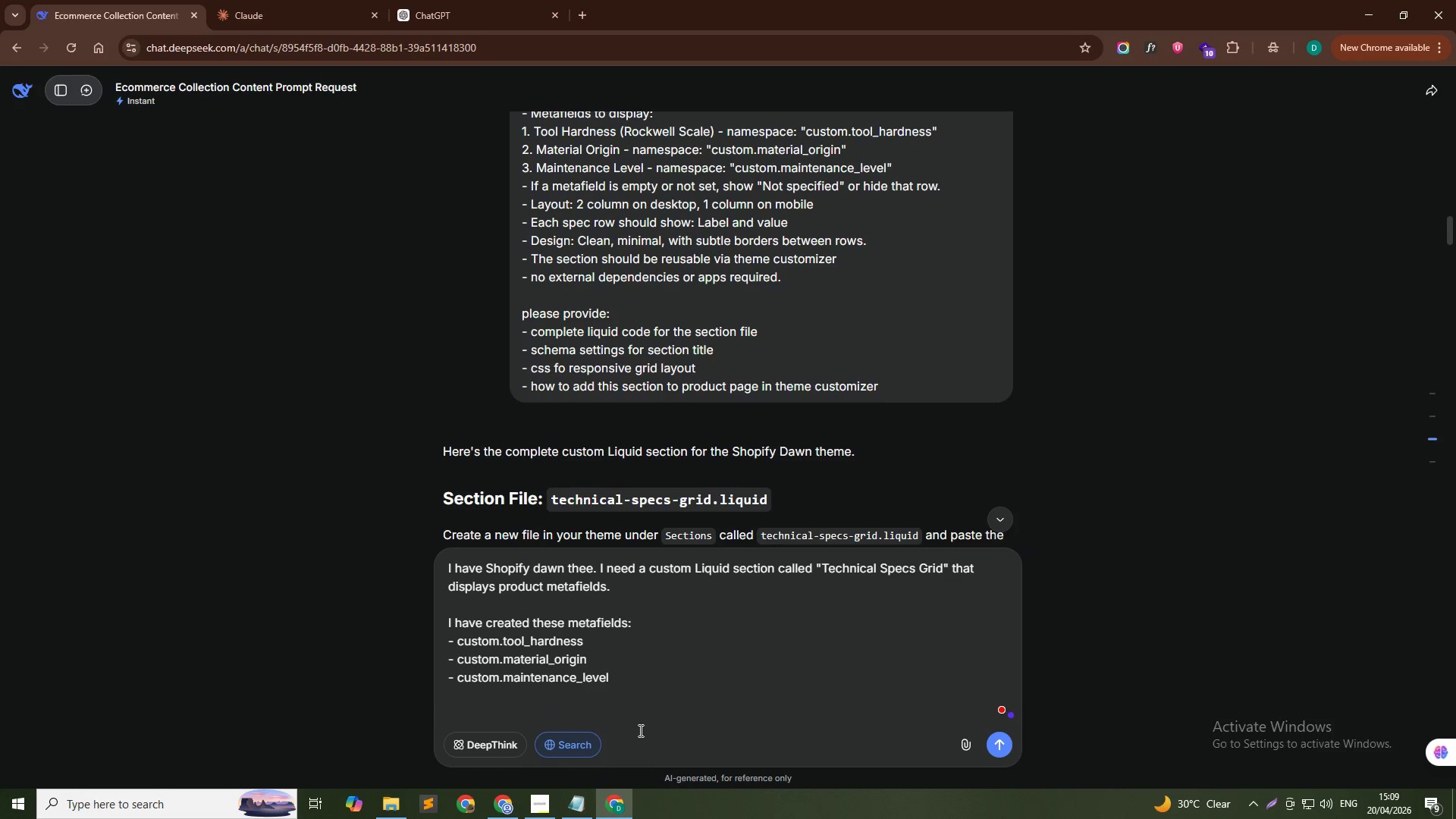 
type(Requirements: )
 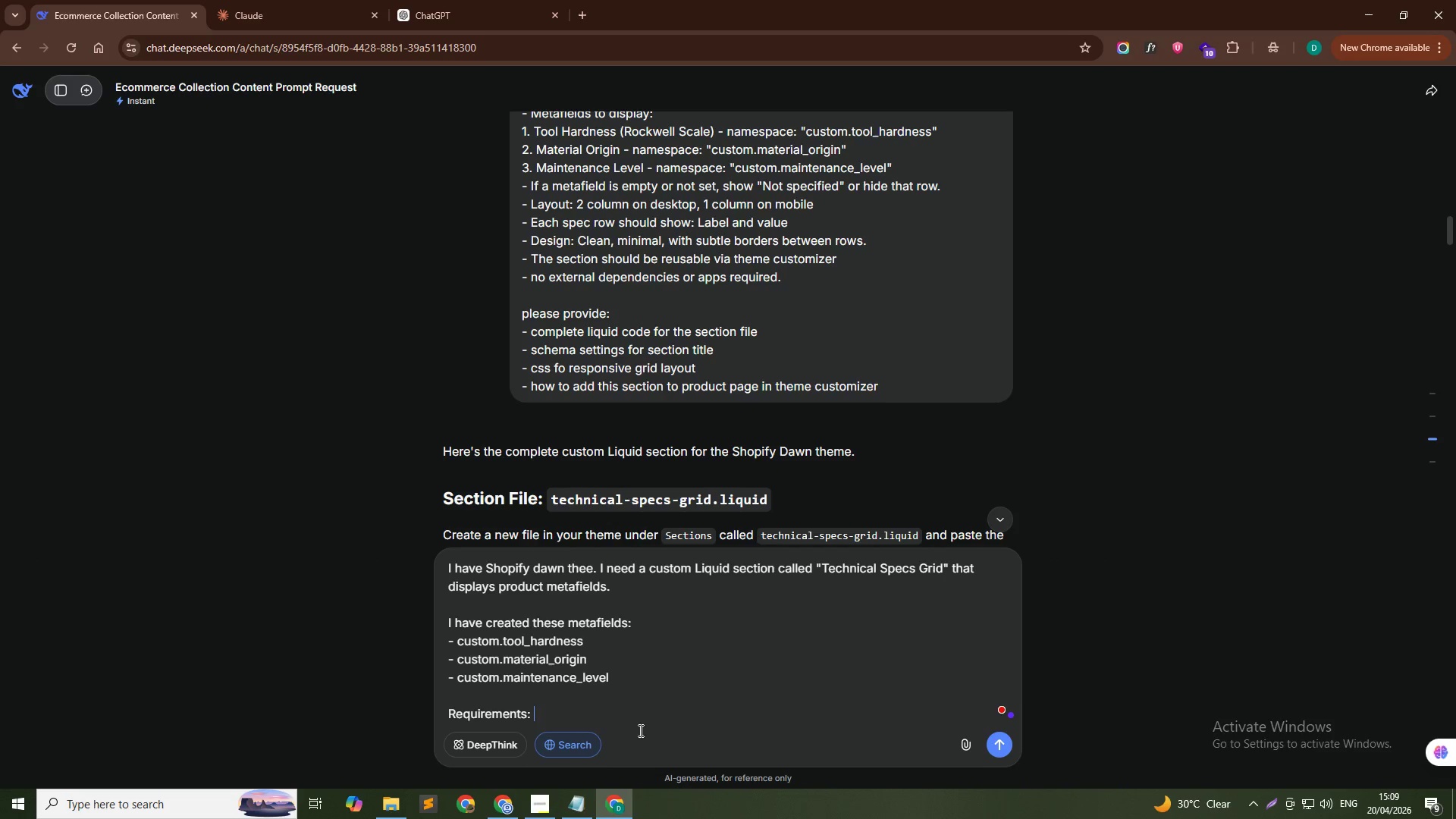 
key(Shift+Enter)
 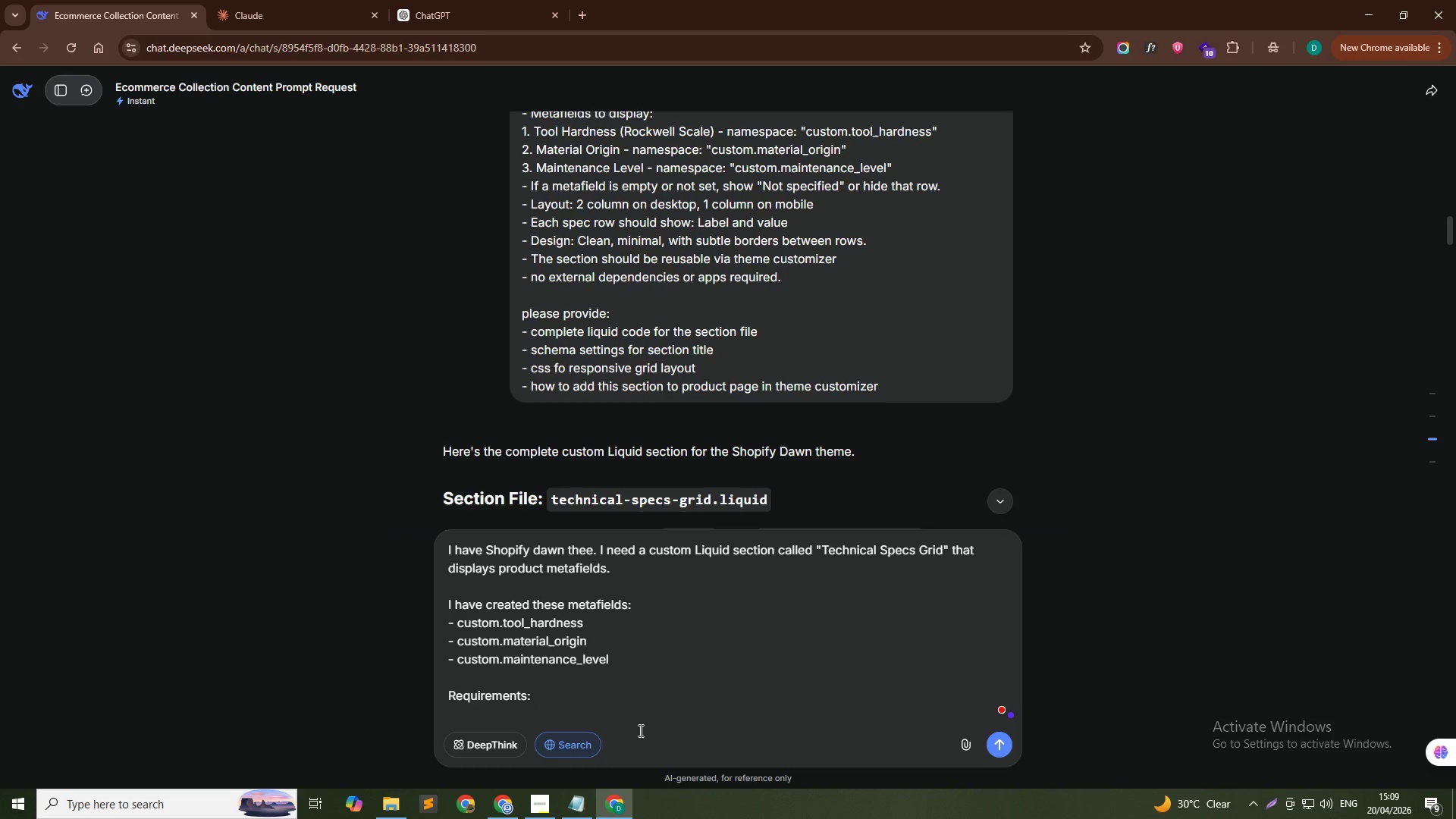 
type(1. Dispaly as a 3 column grid on desktop, 1 column o )
key(Backspace)
type(n mobile)
 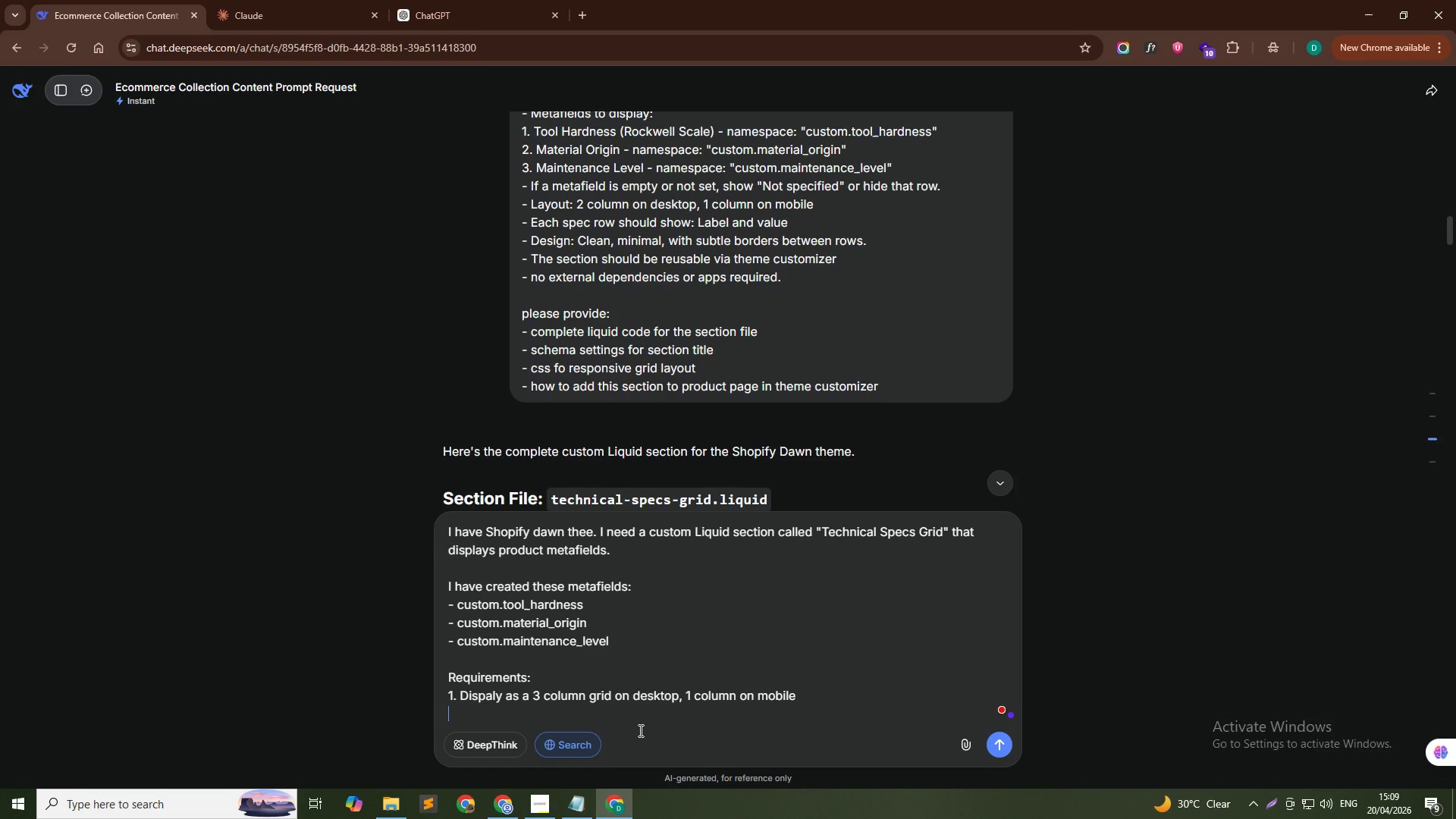 
key(Shift+Enter)
 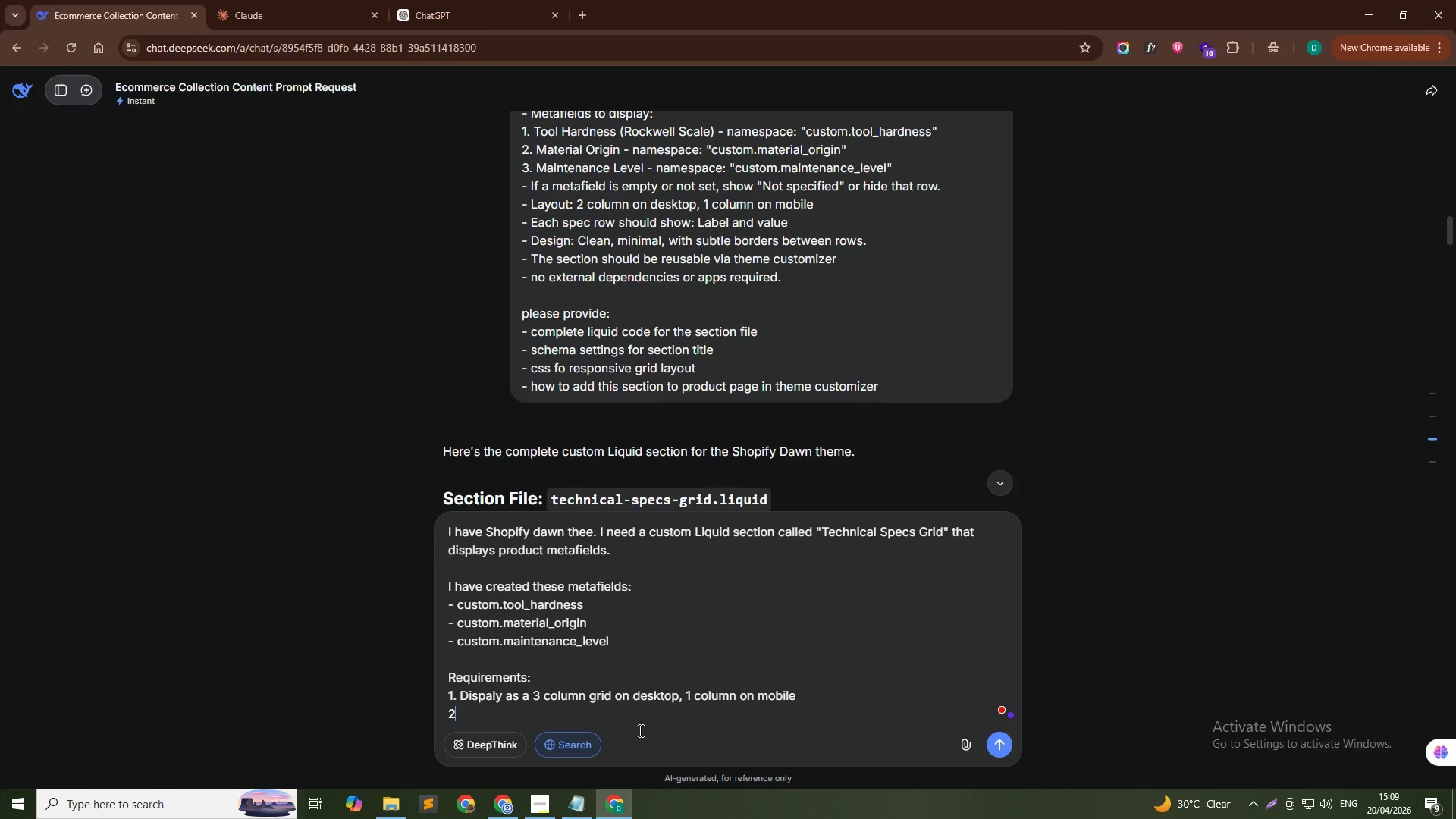 
type(2. Each spec shows: LAbel and value)
 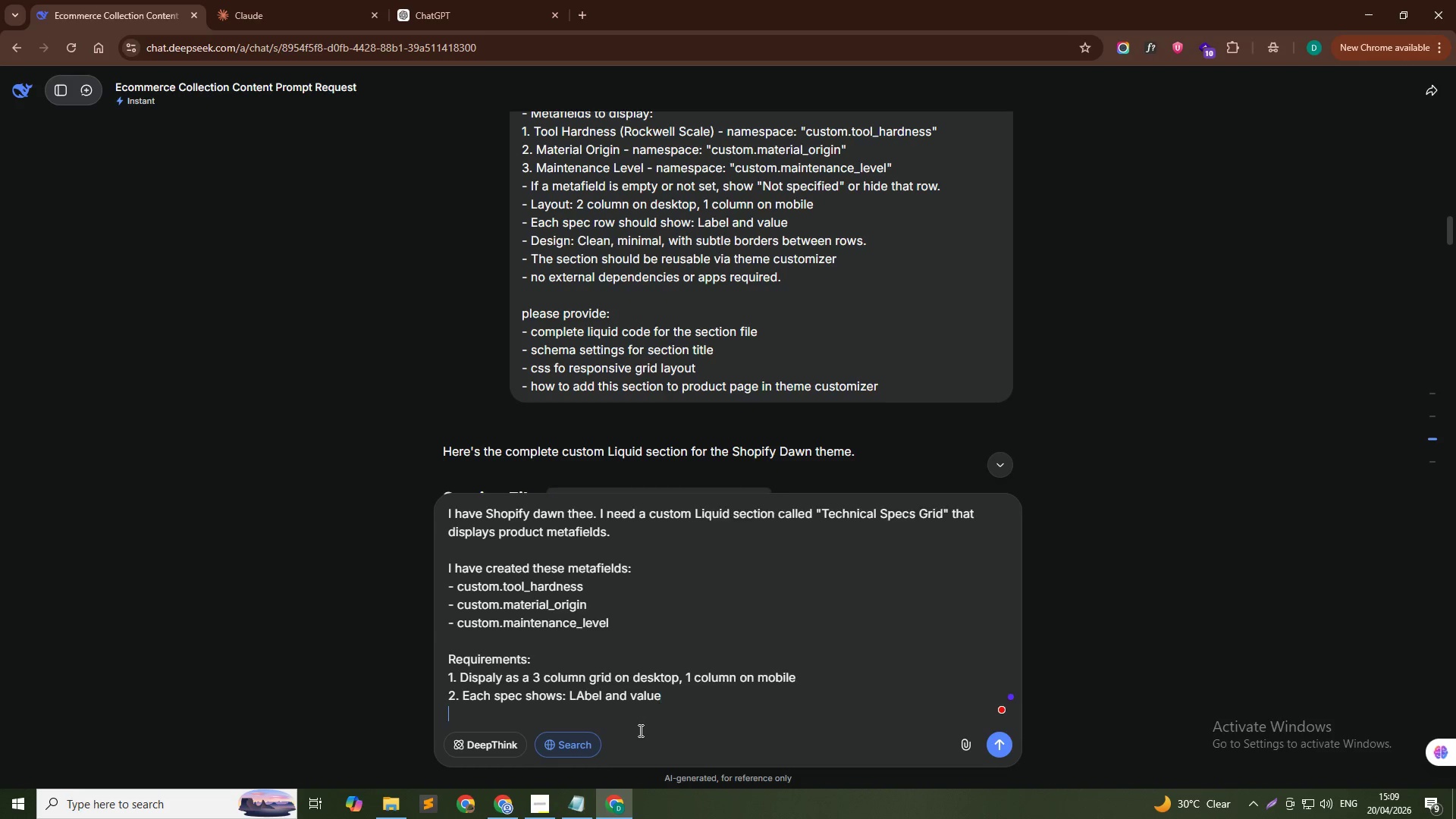 
key(Shift+Enter)
 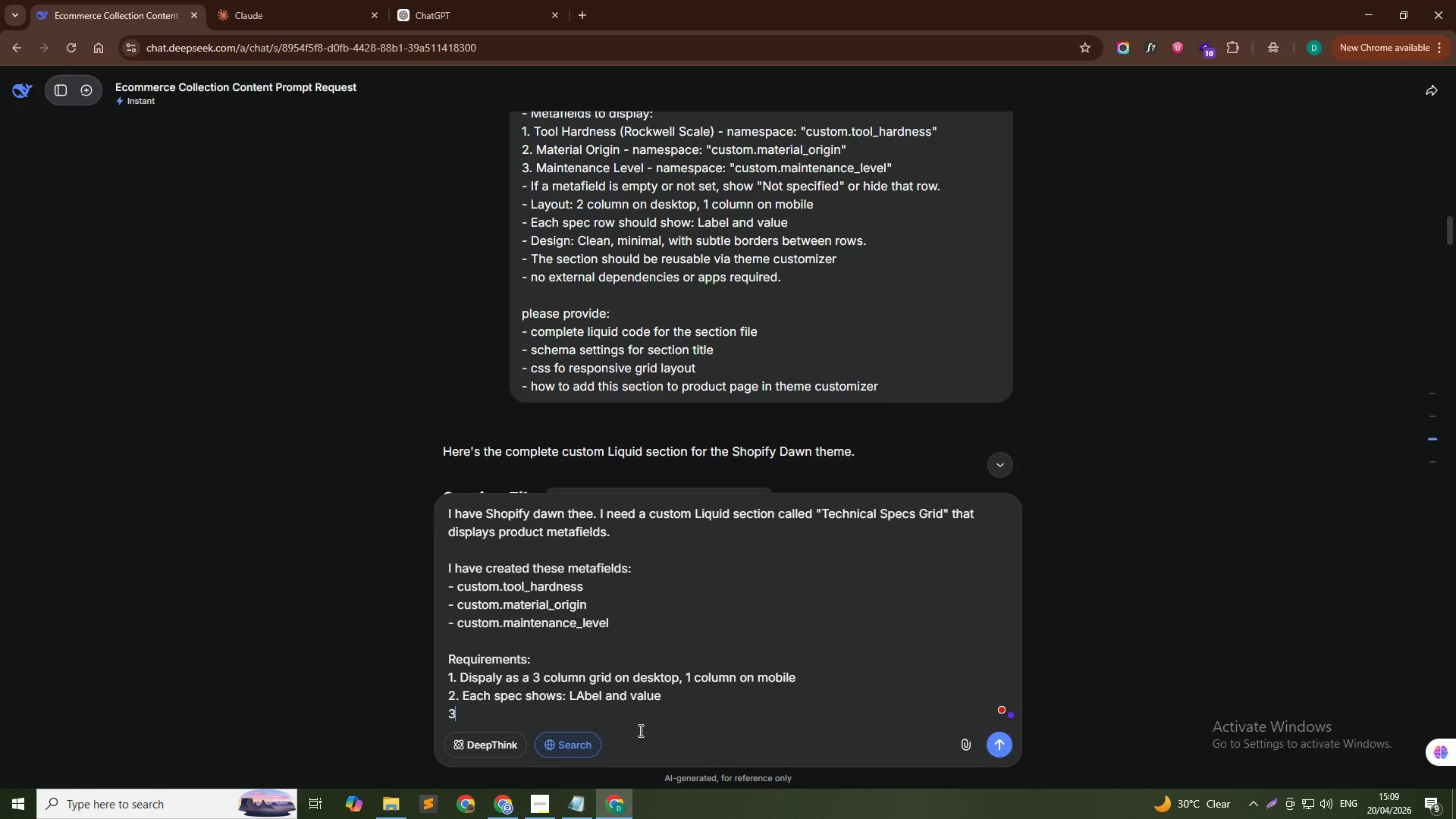 
type(3. If a metafield is mepty or contains "")
 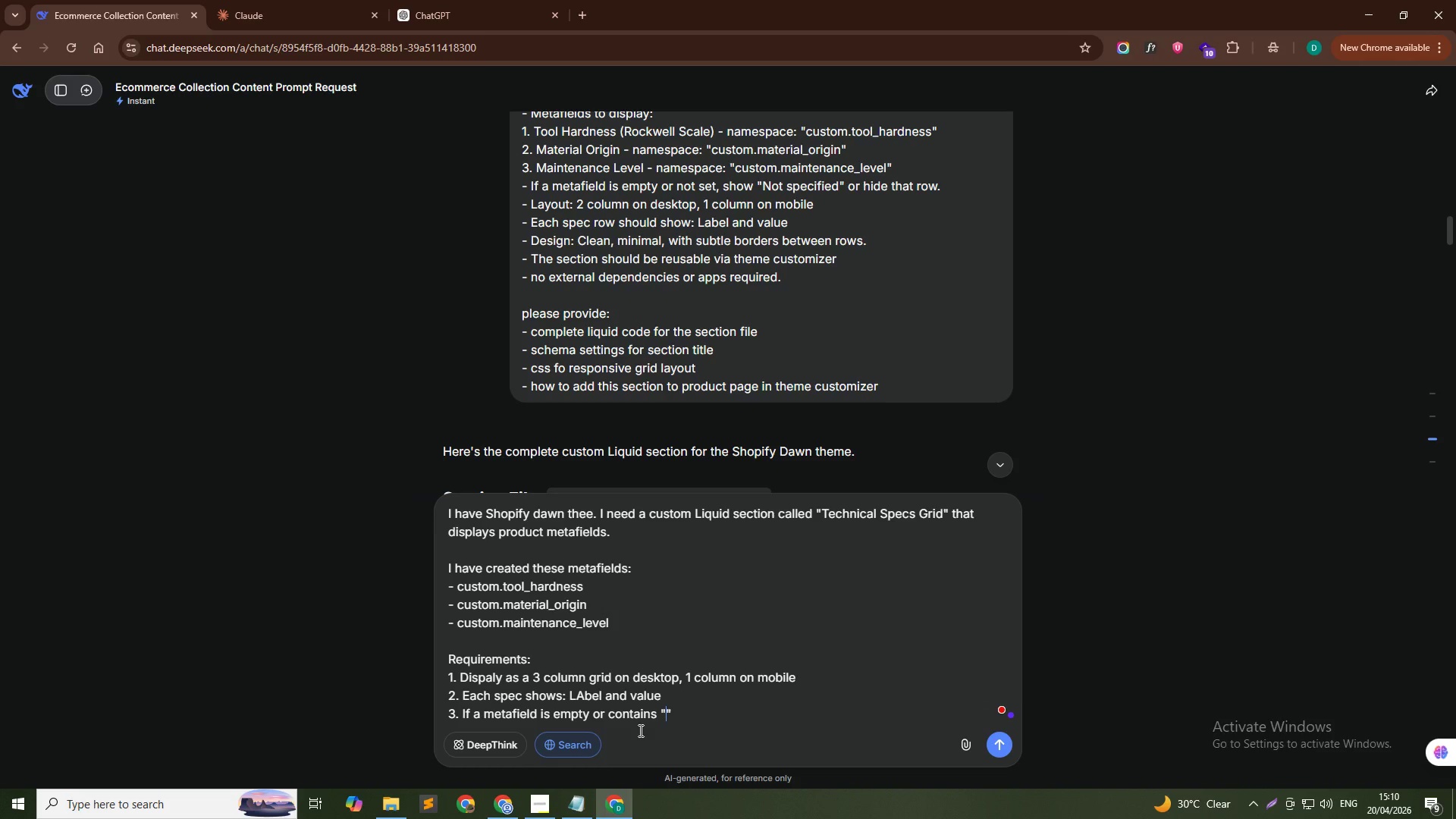 
 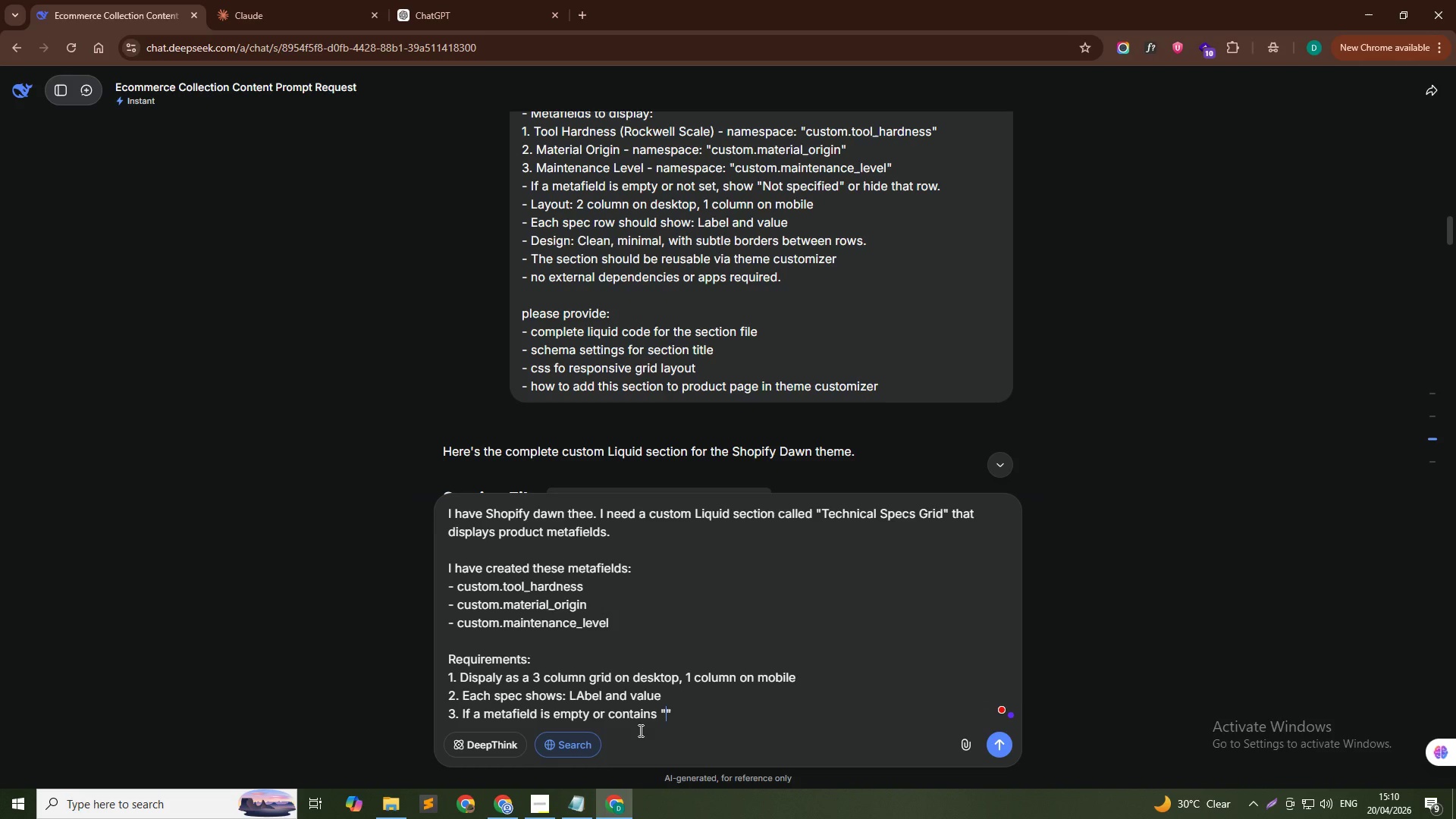 
key(ArrowLeft)
 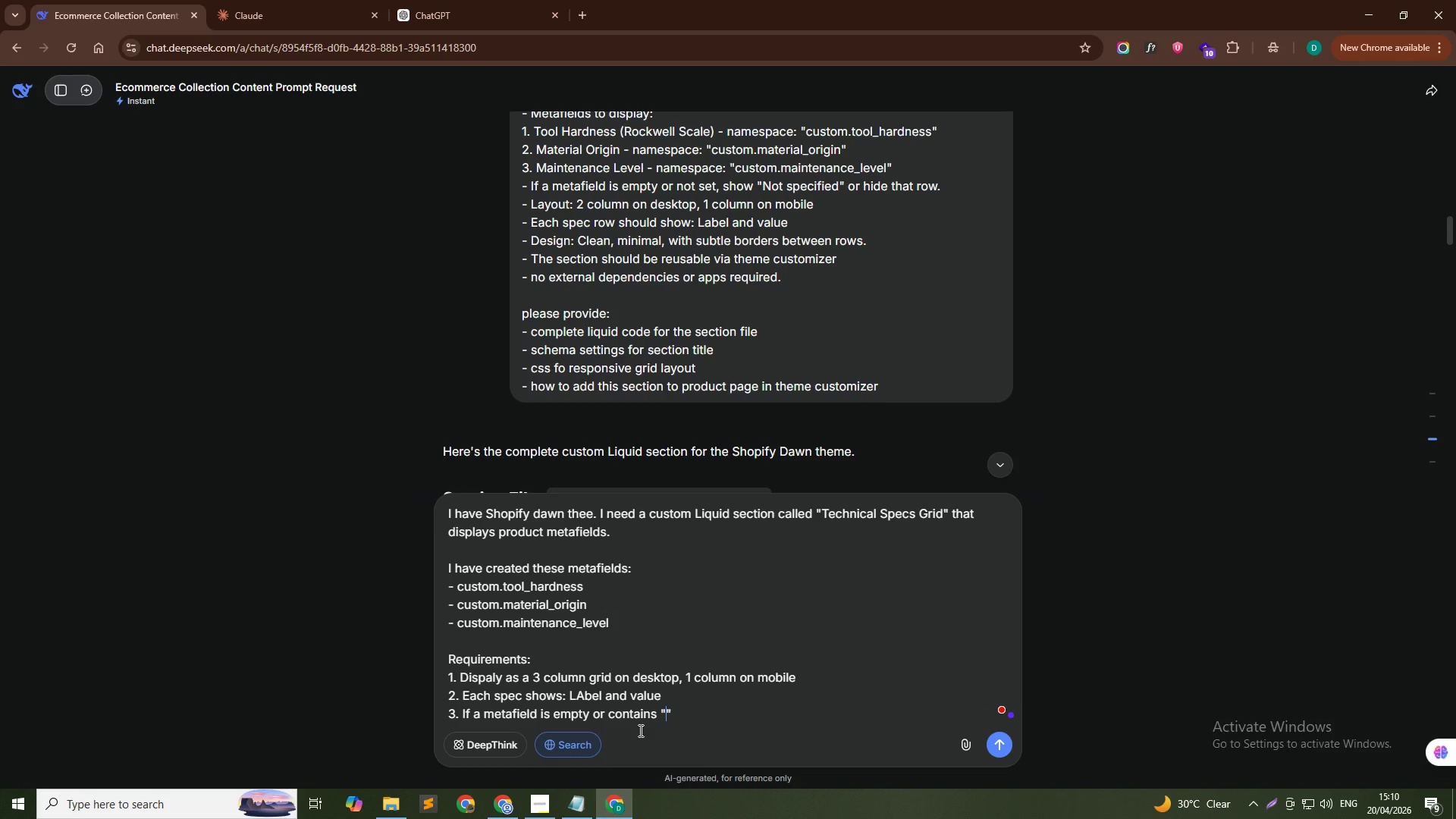 
key(Shift+N)
 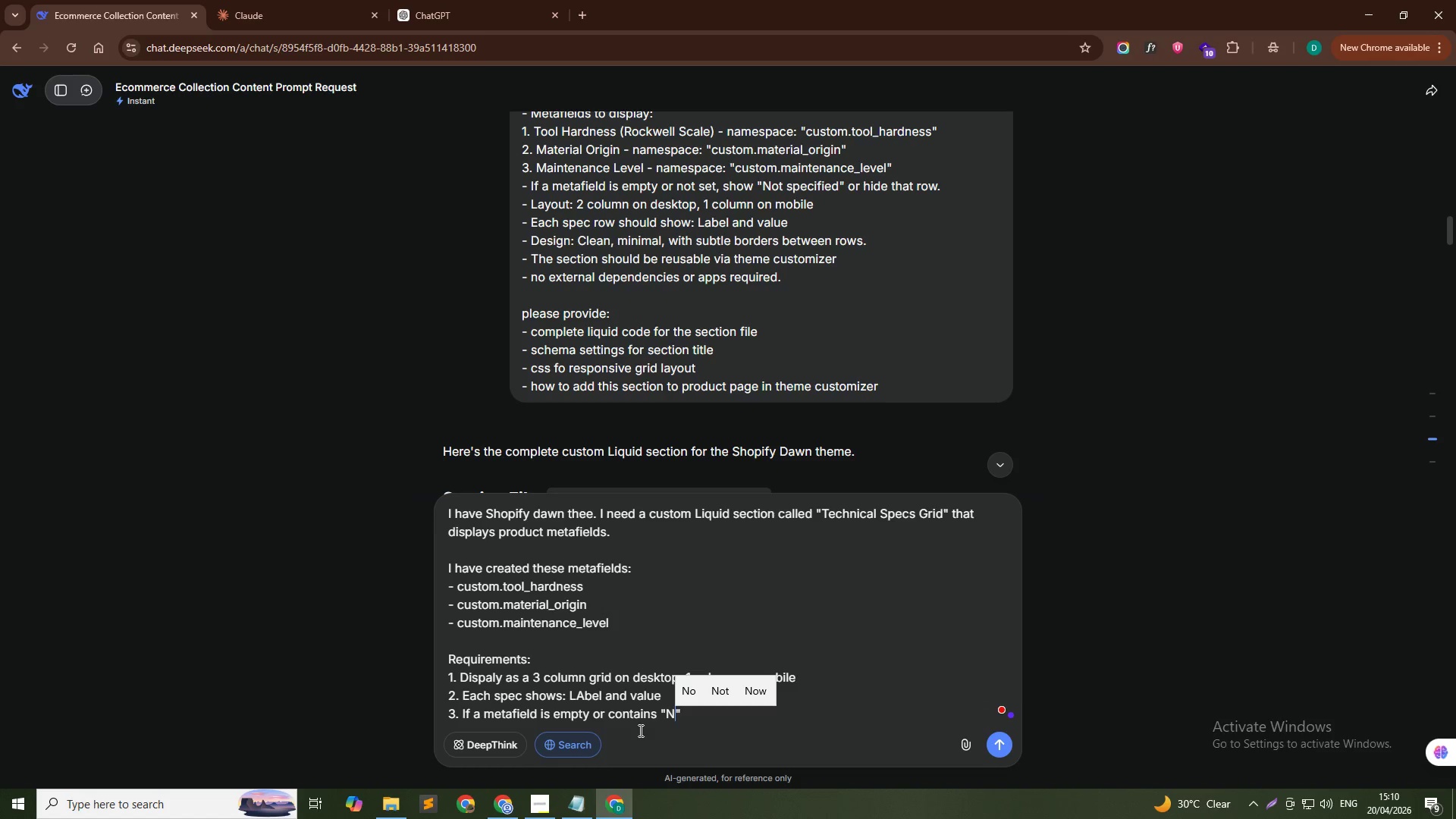 
key(NumpadDivide)
 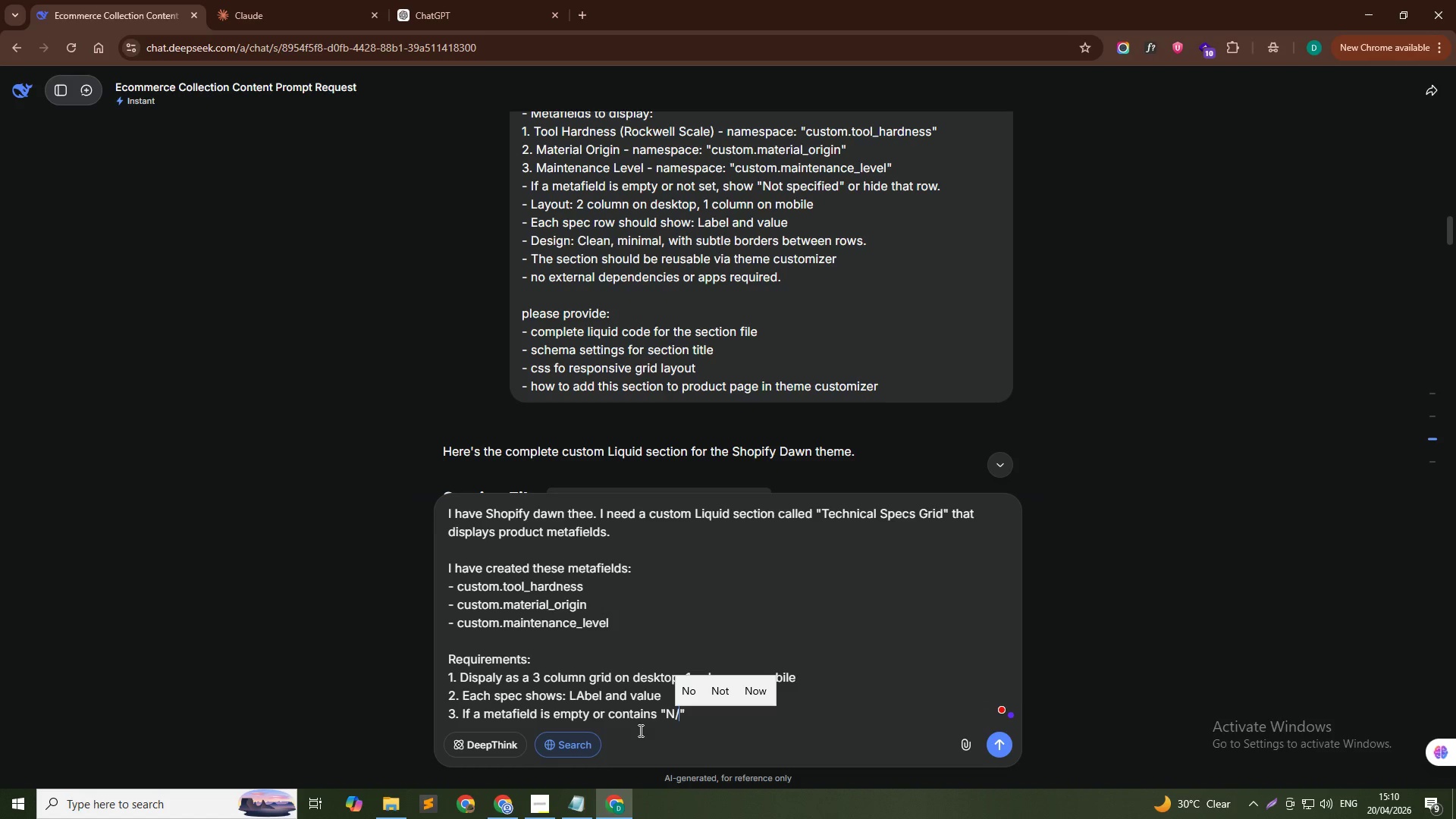 
key(Shift+A)
 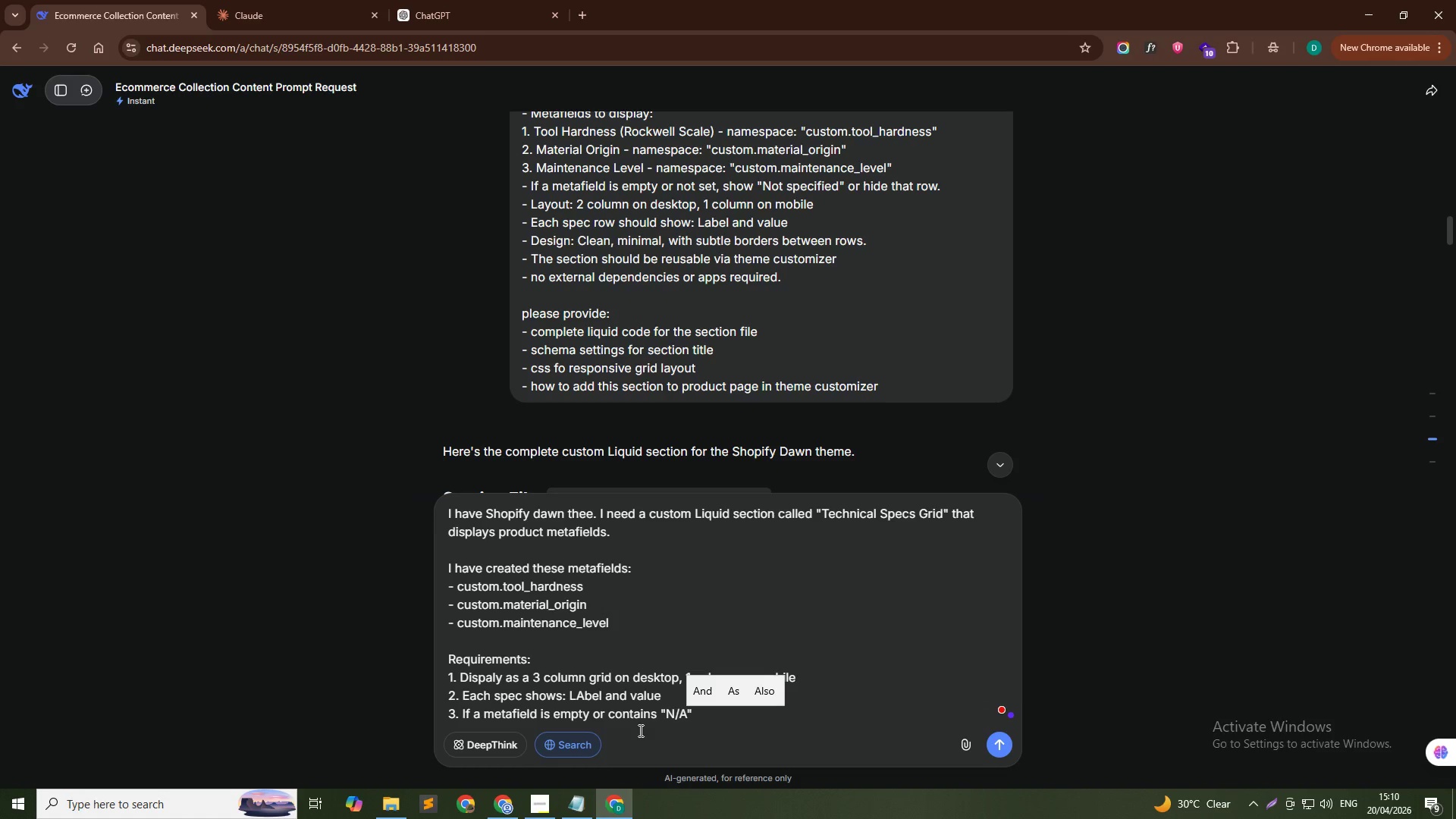 
key(ArrowDown)
 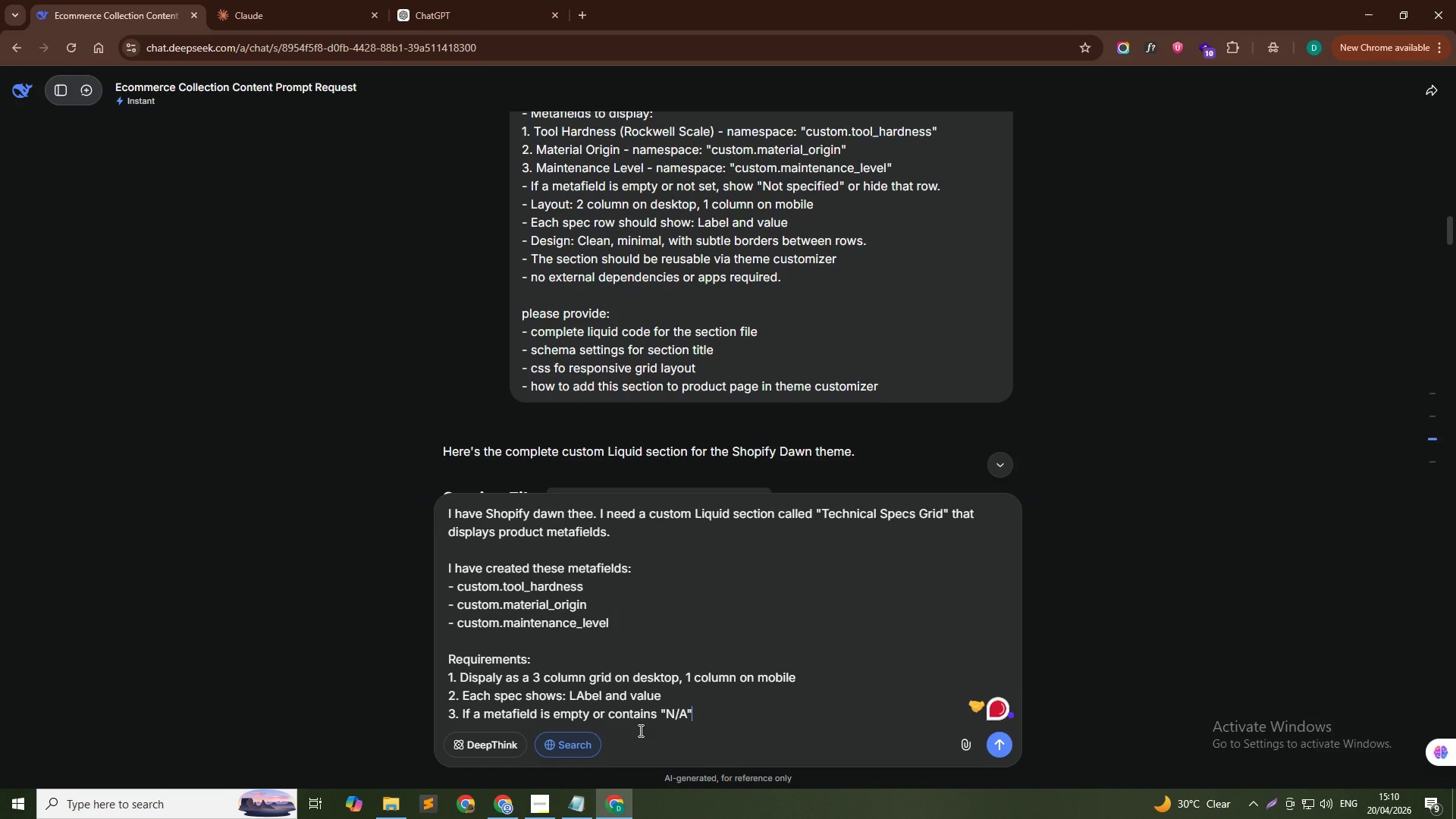 
type(, do not display that row)
 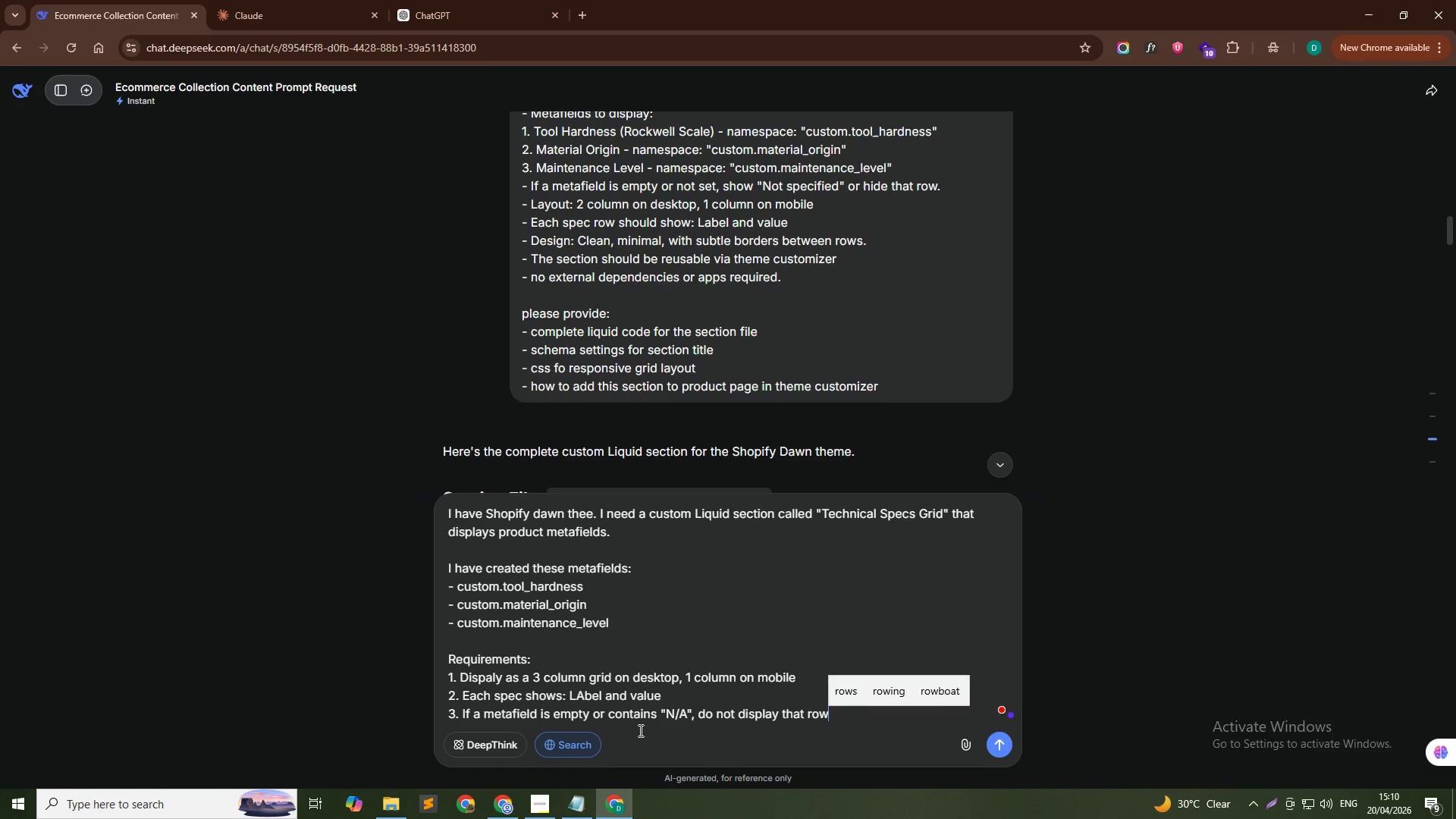 
key(Shift+Enter)
 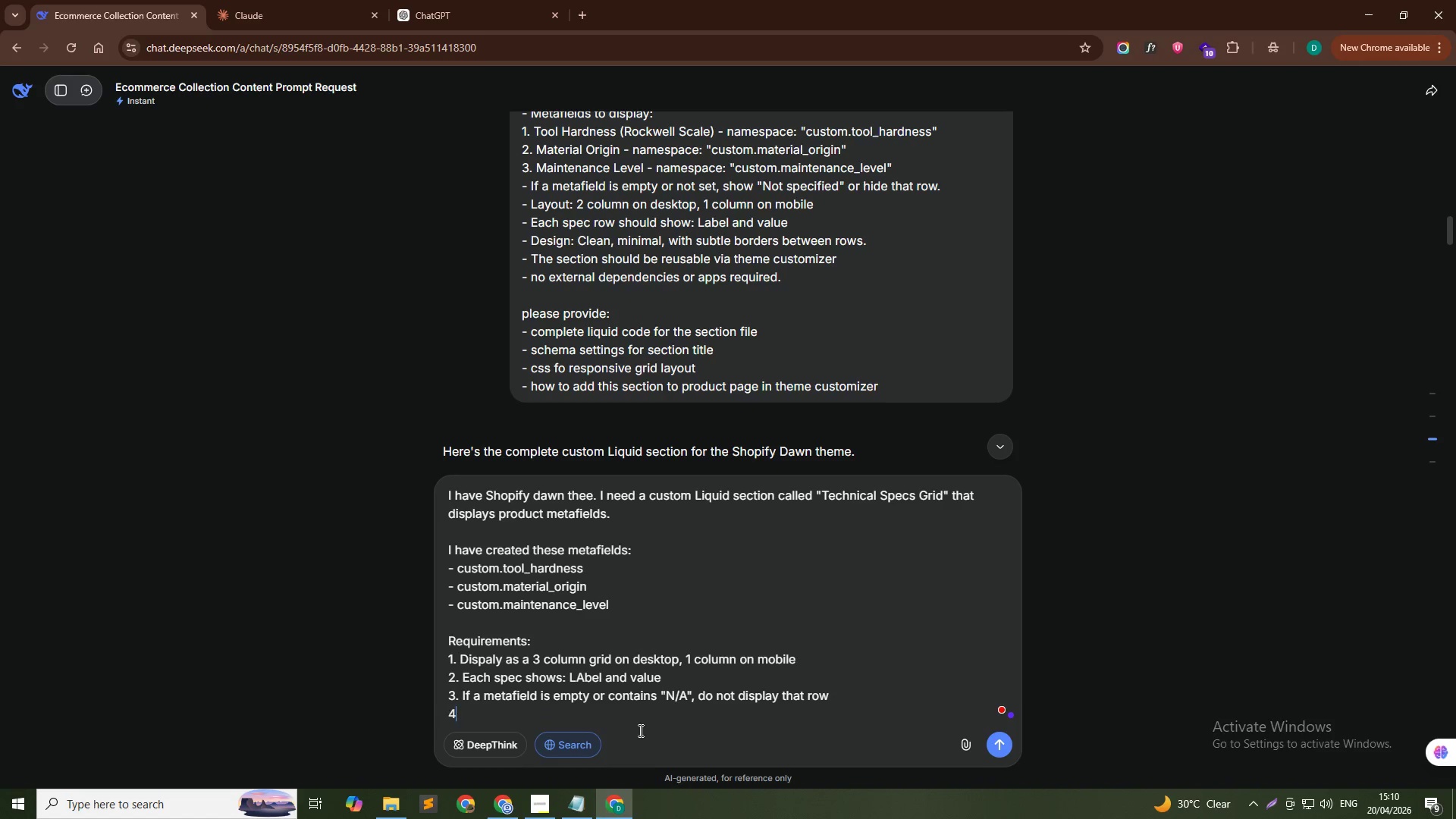 
type(4. Section must be reusable via theme customizer)
 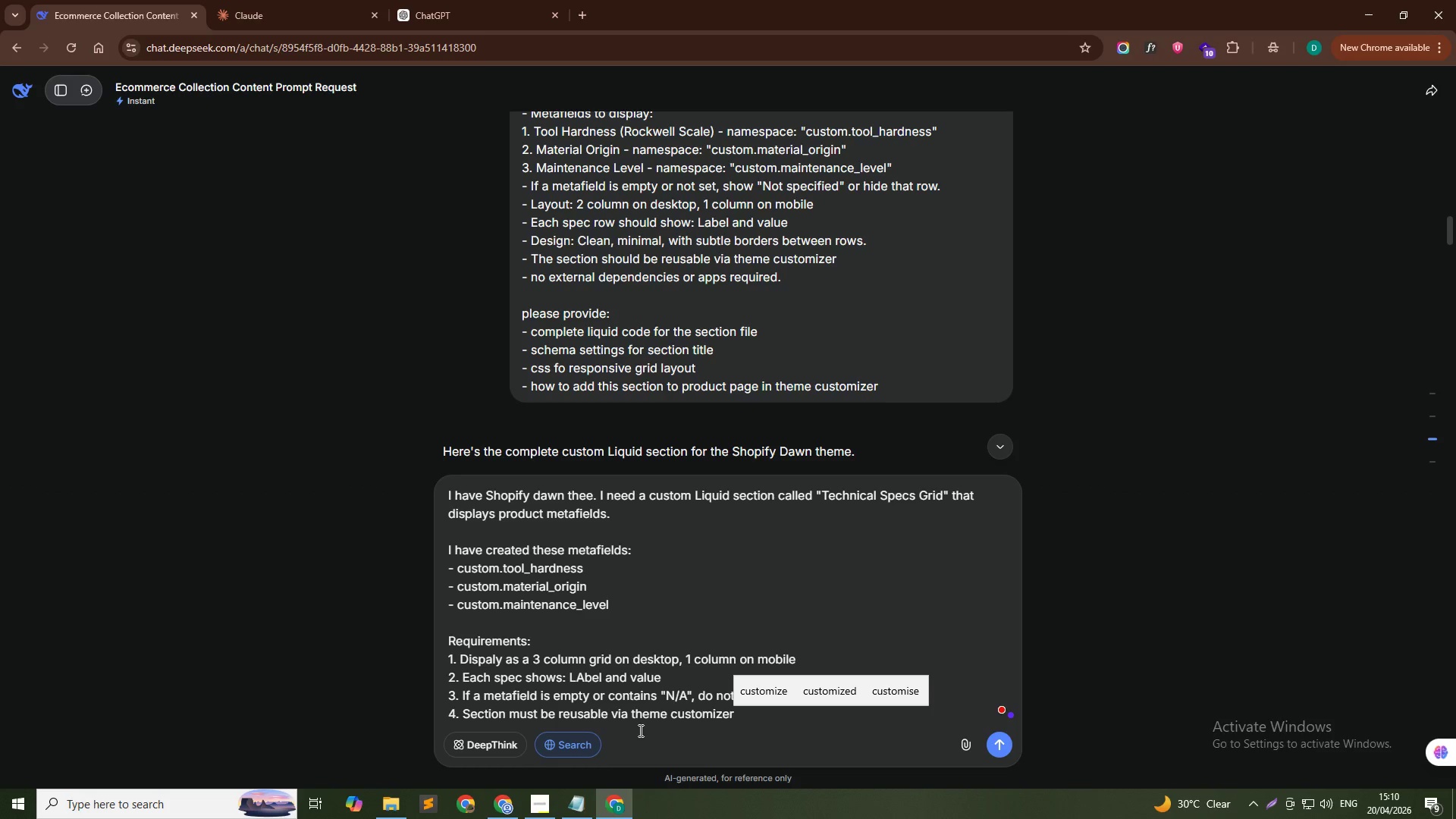 
key(Shift+Enter)
 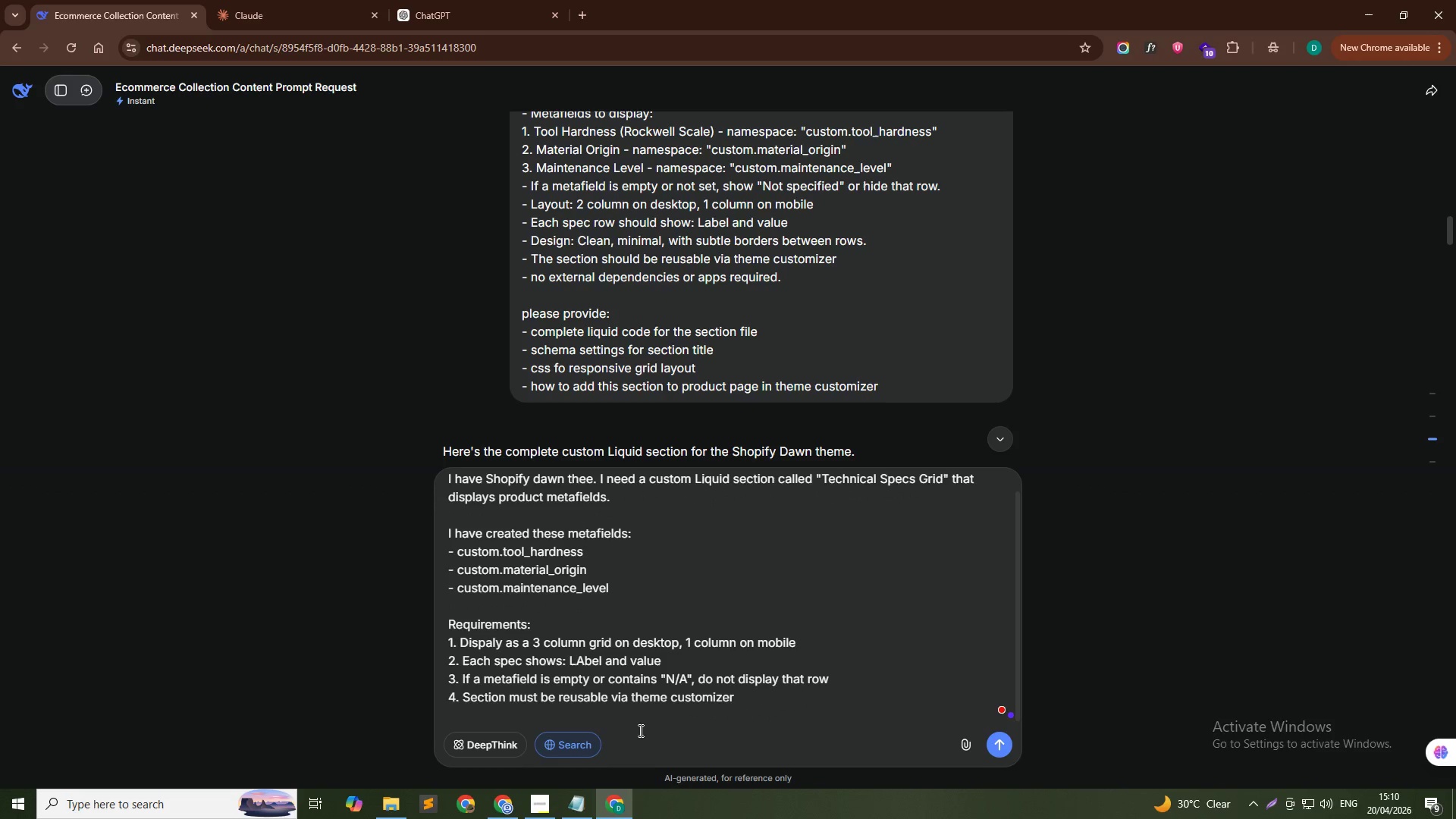 
type(5. Section title "")
 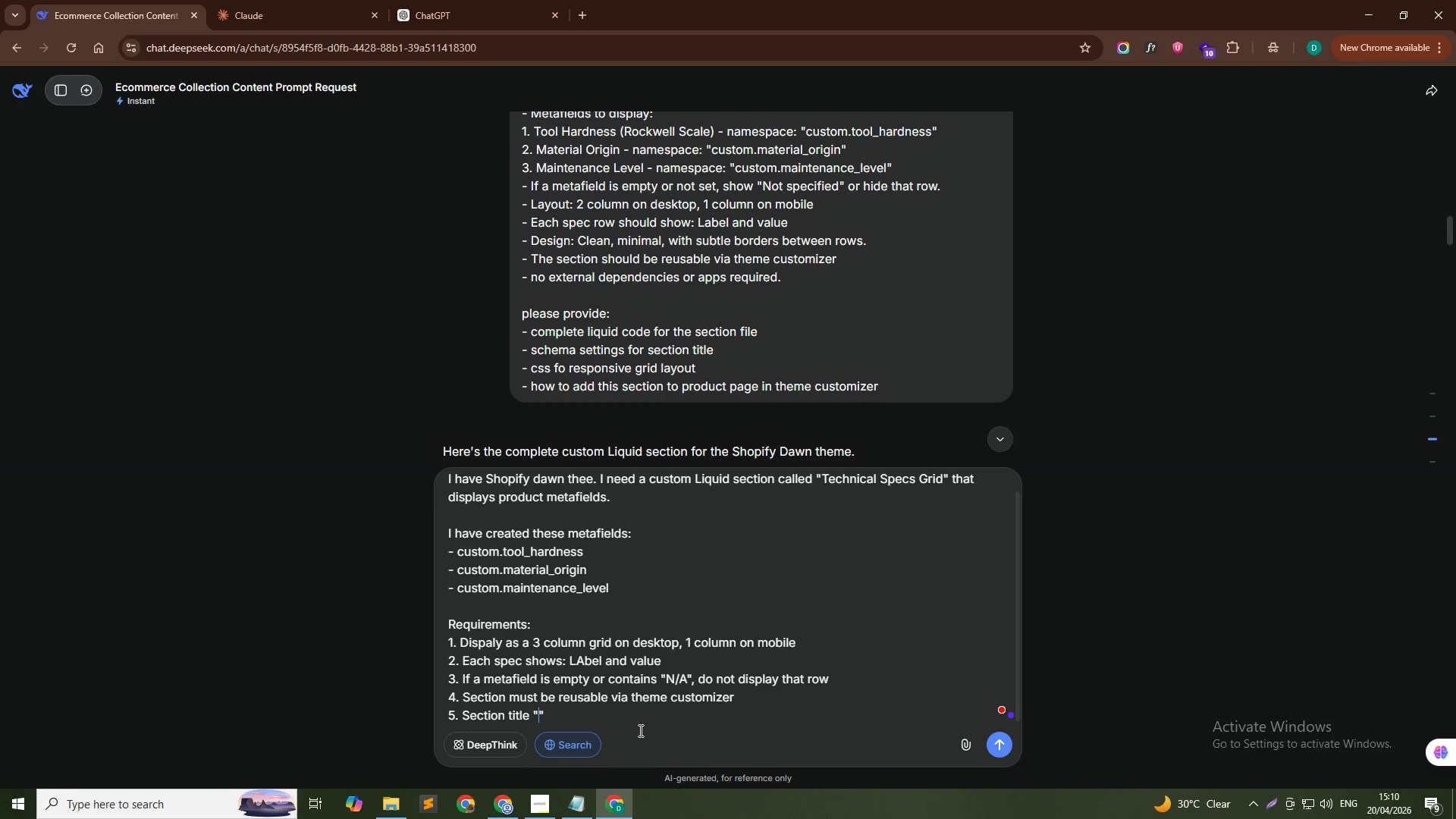 
 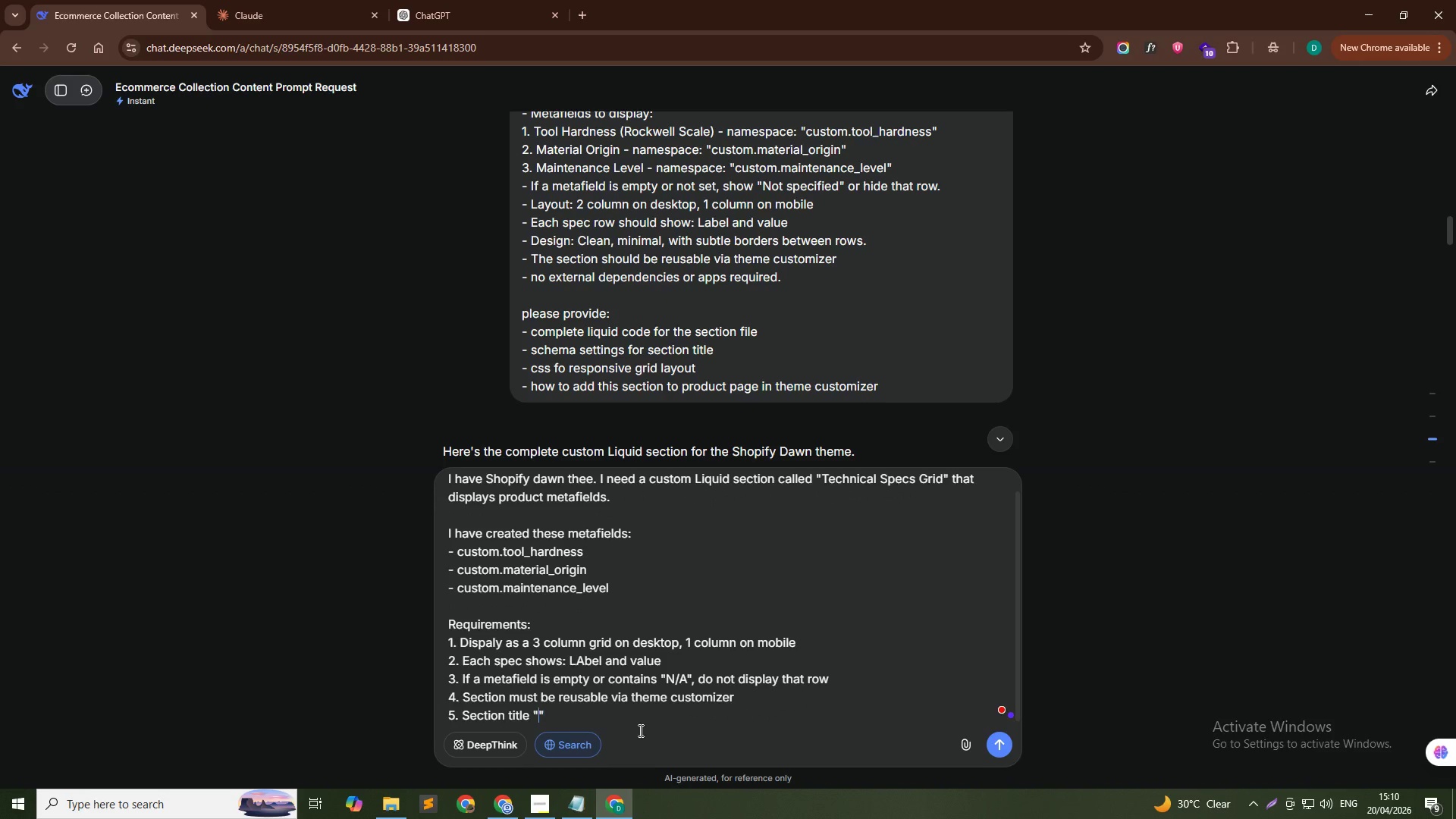 
key(ArrowLeft)
 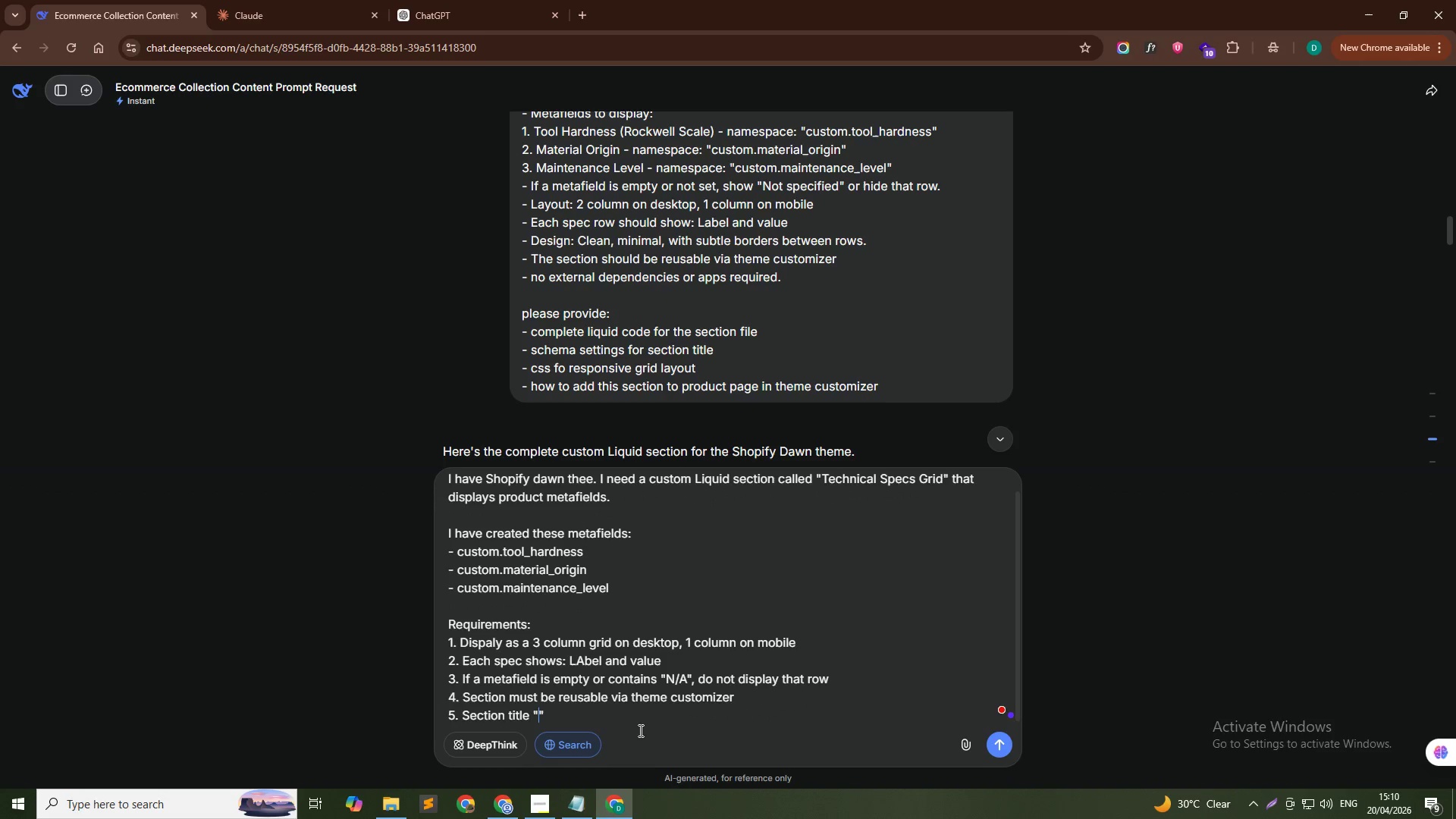 
type(TEc)
key(Backspace)
key(Backspace)
type(echnical Specificaitons)
 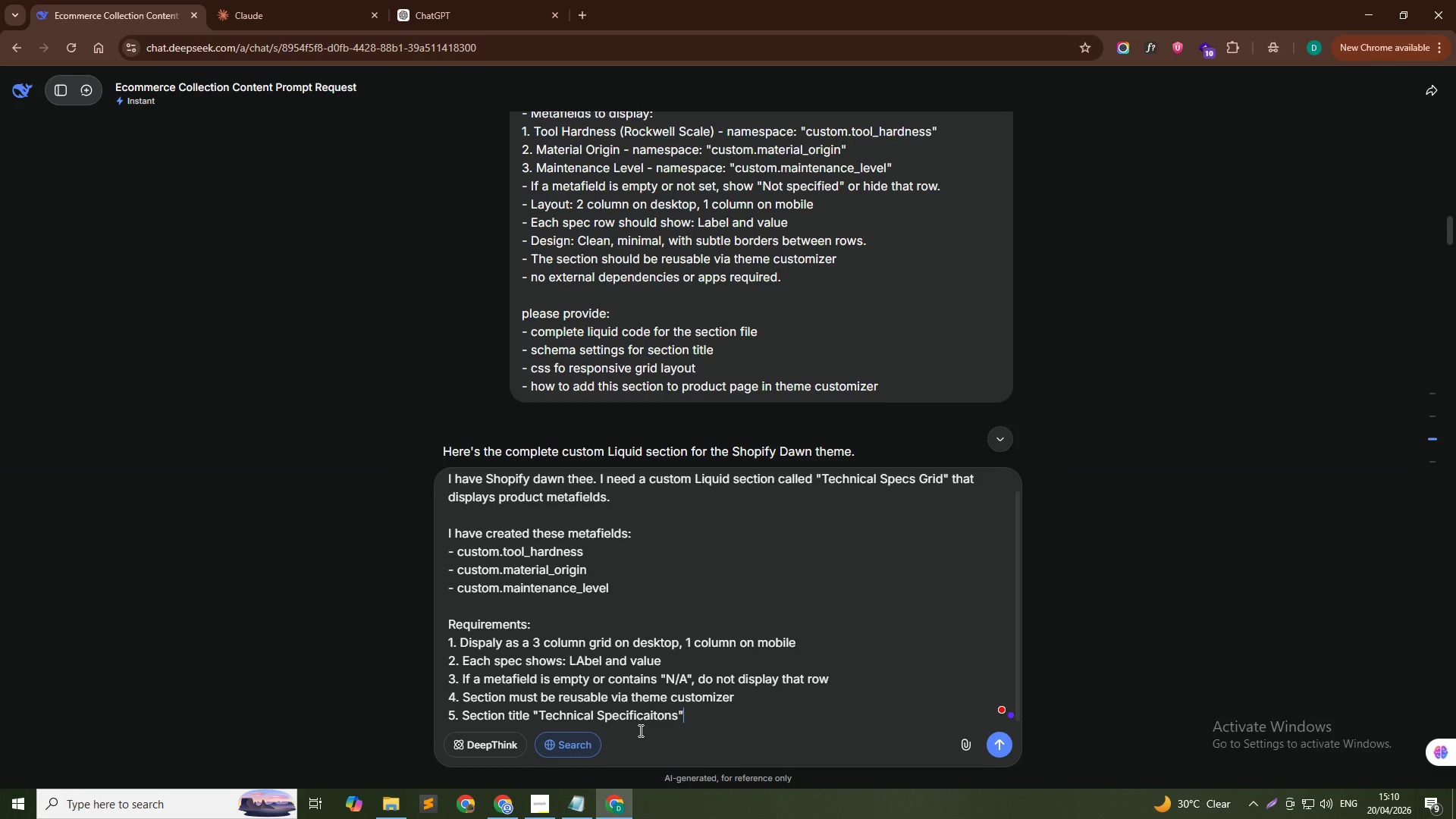 
 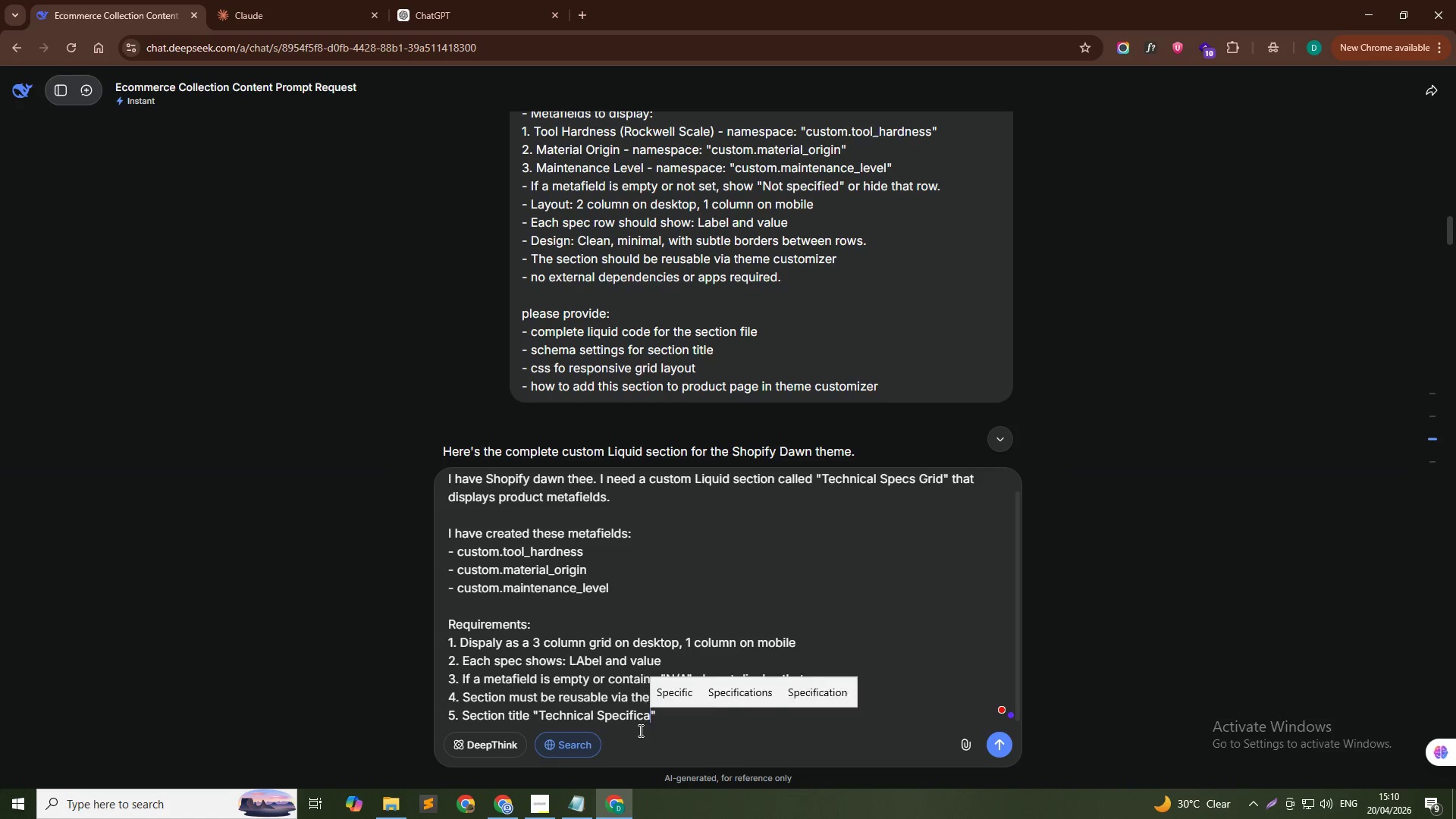 
key(ArrowDown)
 